 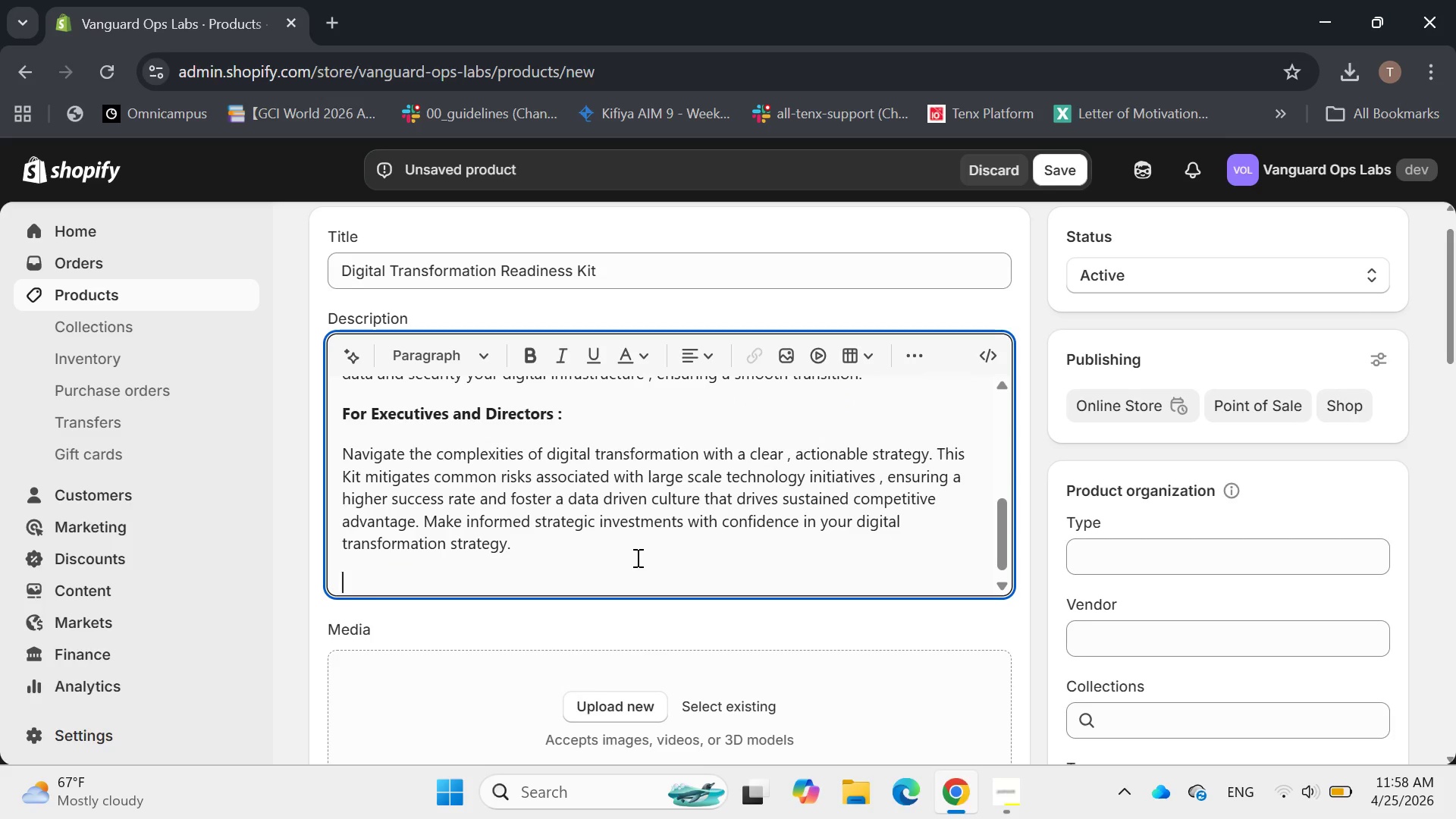 
type(Kit Contents :)
 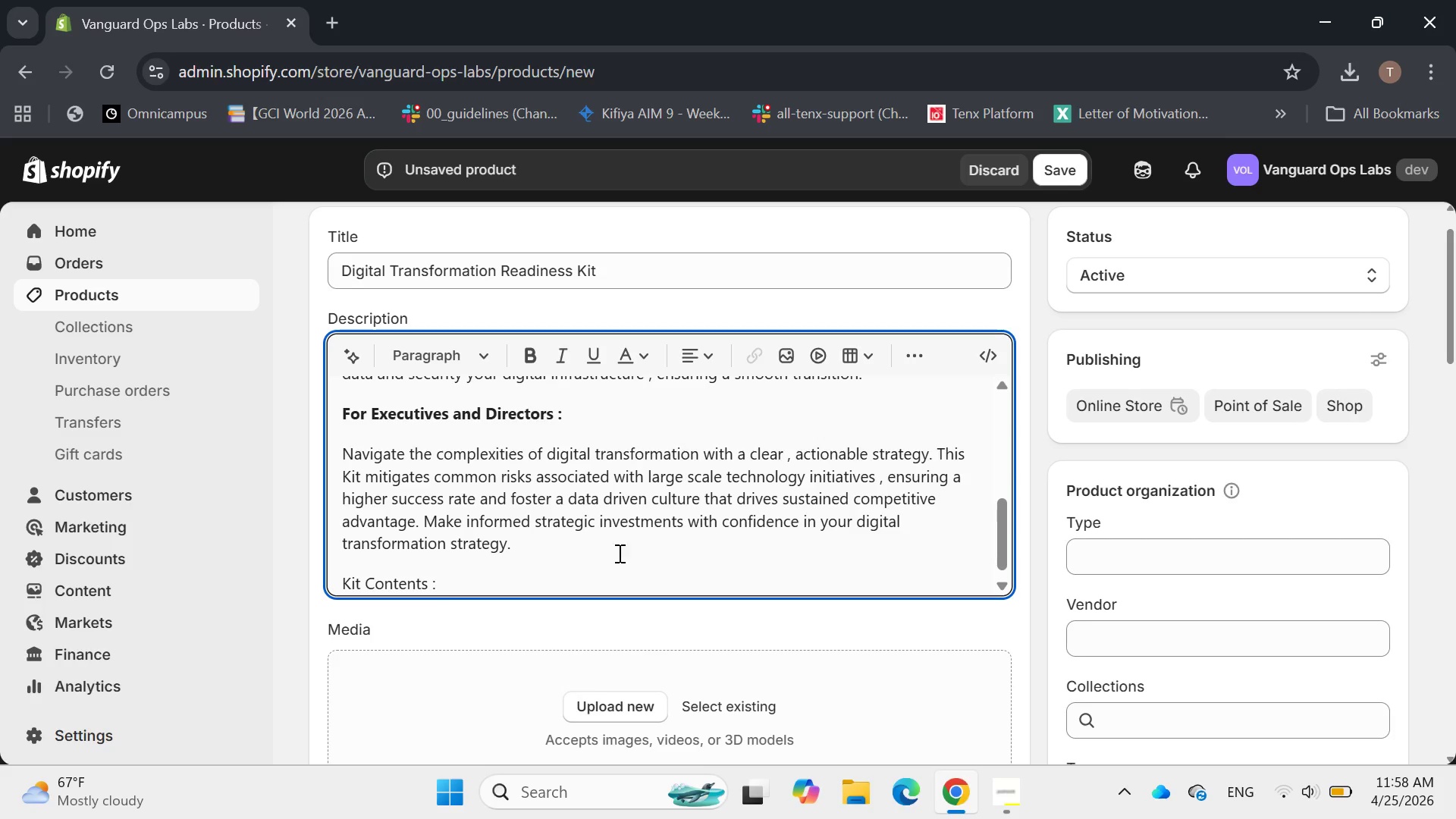 
left_click_drag(start_coordinate=[500, 575], to_coordinate=[328, 588])
 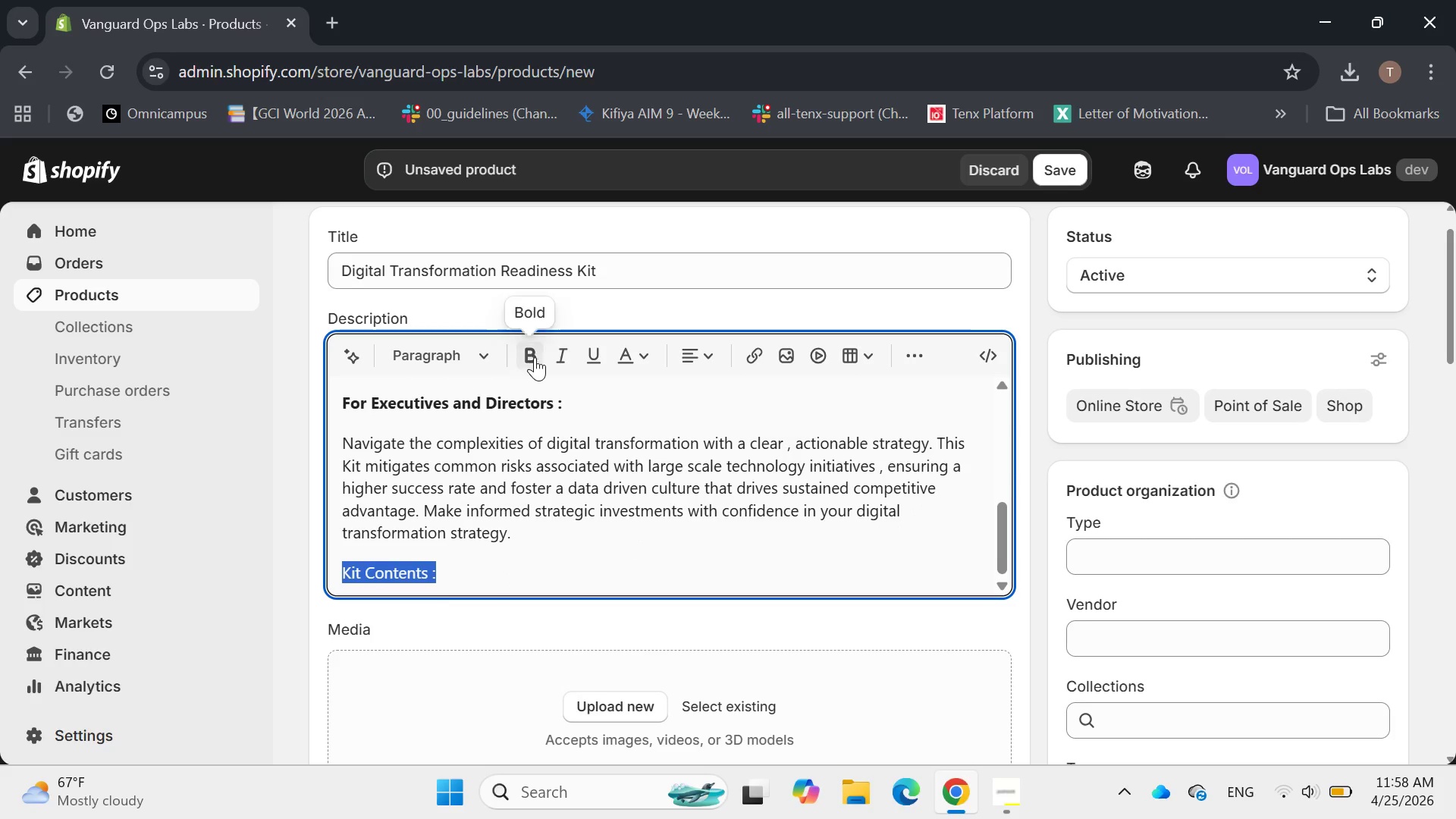 
left_click([531, 353])
 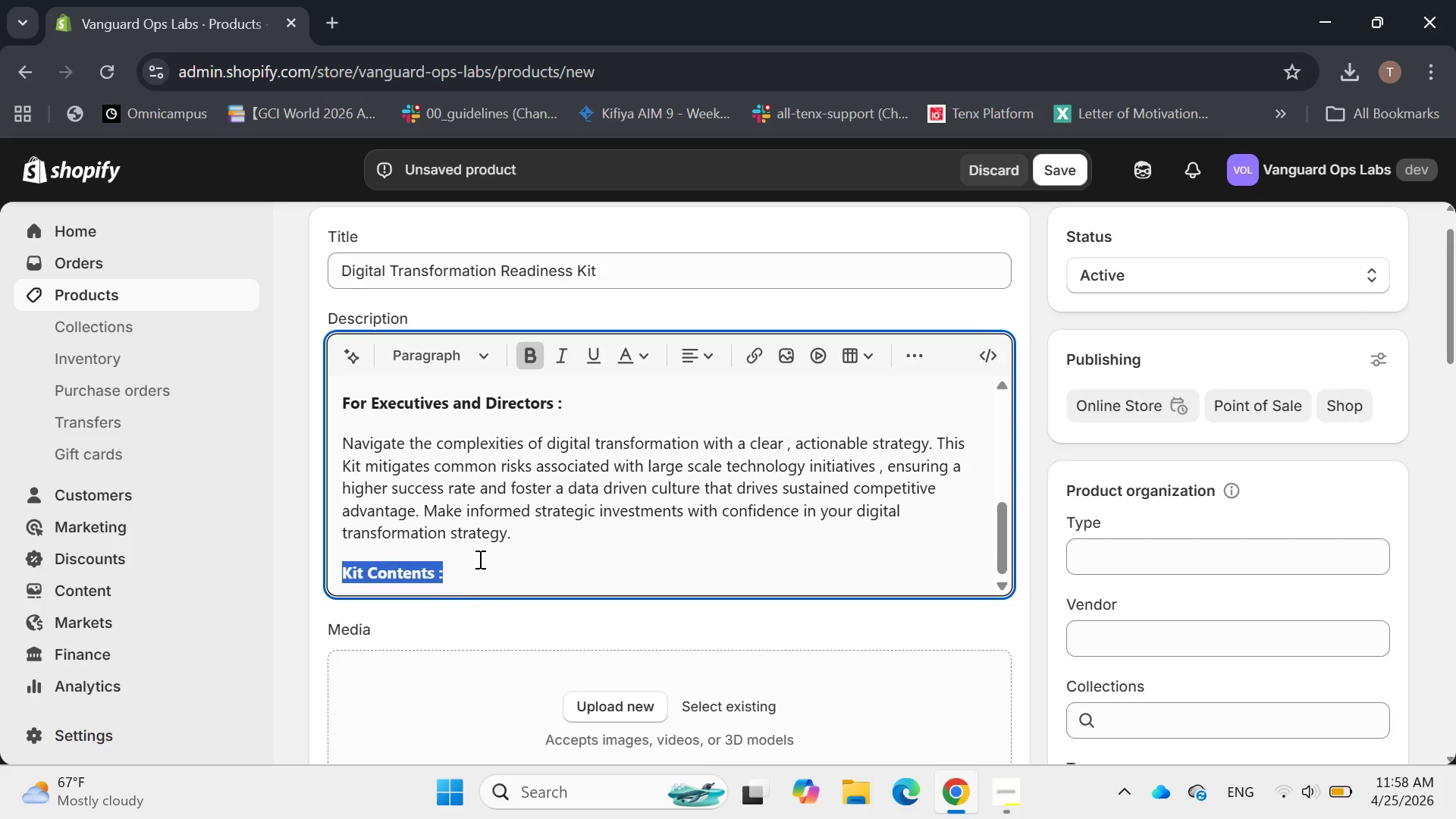 
left_click([479, 560])
 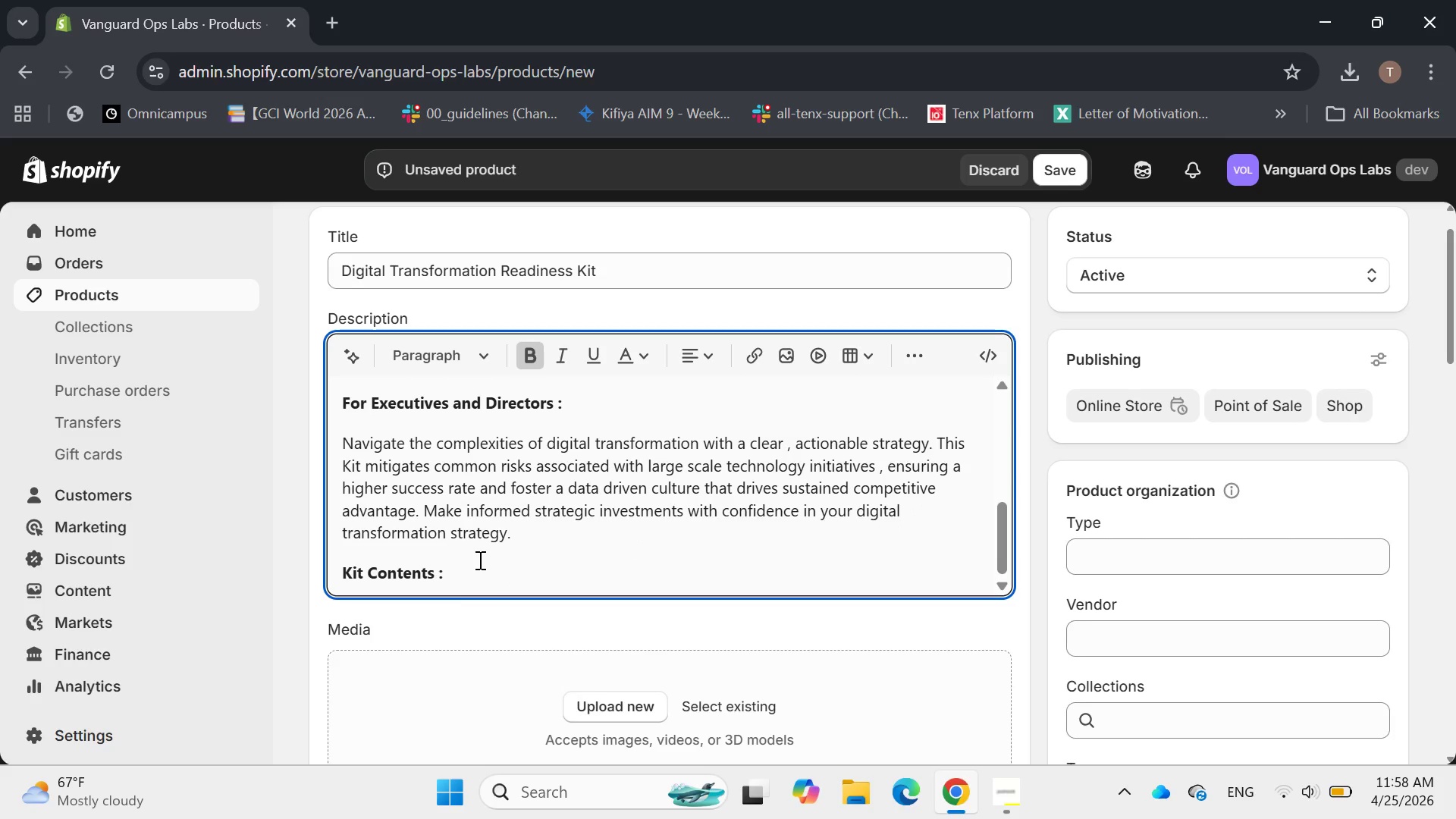 
key(Enter)
 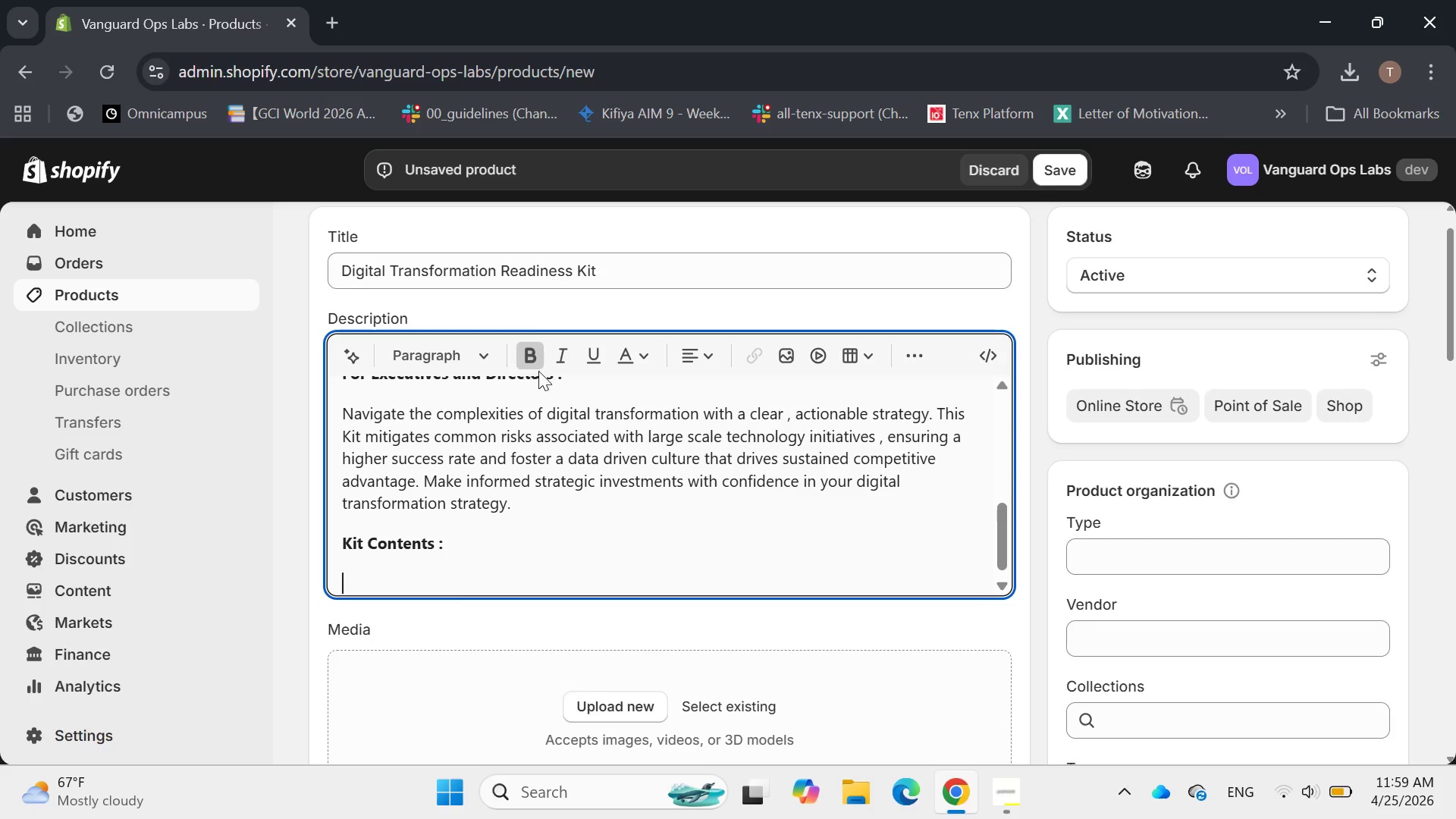 
left_click([532, 353])
 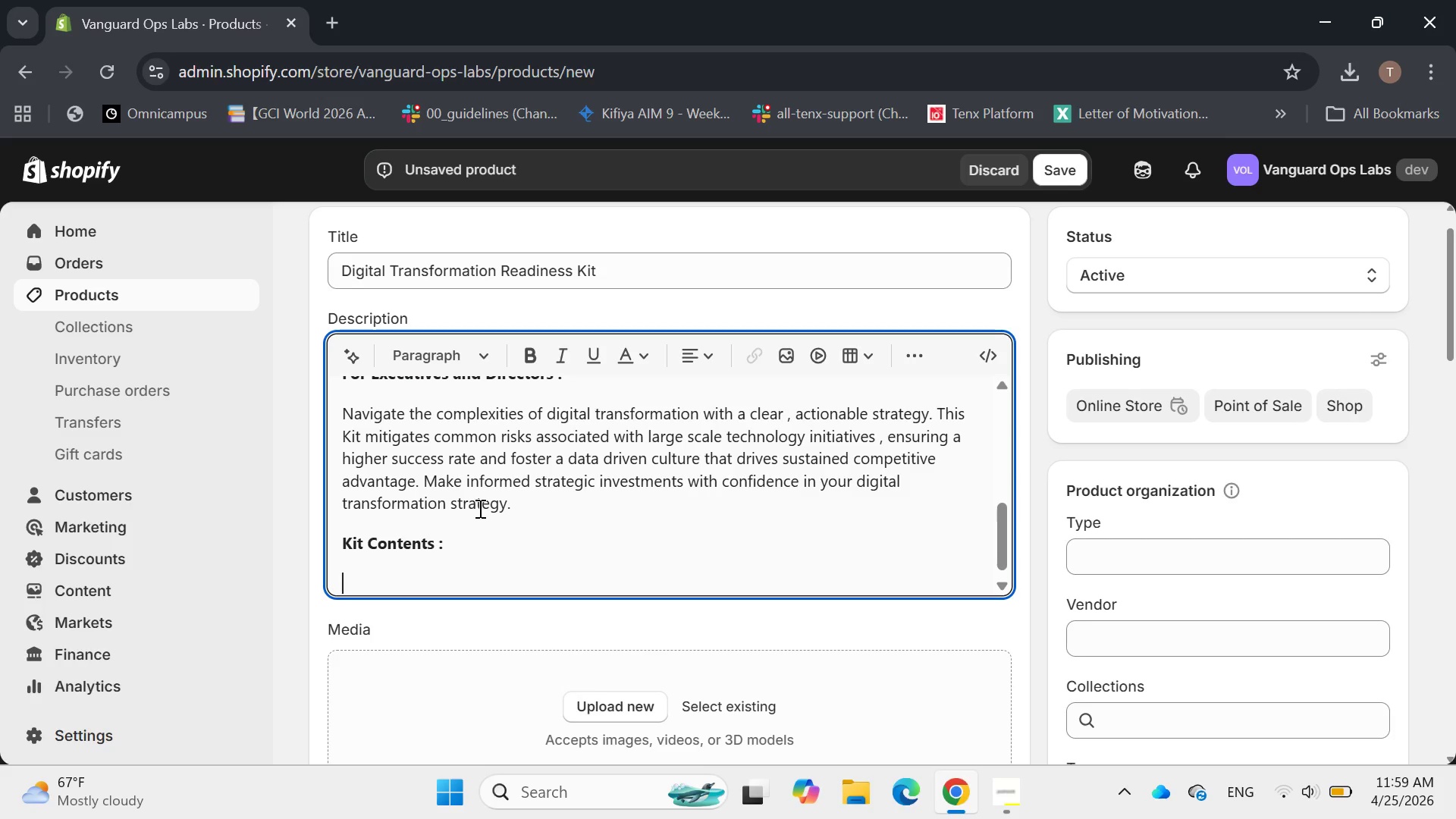 
type(-Physical Took)
 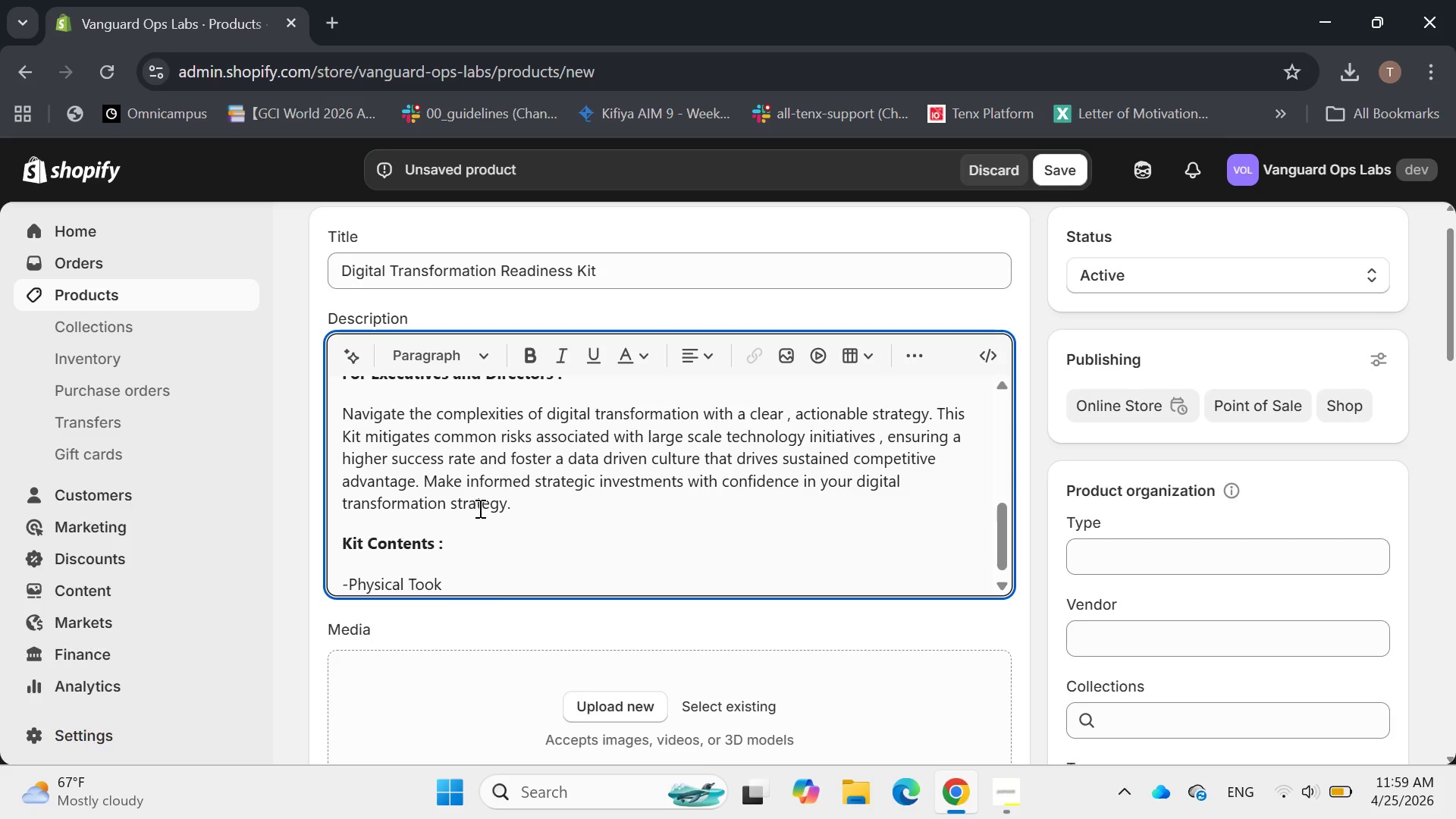 
key(ArrowLeft)
 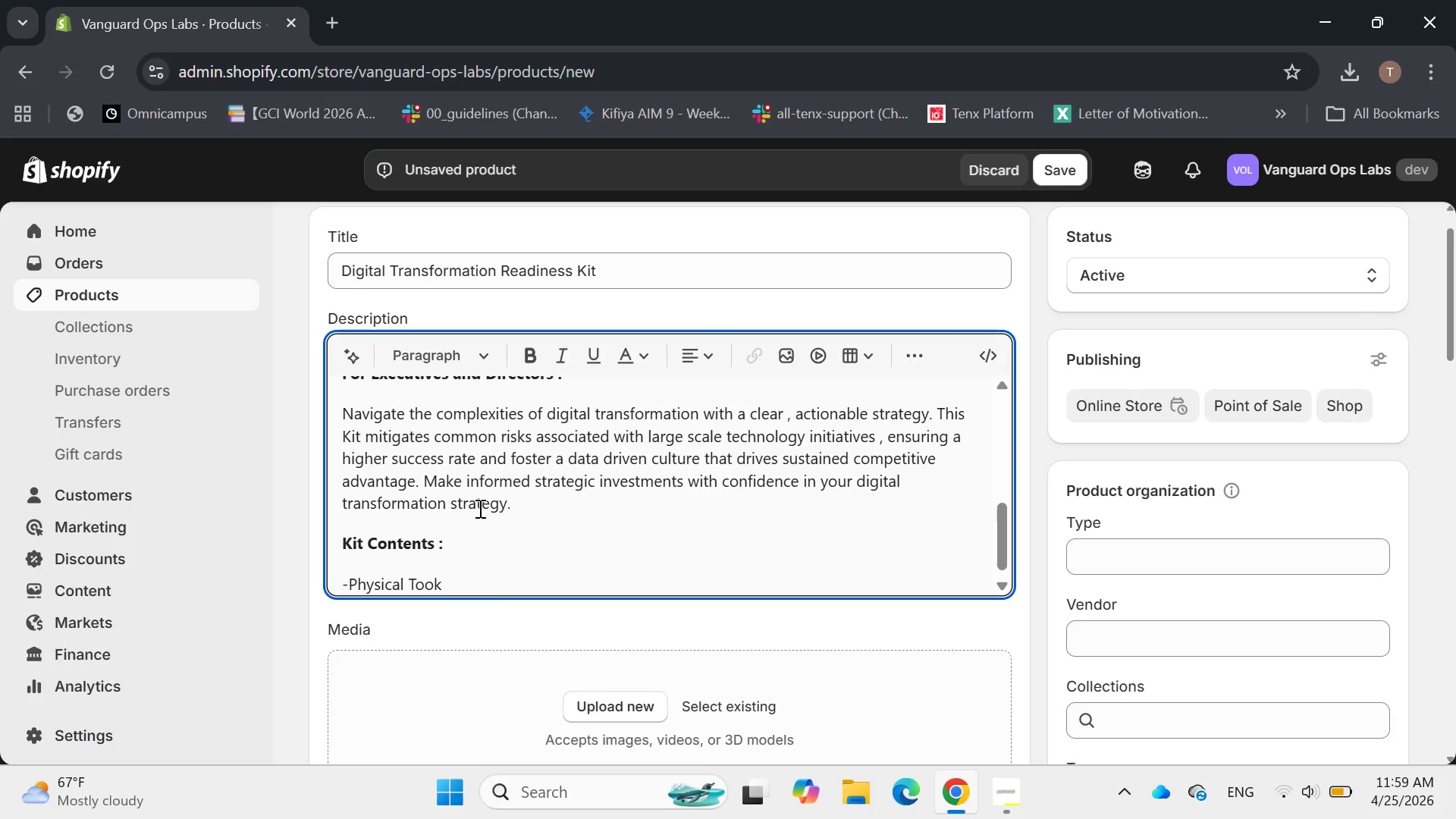 
key(L)
 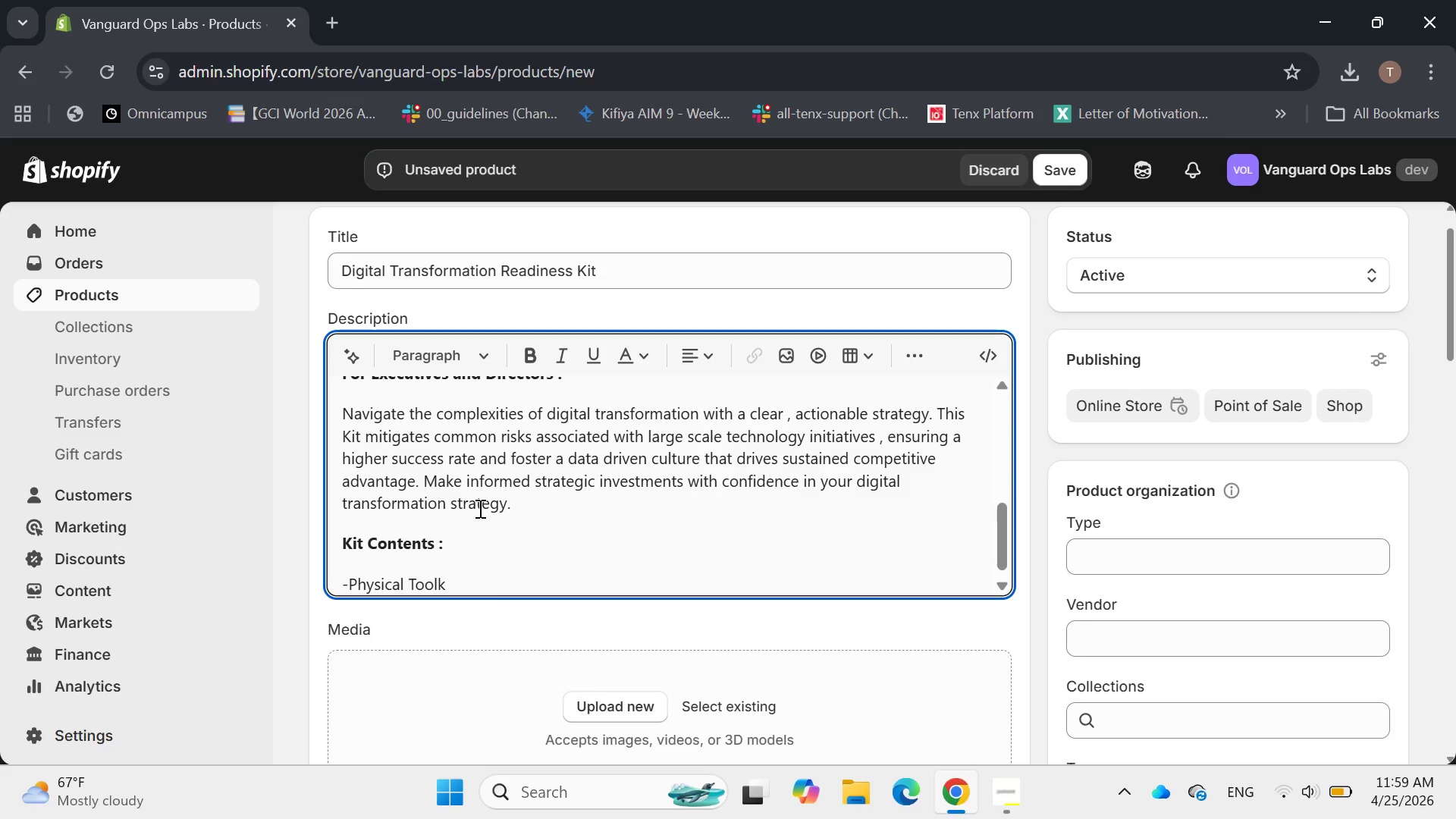 
key(ArrowRight)
 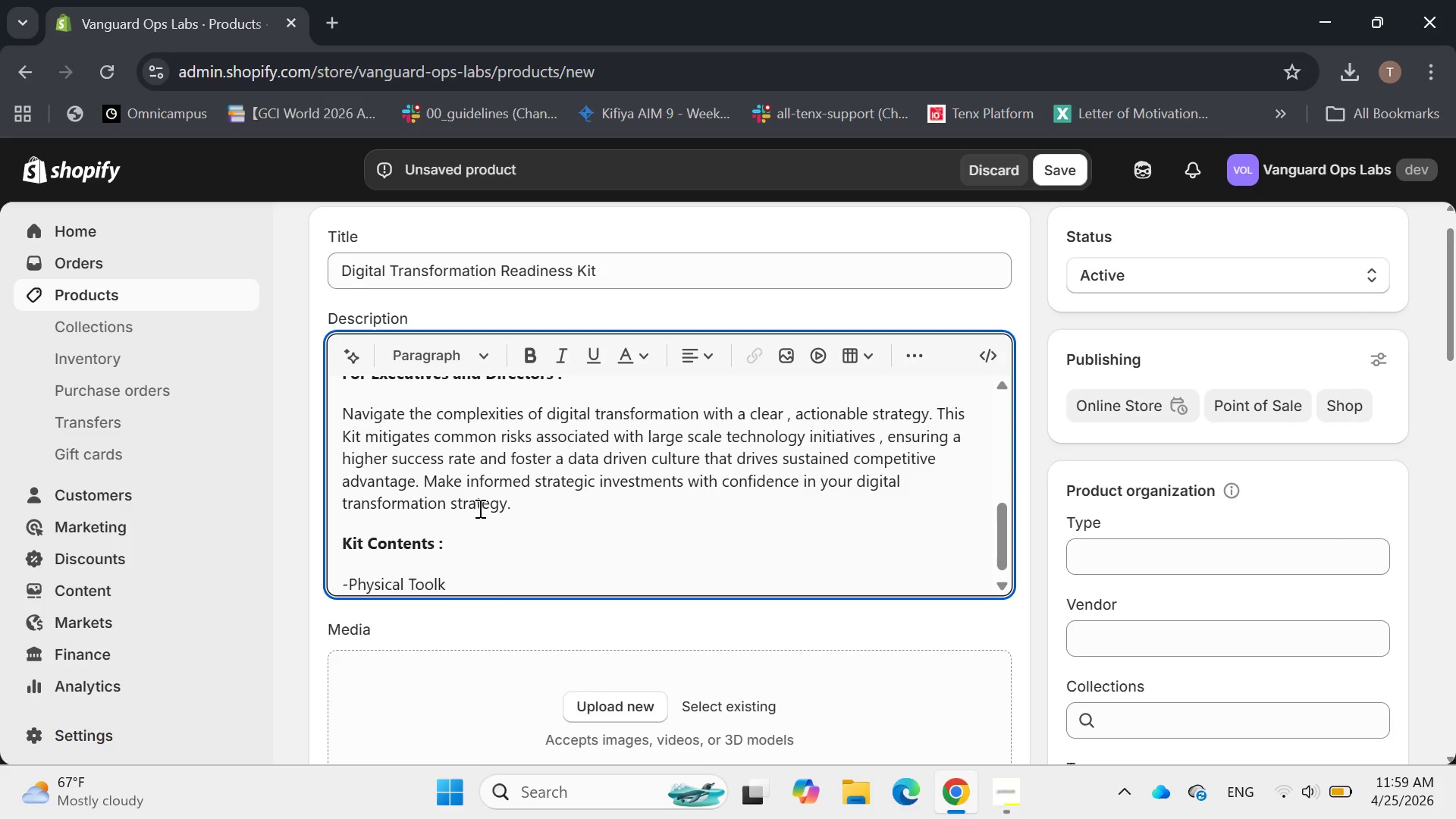 
type(it Binder  : Digital Man)
key(Backspace)
type(turity Assessment ,cha)
 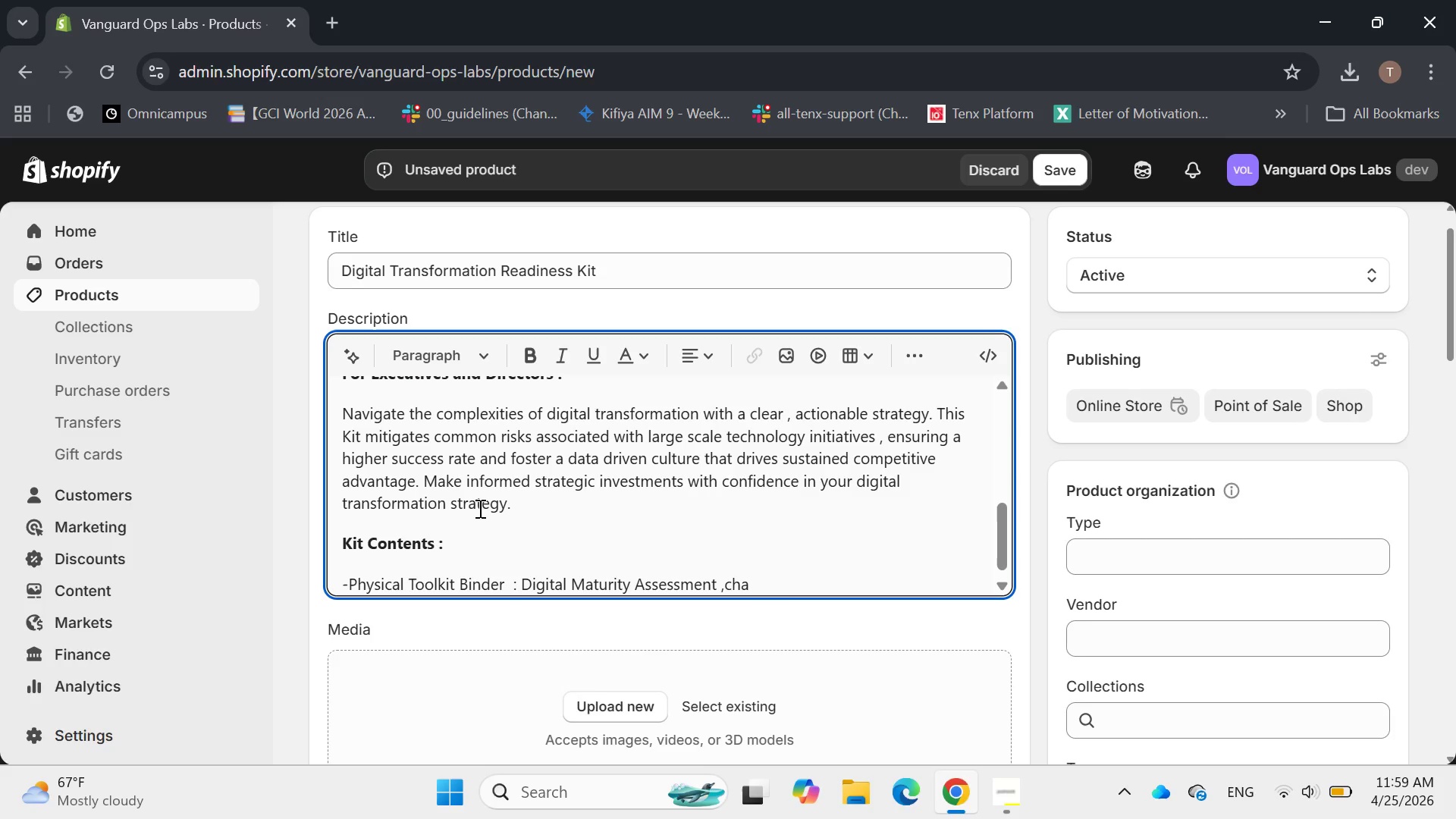 
key(ArrowLeft)
 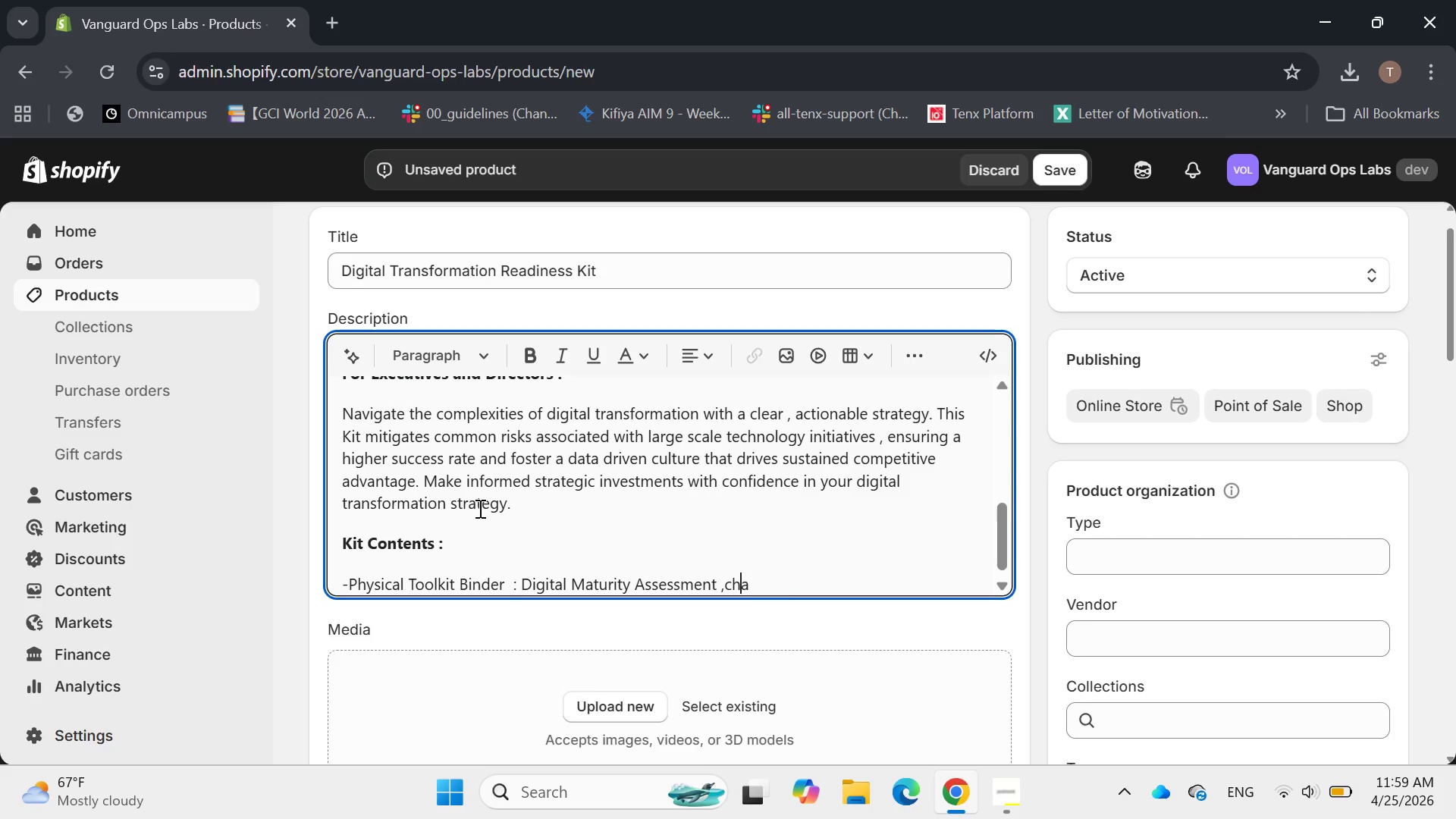 
key(ArrowLeft)
 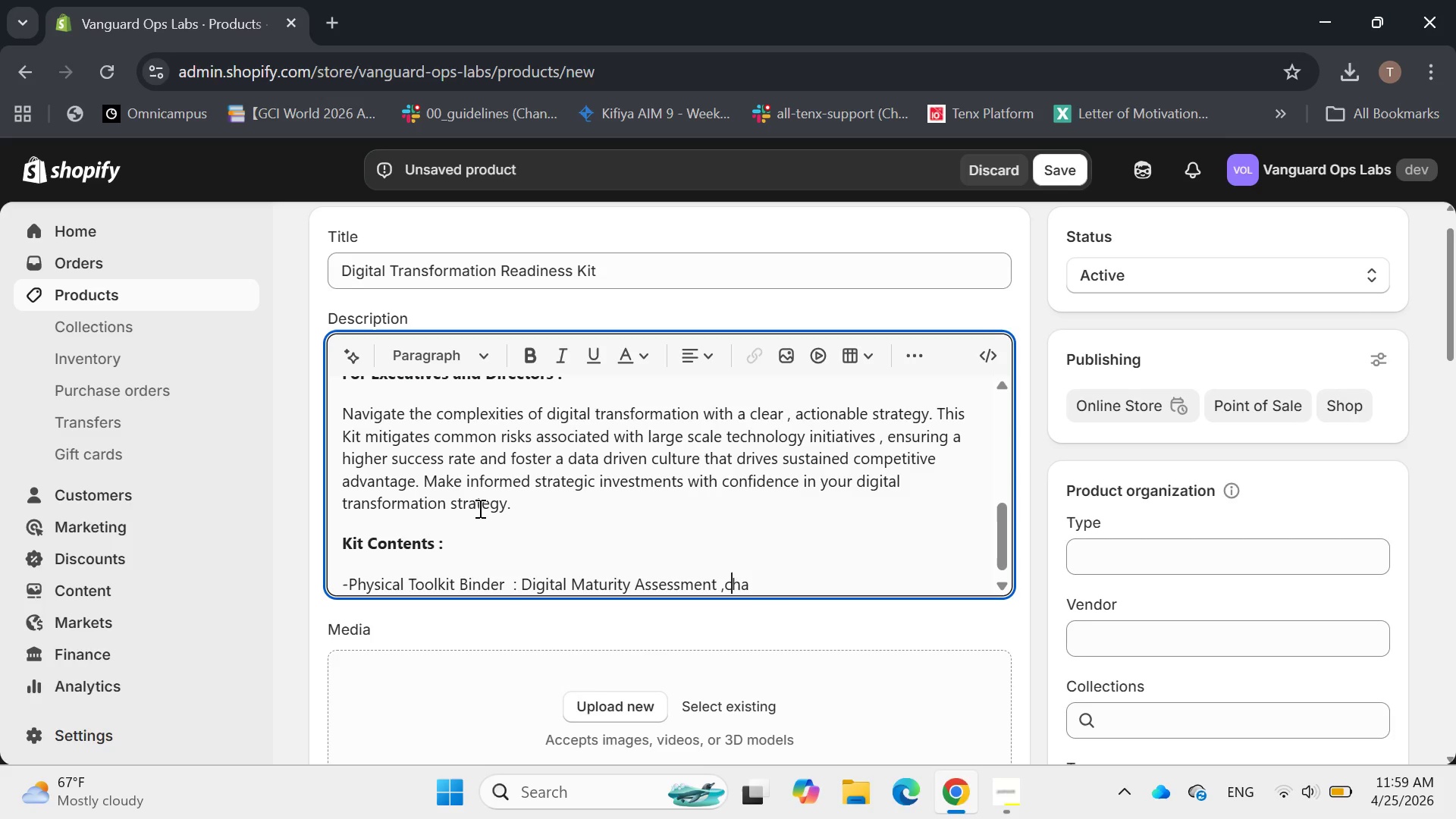 
key(Backspace)
 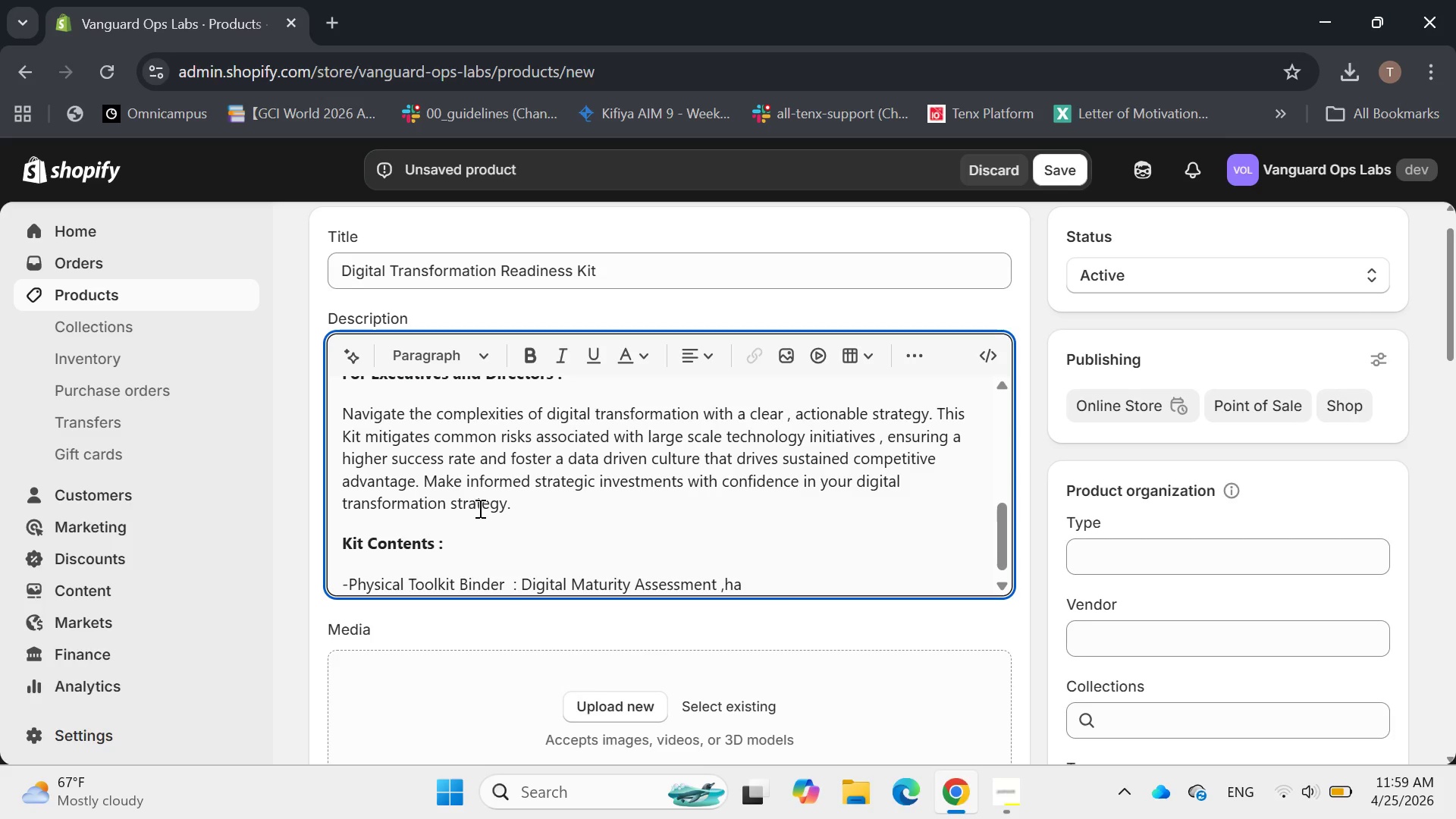 
key(CapsLock)
 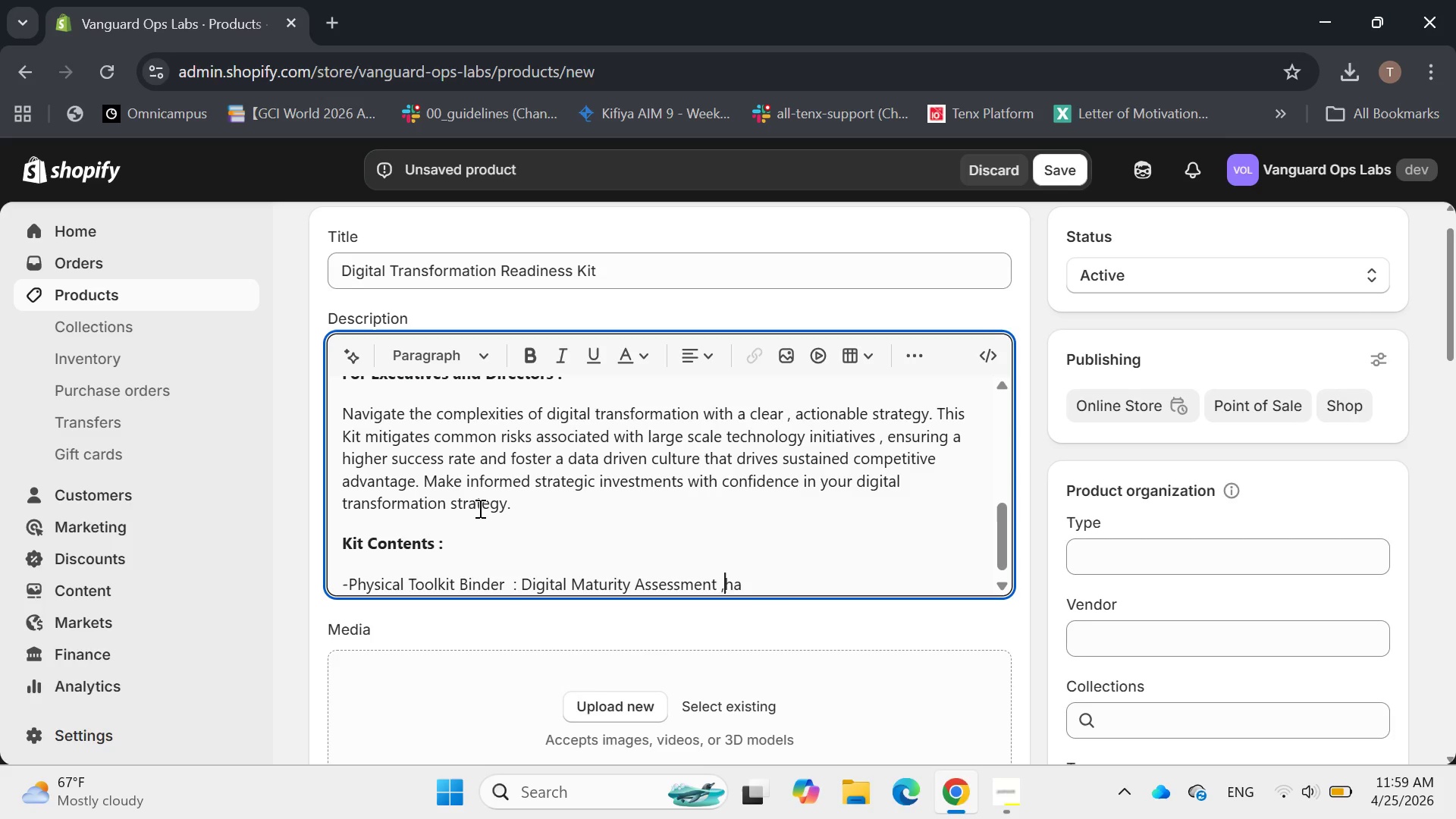 
key(C)
 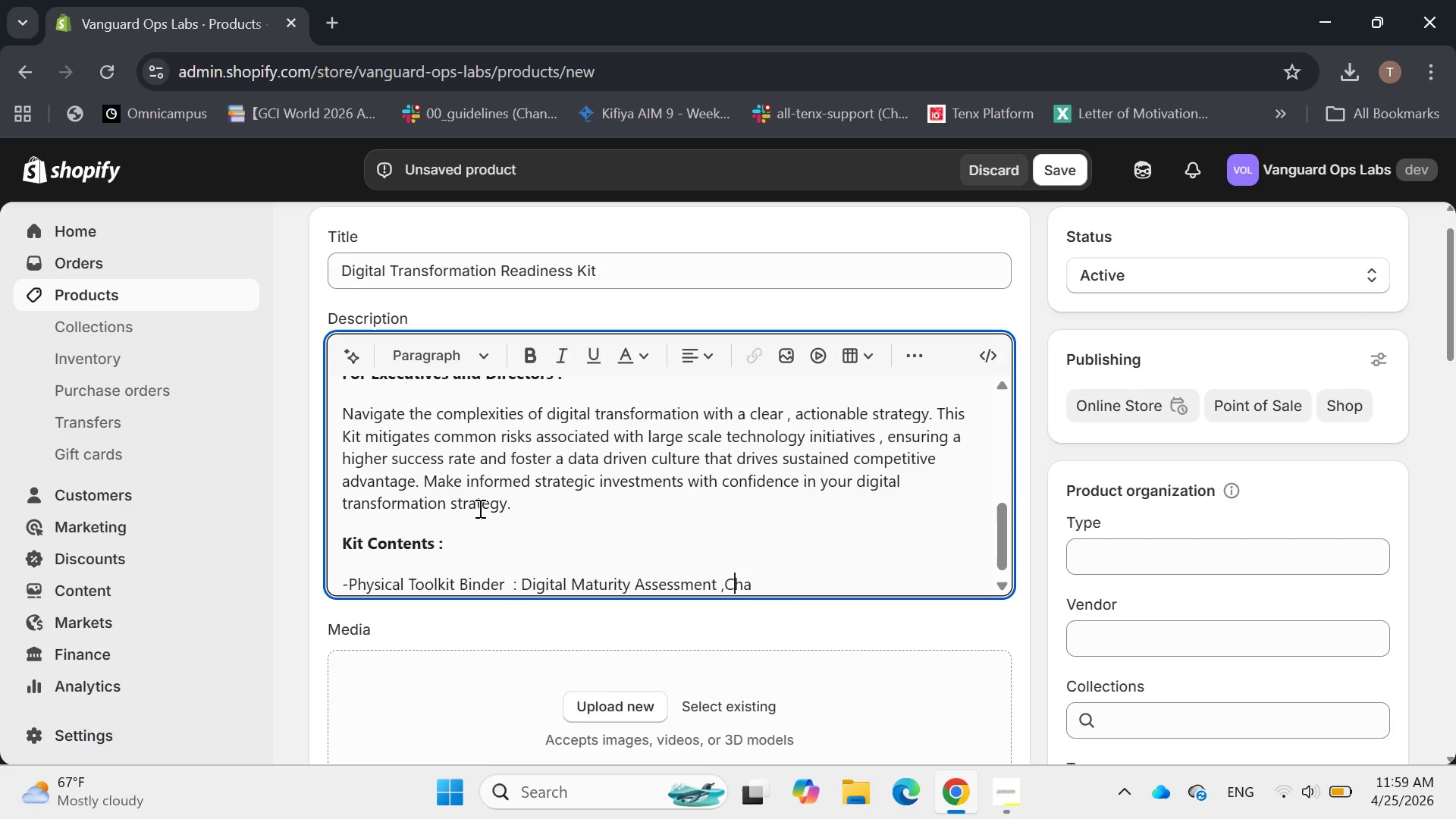 
key(CapsLock)
 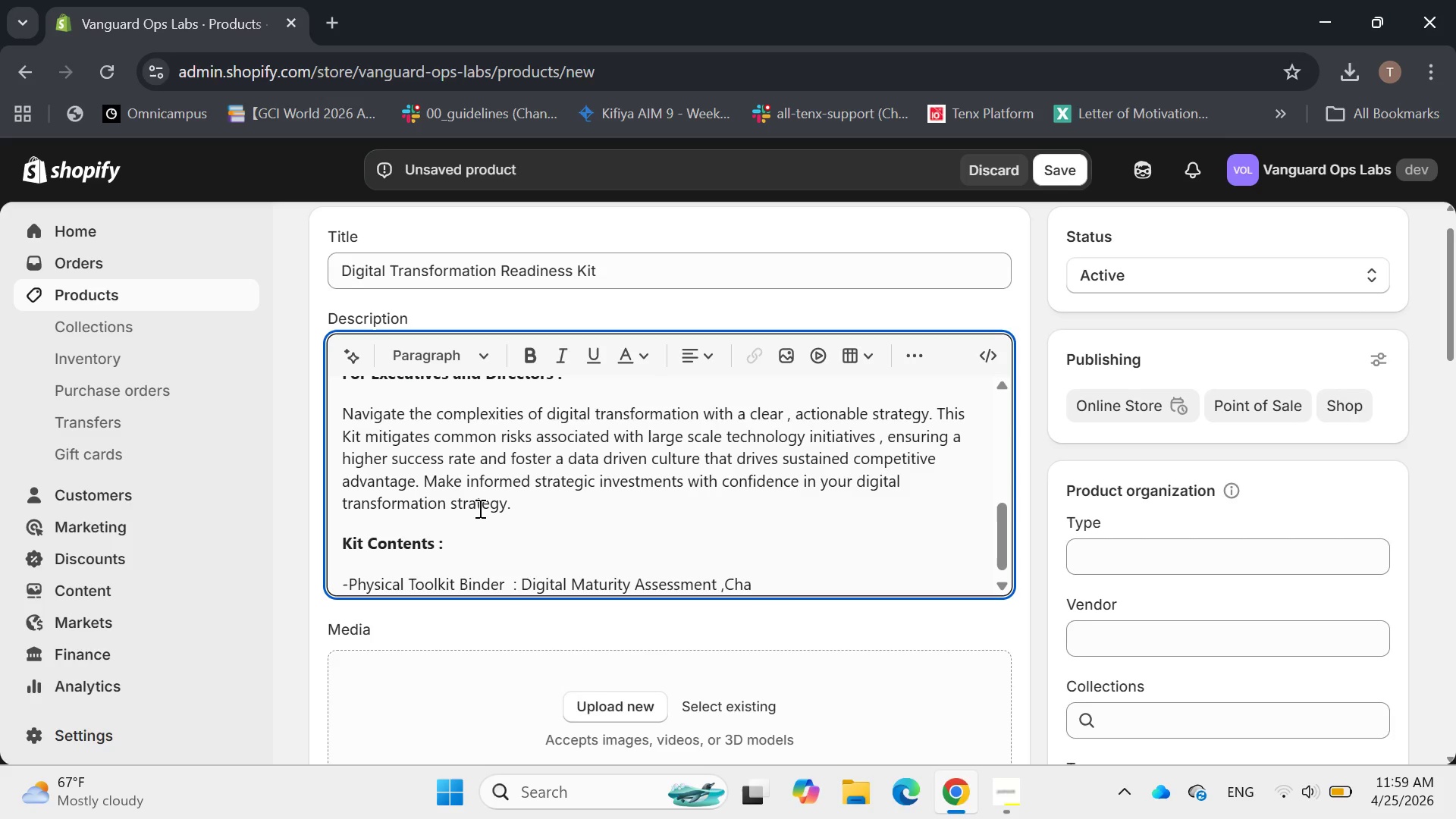 
key(ArrowRight)
 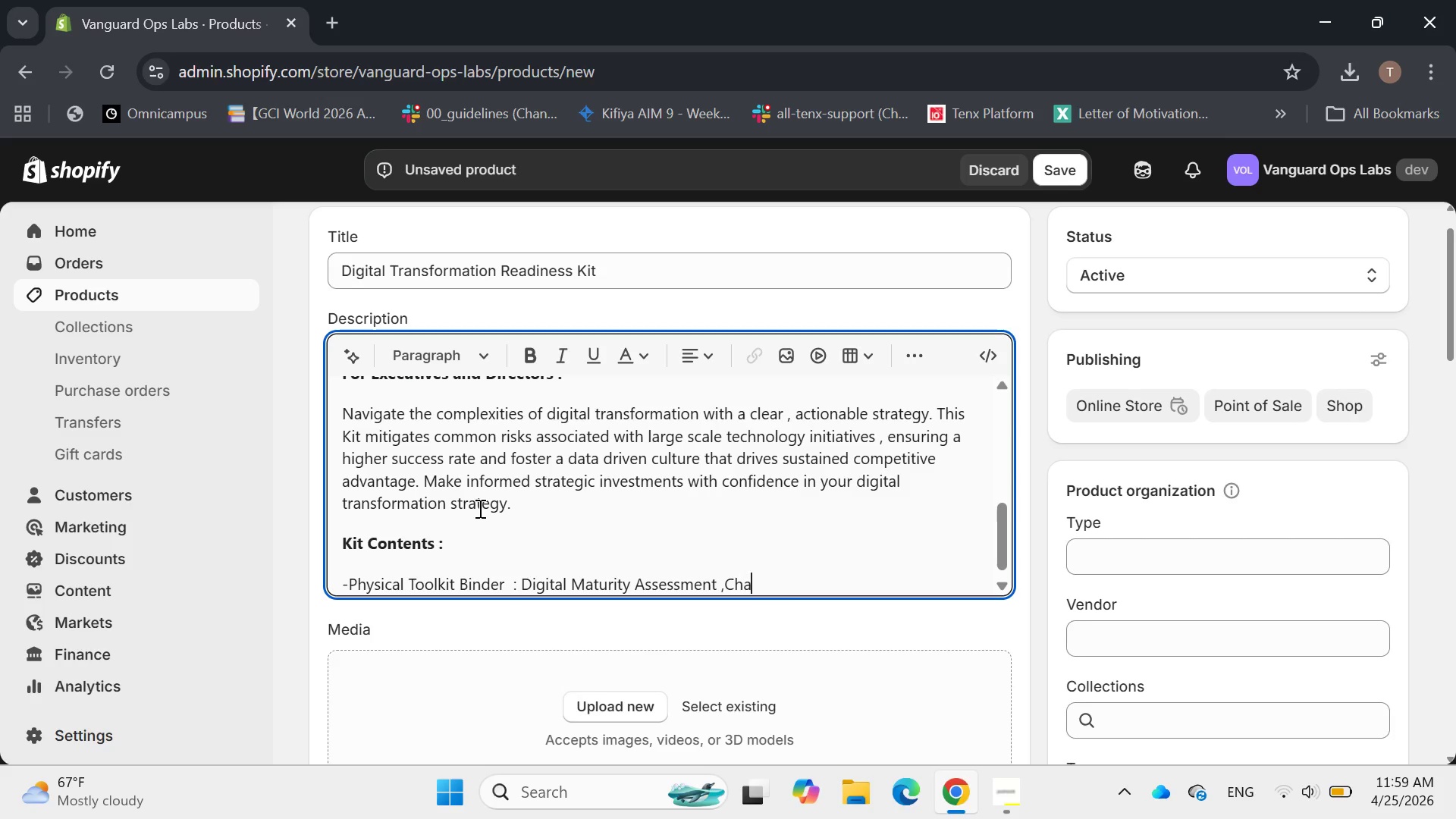 
key(ArrowRight)
 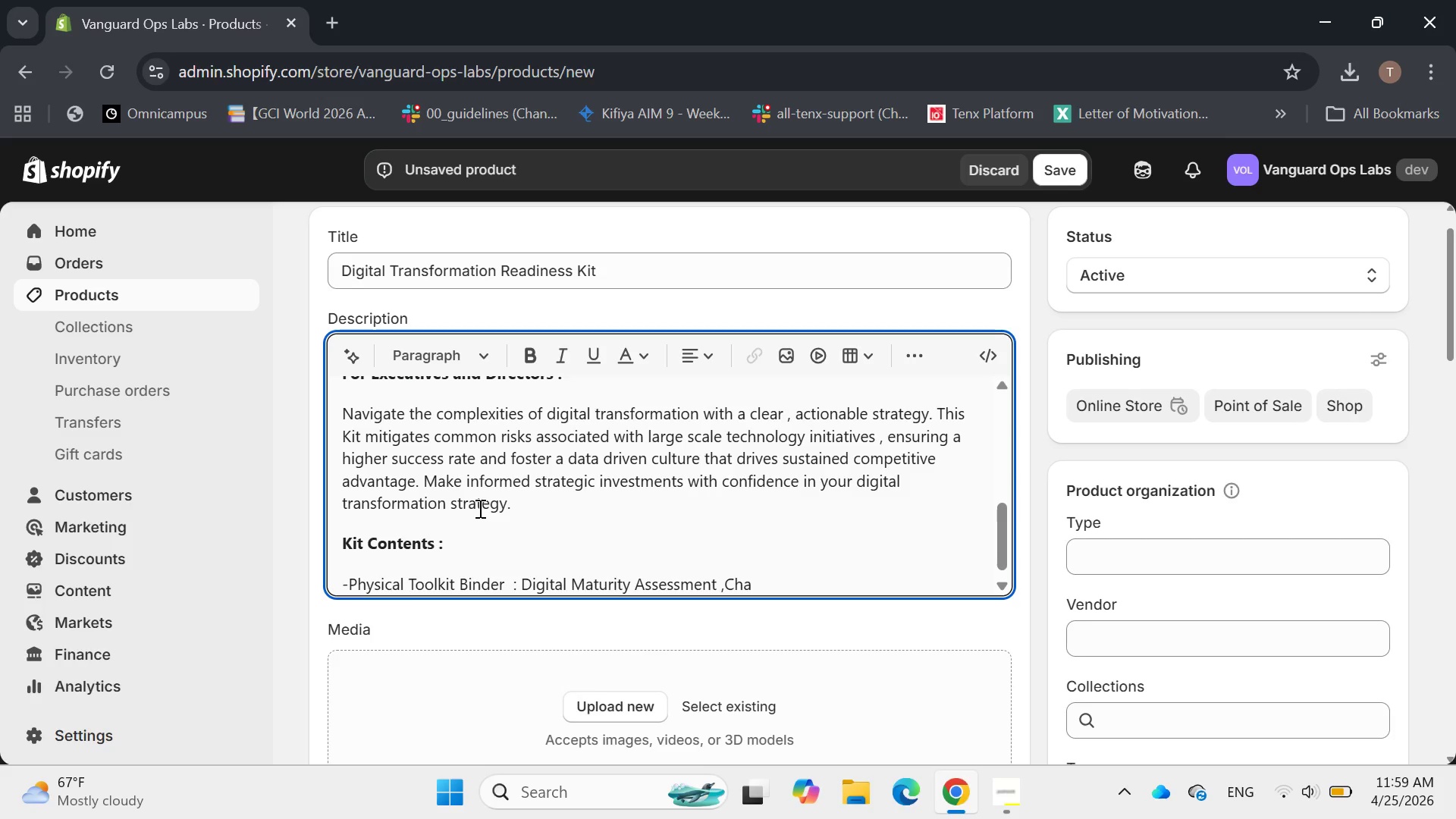 
scroll: coordinate [461, 523], scroll_direction: none, amount: 0.0
 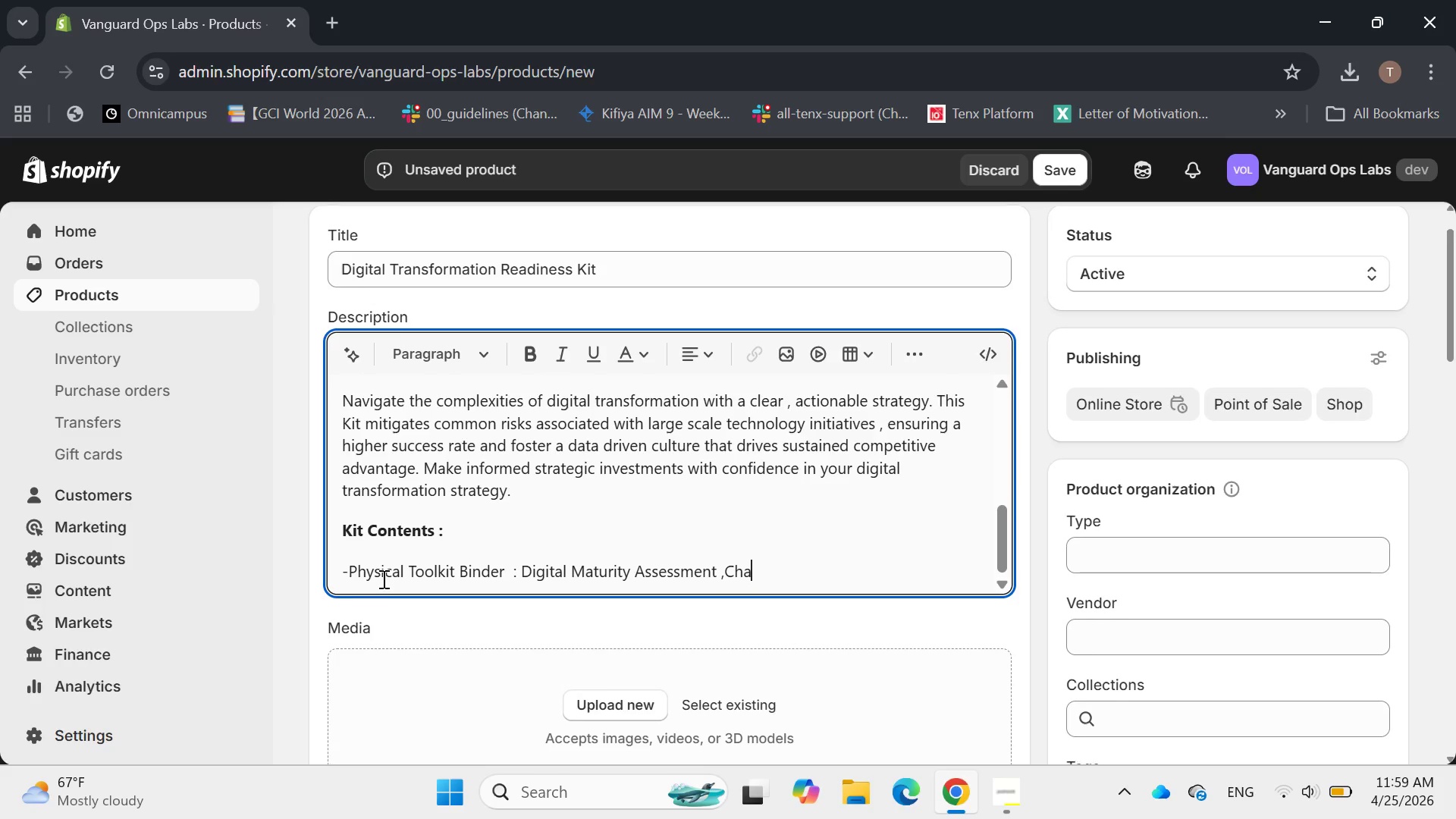 
scroll: coordinate [382, 579], scroll_direction: down, amount: 2.0
 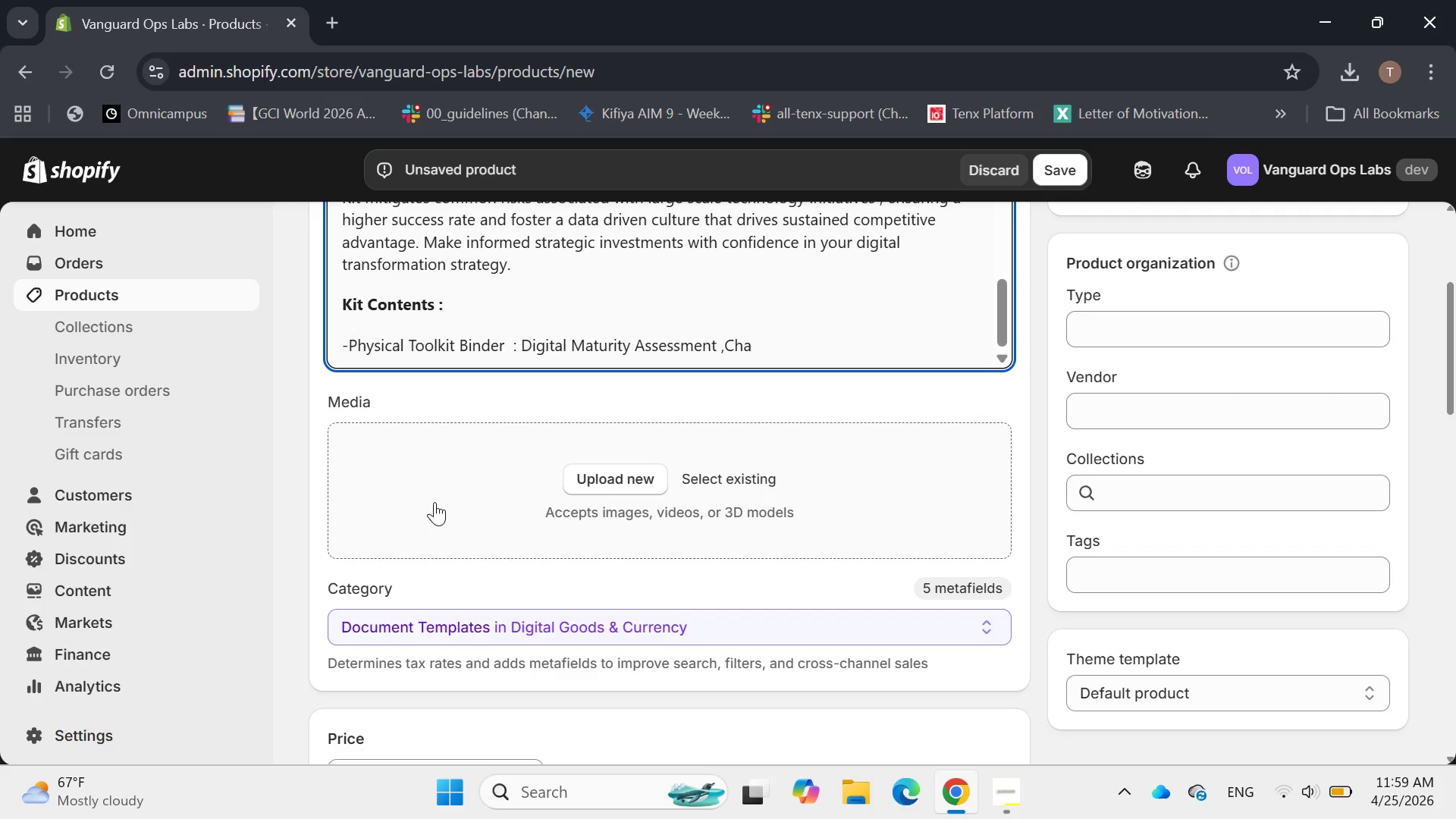 
type(nge )
 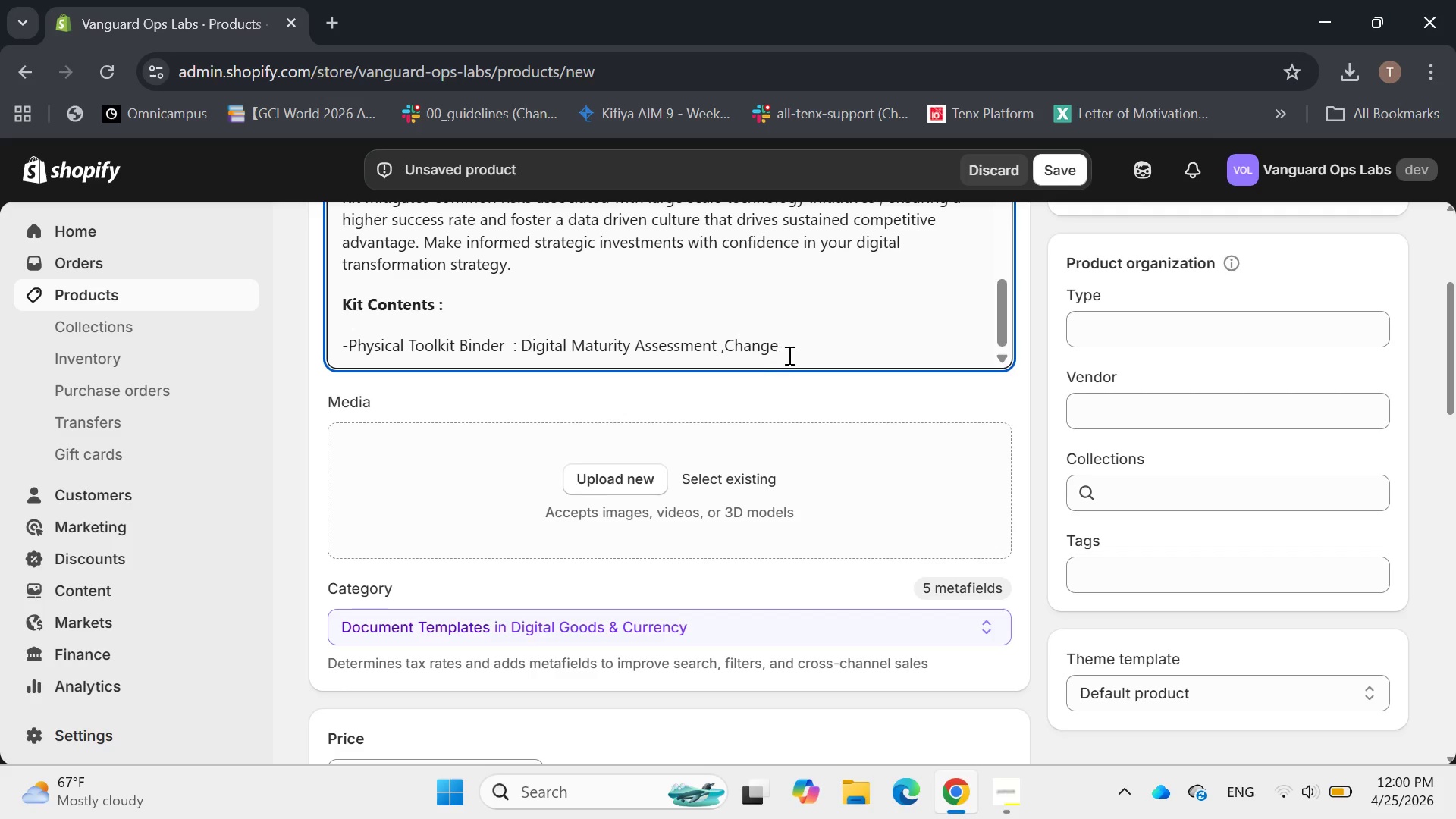 
type(Management playbook ,T)
 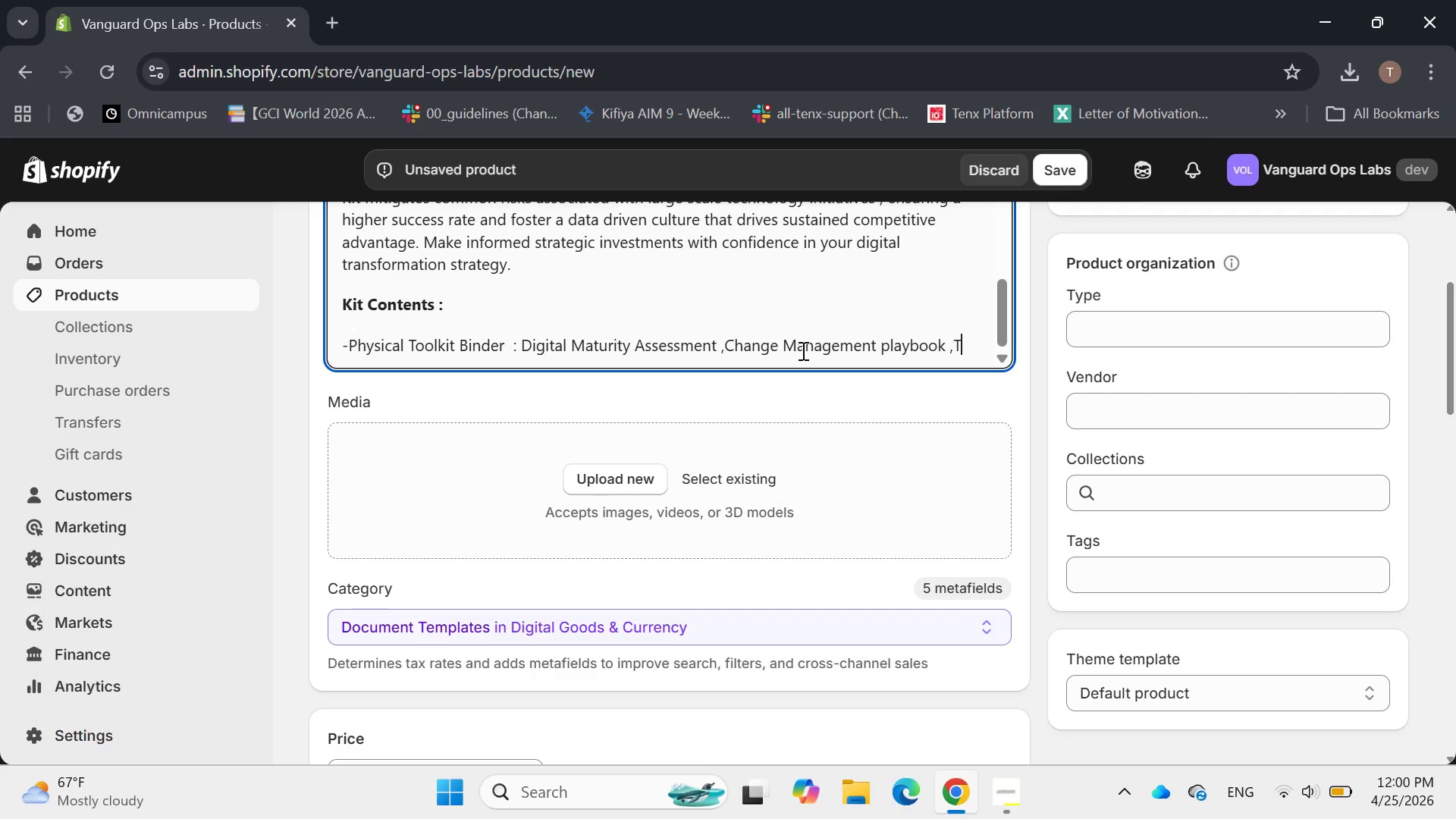 
type(echnolo)
 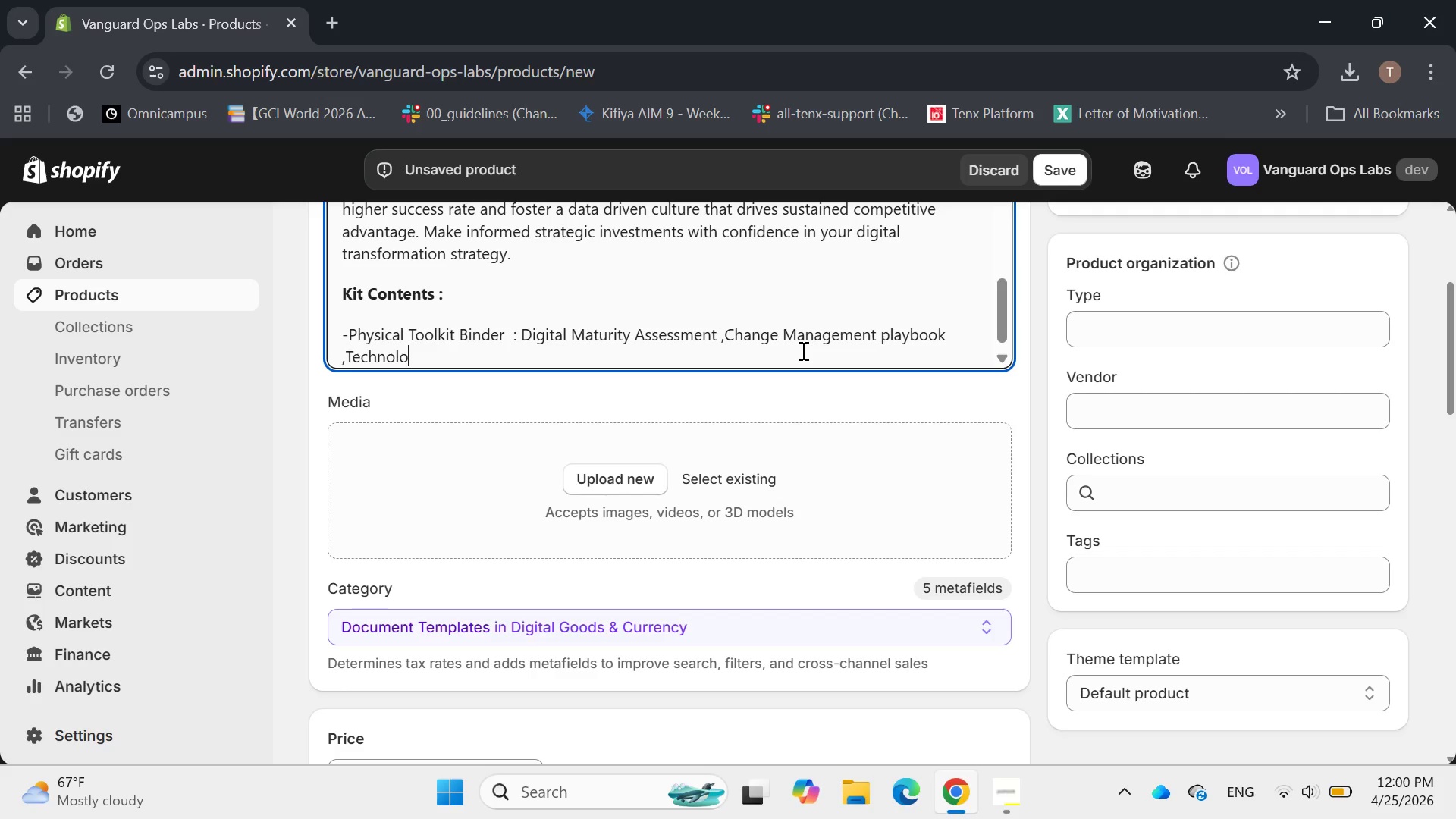 
type(gy Adoption Roadmap)
 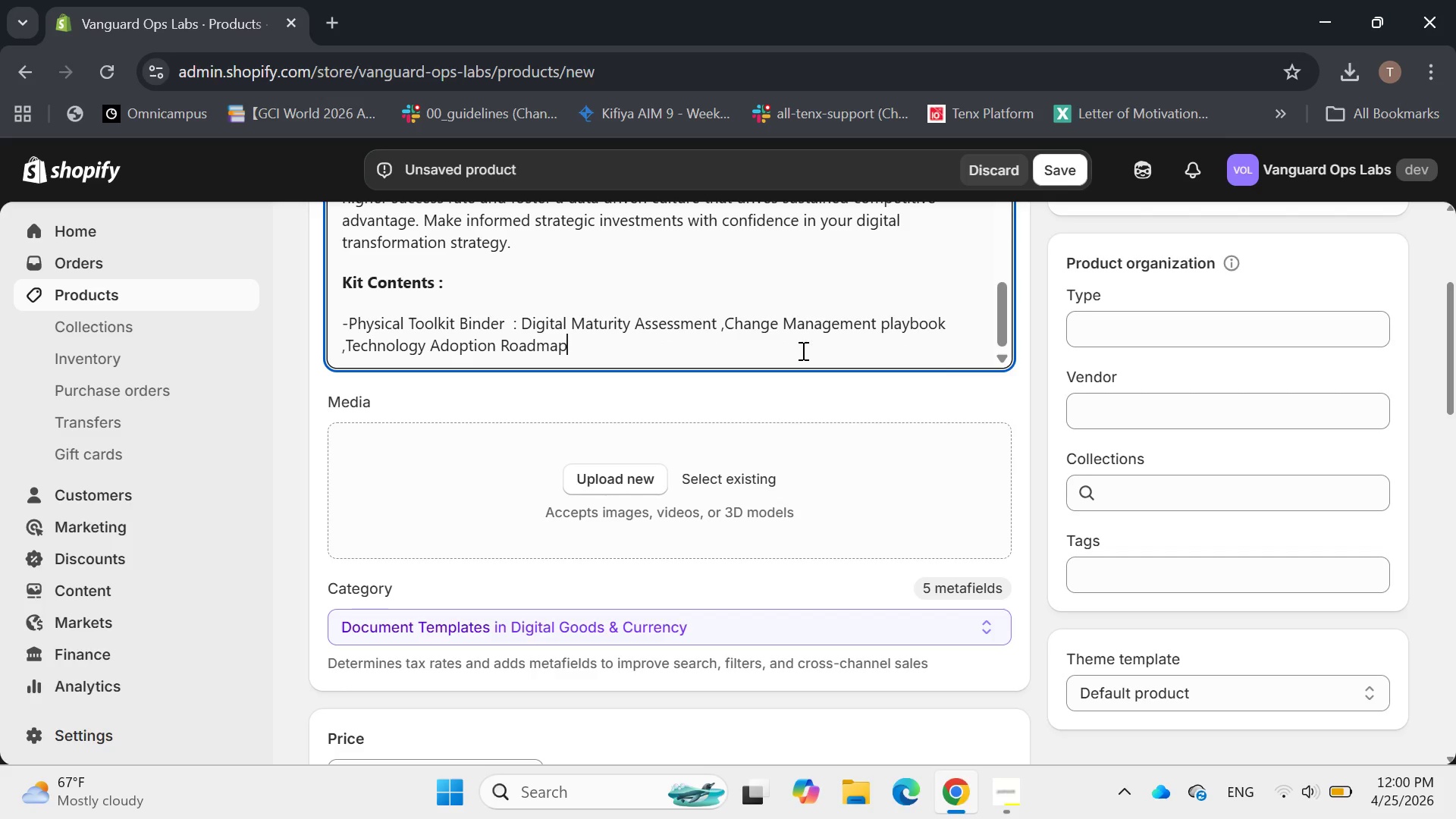 
key(Enter)
 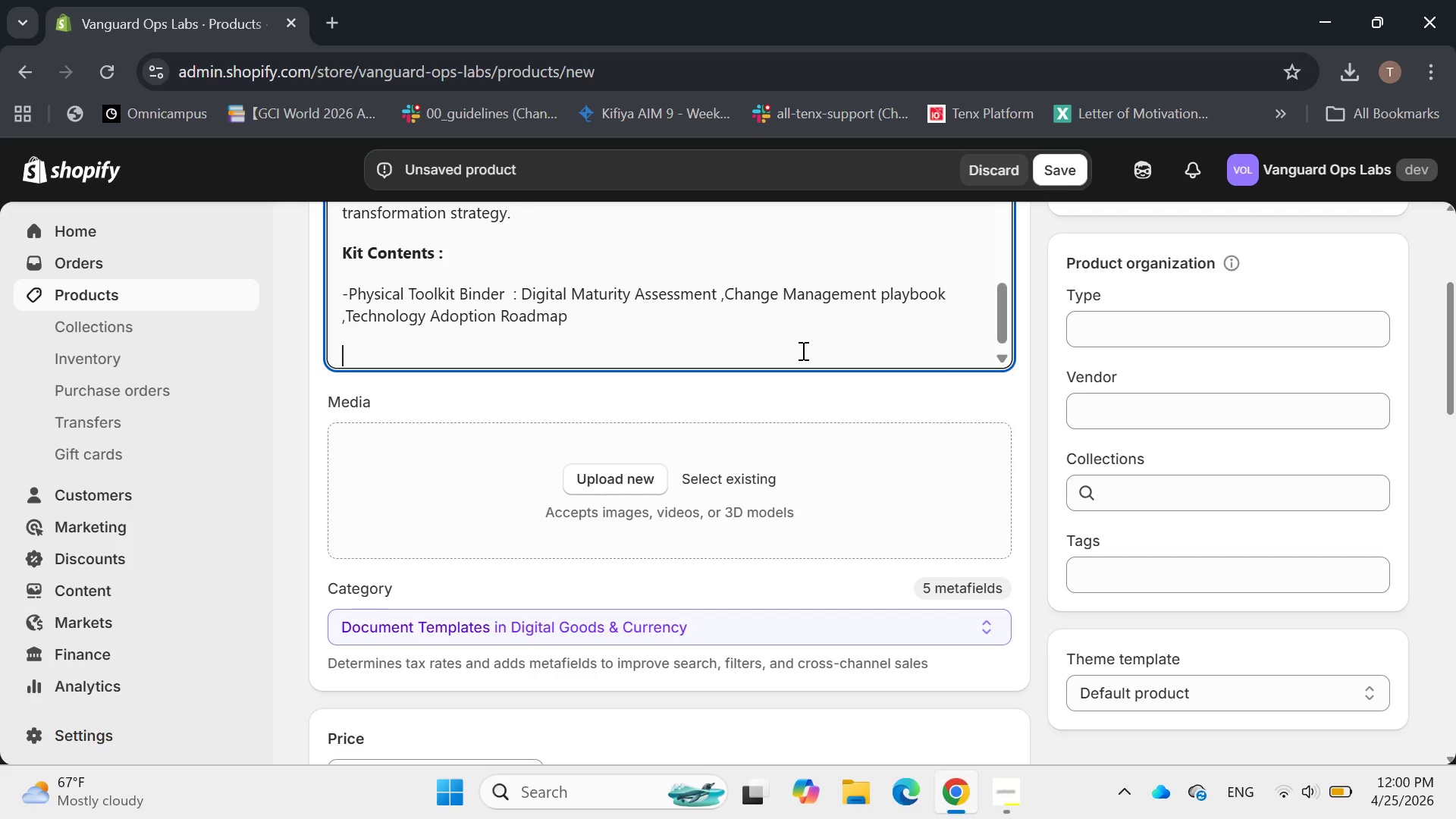 
type(-Digital Fre)
key(Backspace)
type(amework Access : )
 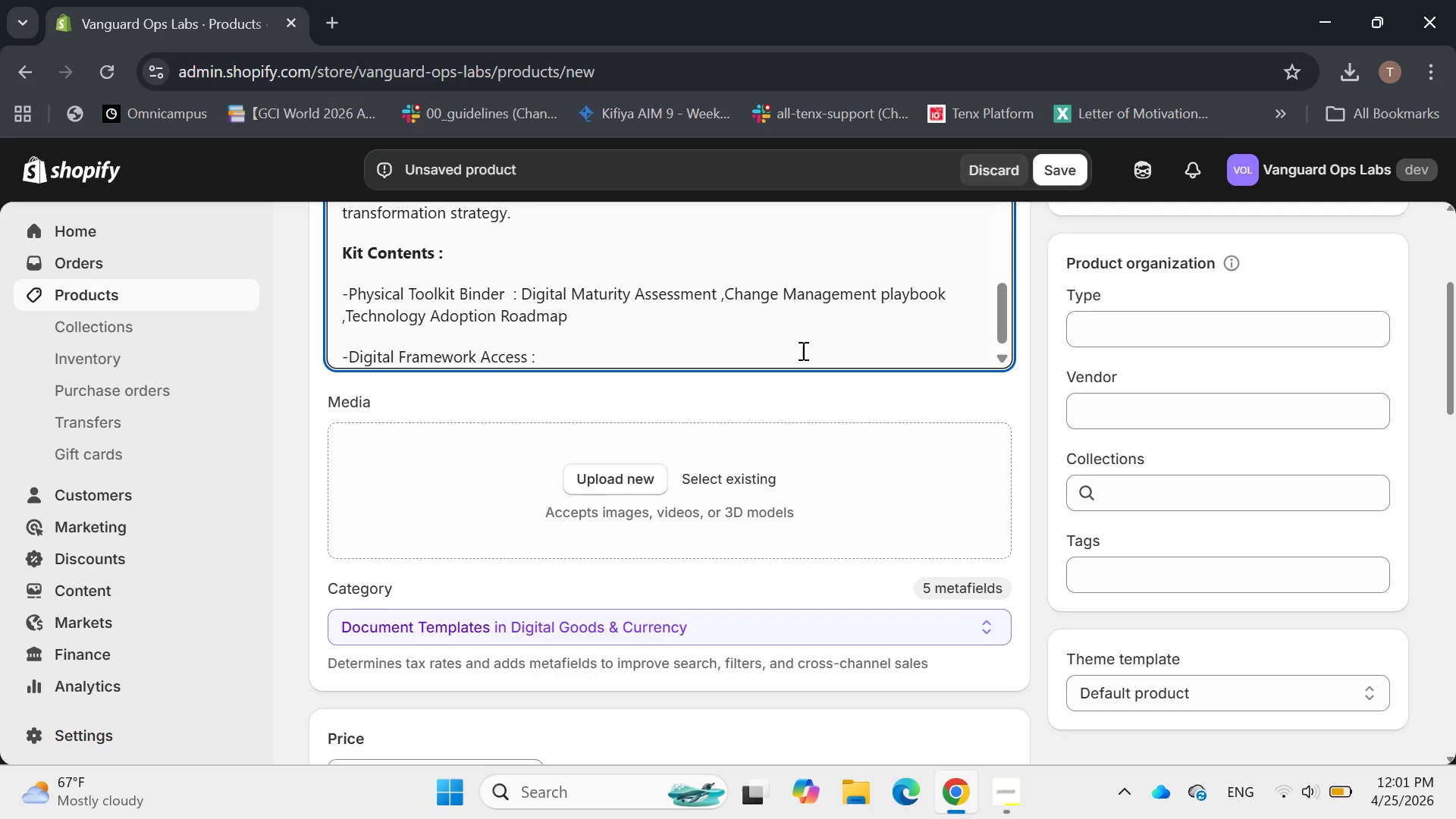 
type(Customizable Assessment Scorecards )
key(Backspace)
type((Excel) ,Tch)
key(Backspace)
key(Backspace)
type(echnology Stack Planner ,Automation ROI Calcu)
 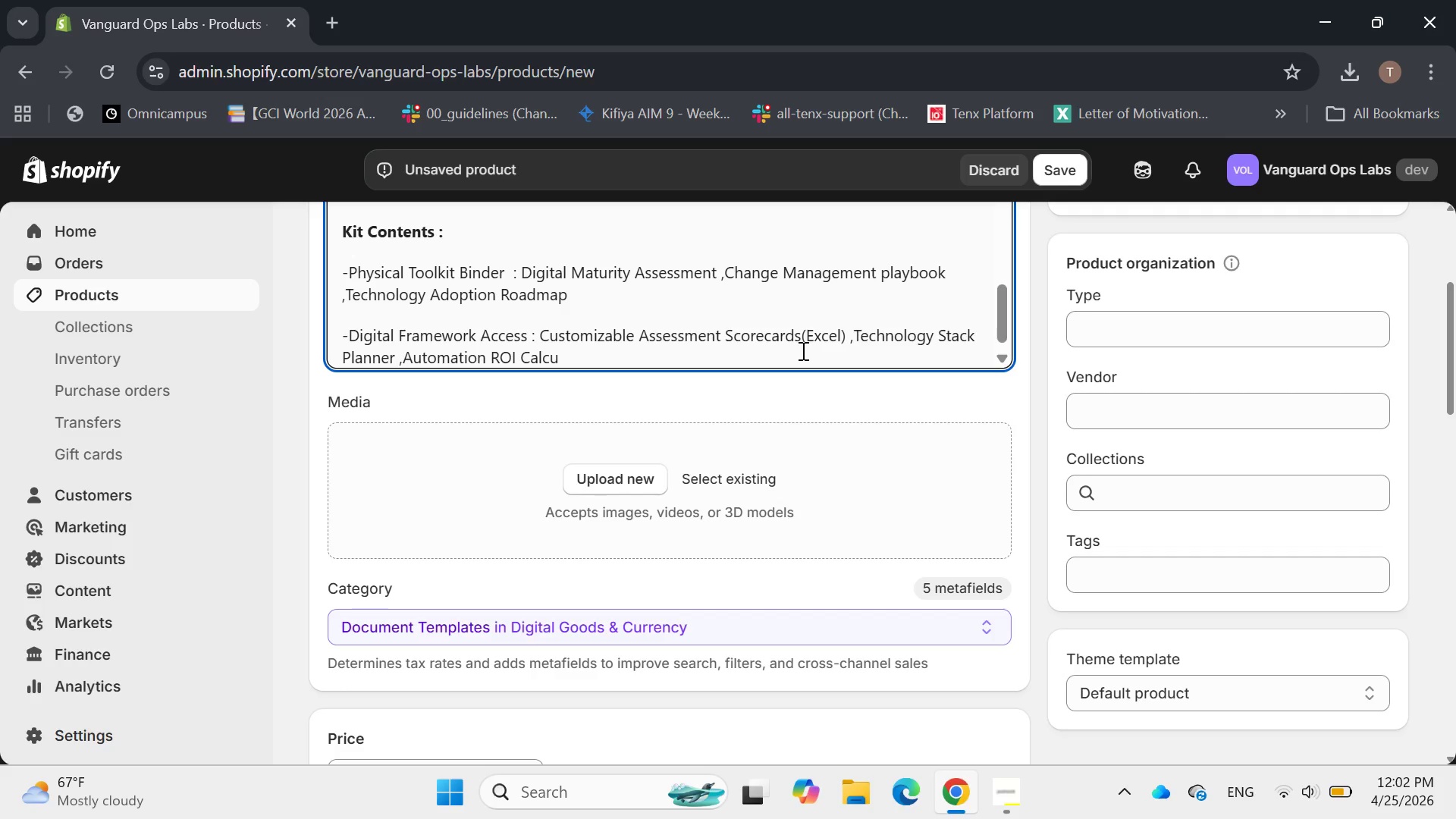 
wait(8.5)
 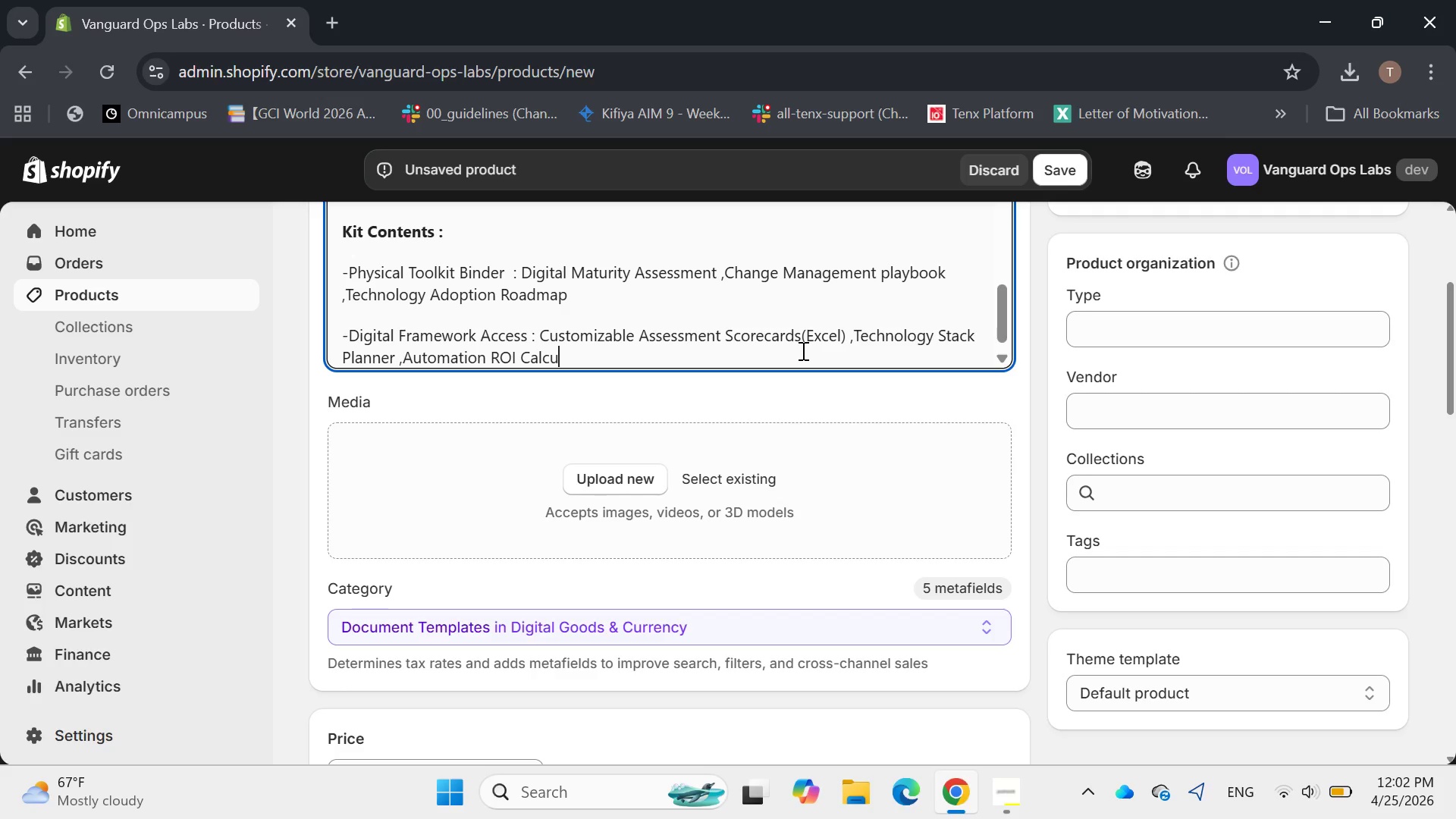 
type(lator )
 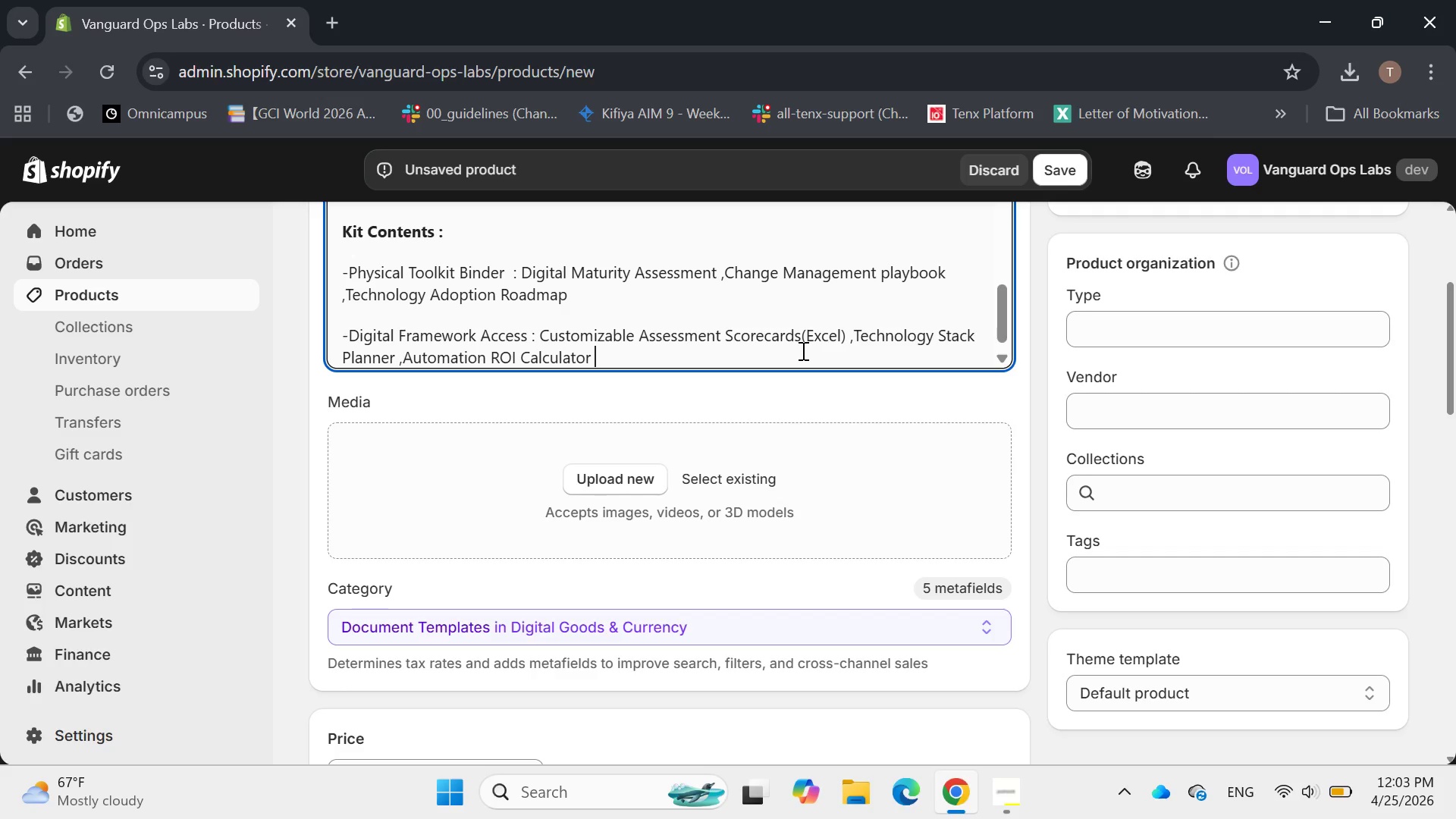 
type(,Data )
 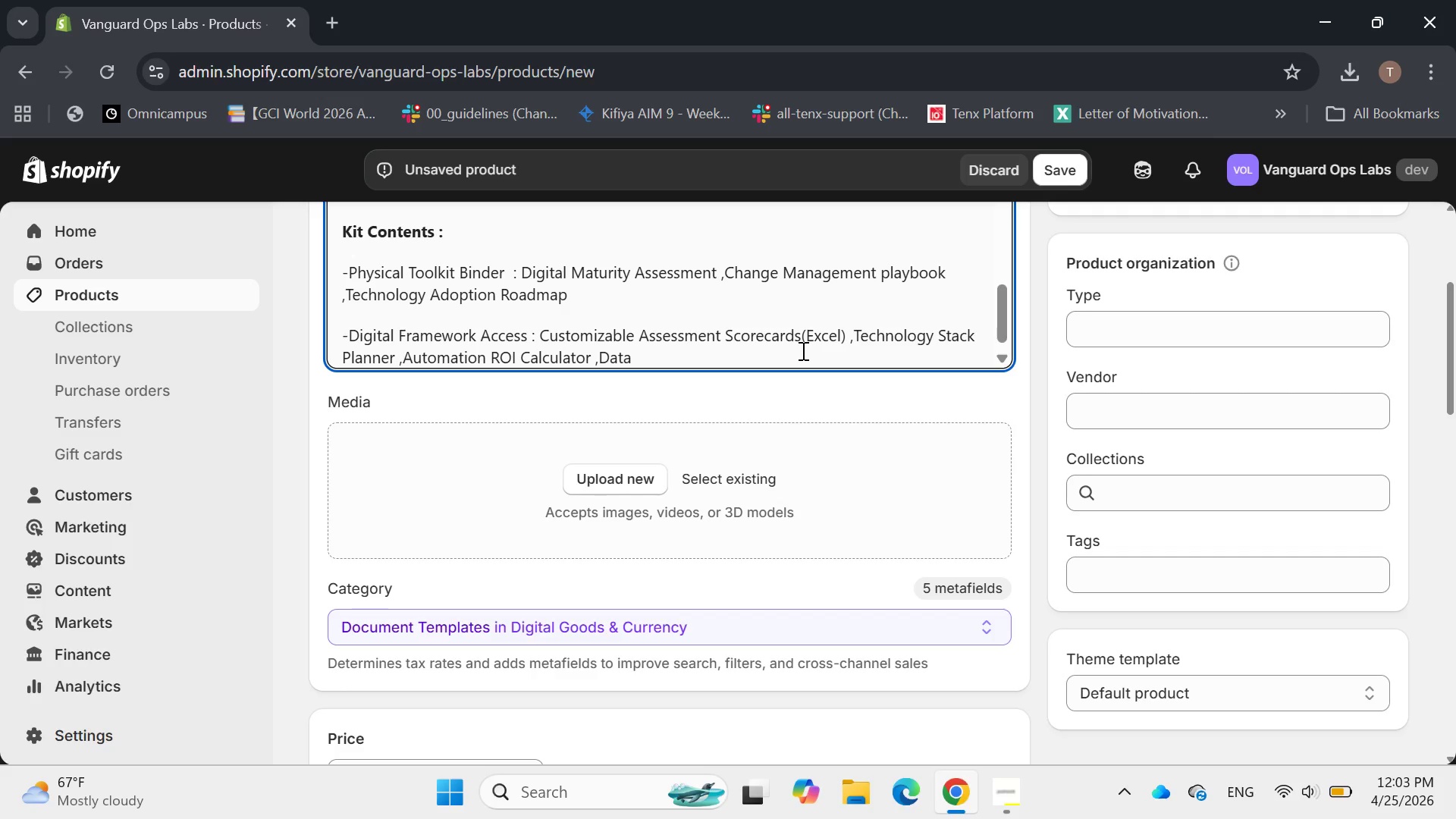 
type(Gove)
 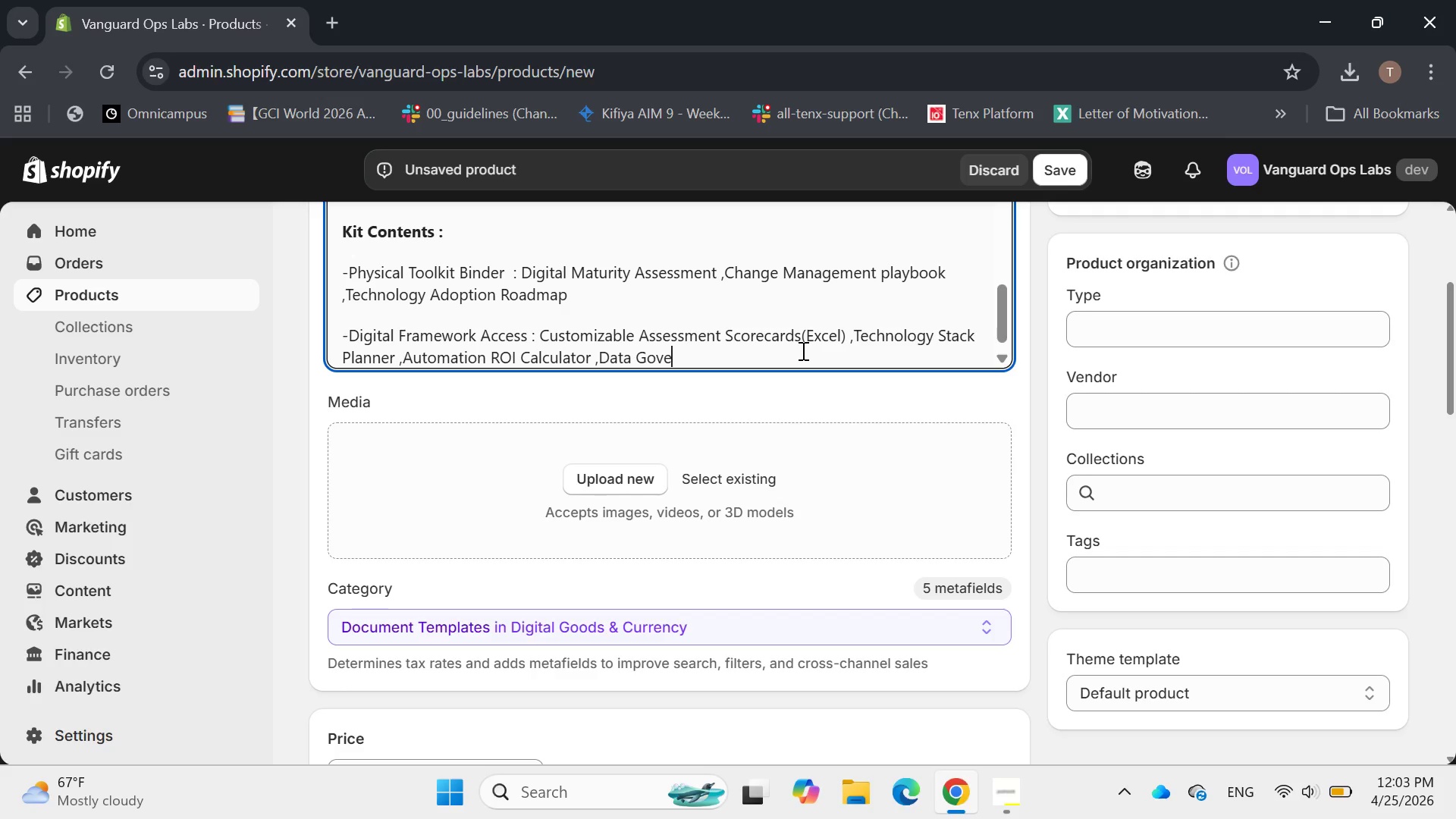 
type(rnance Policy Templates.)
 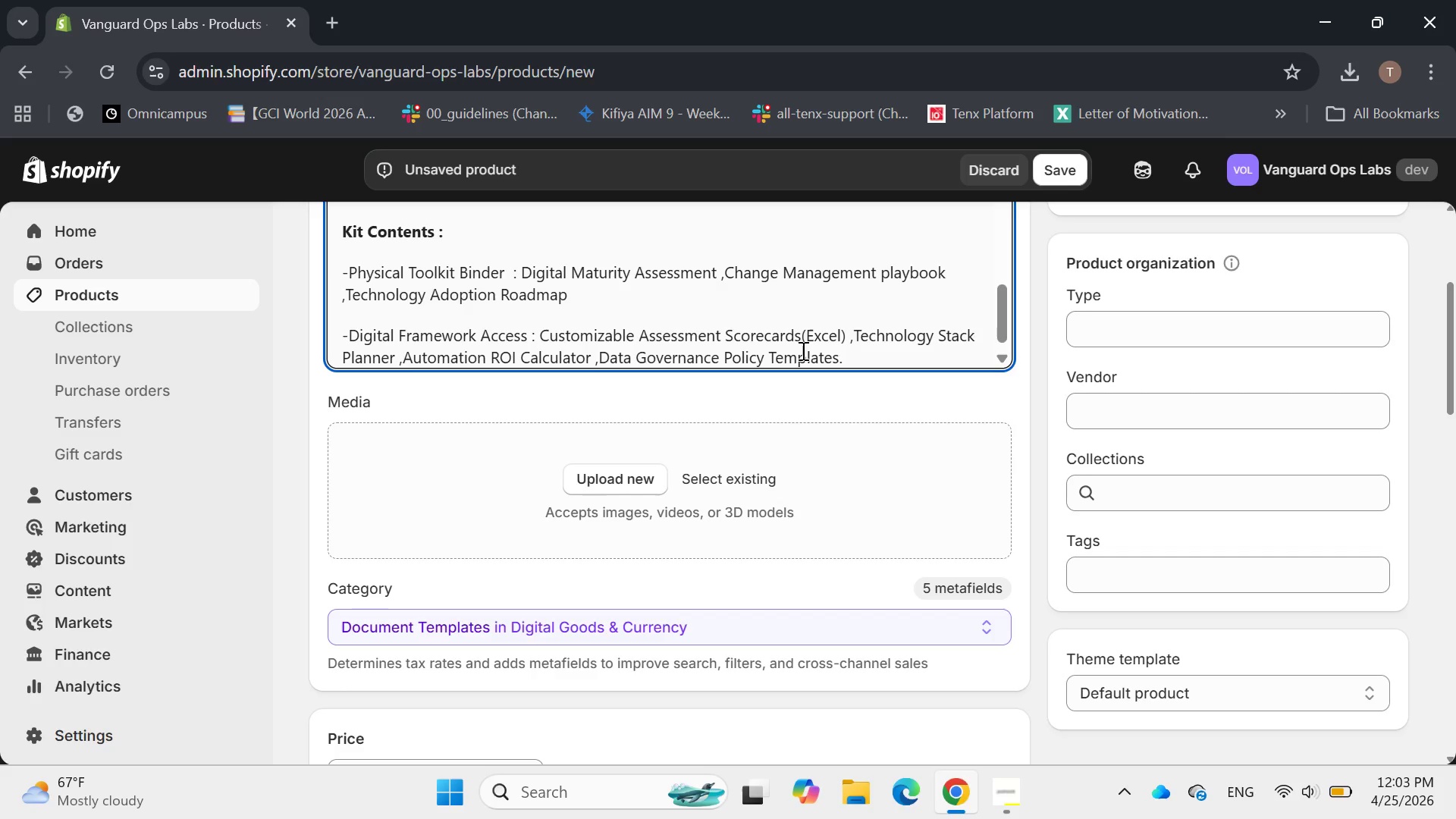 
key(Enter)
 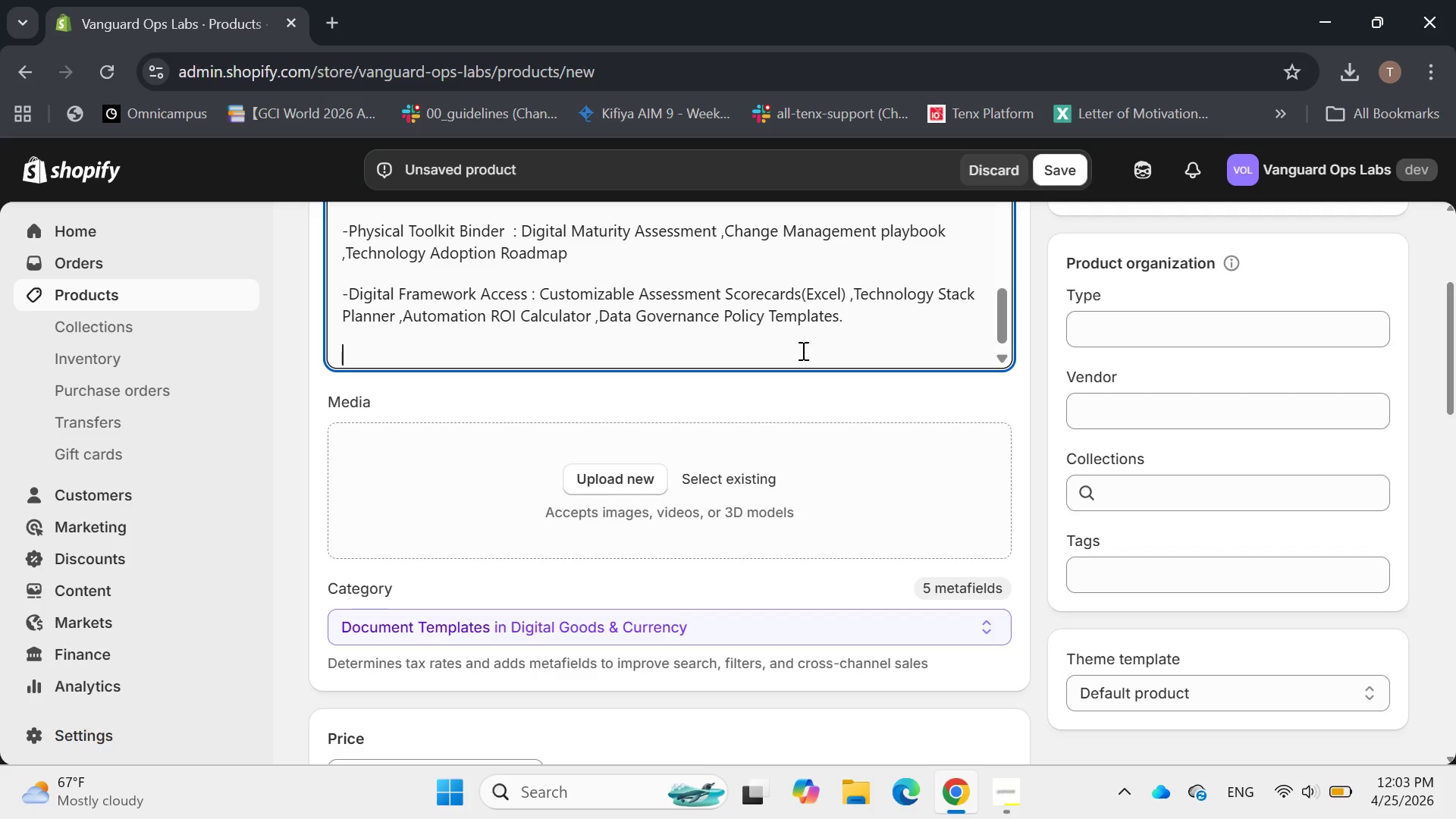 
type(S)
key(Backspace)
type(-Strategic Workshop Access )
 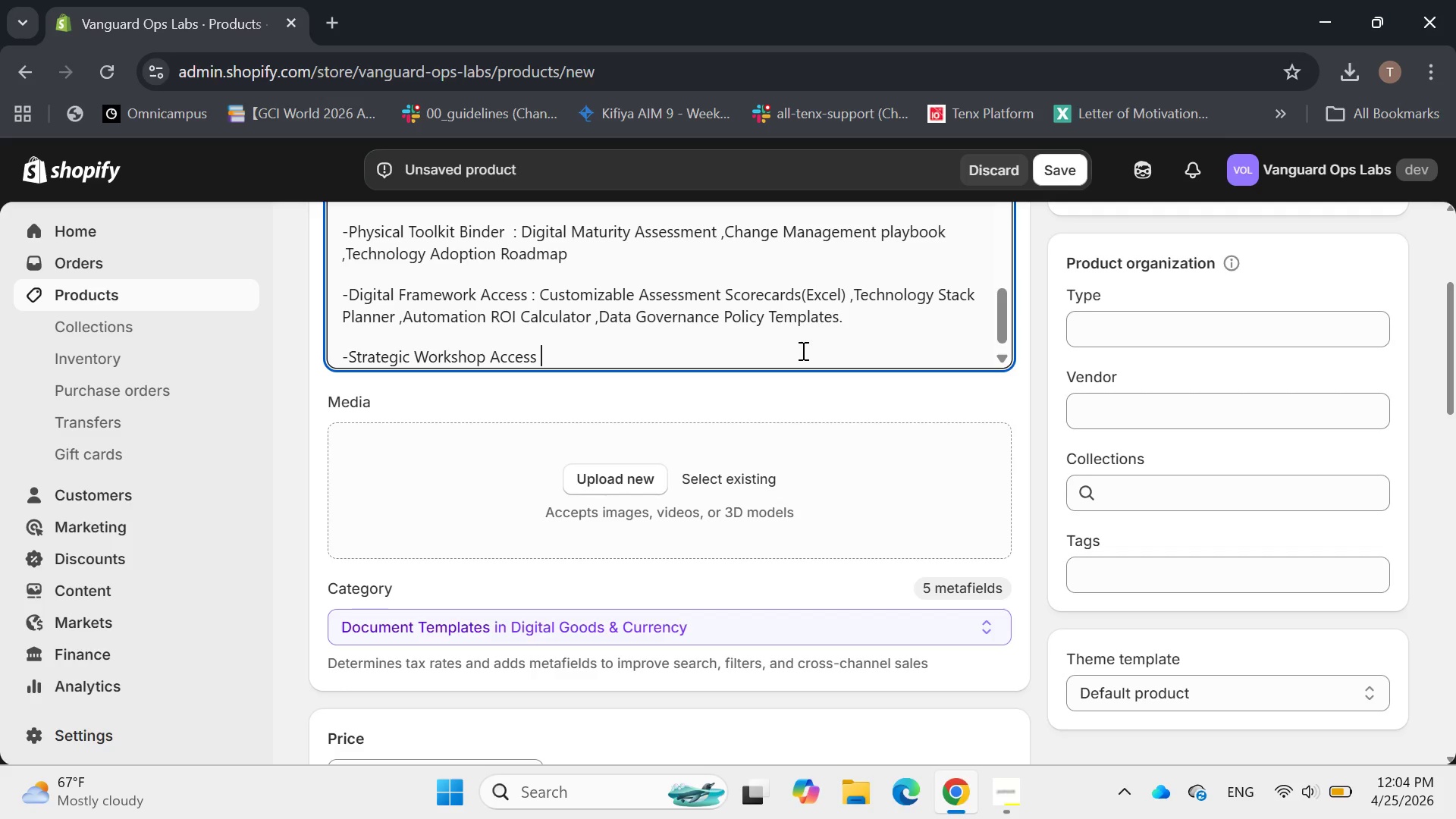 
key(Shift+Semicolon)
 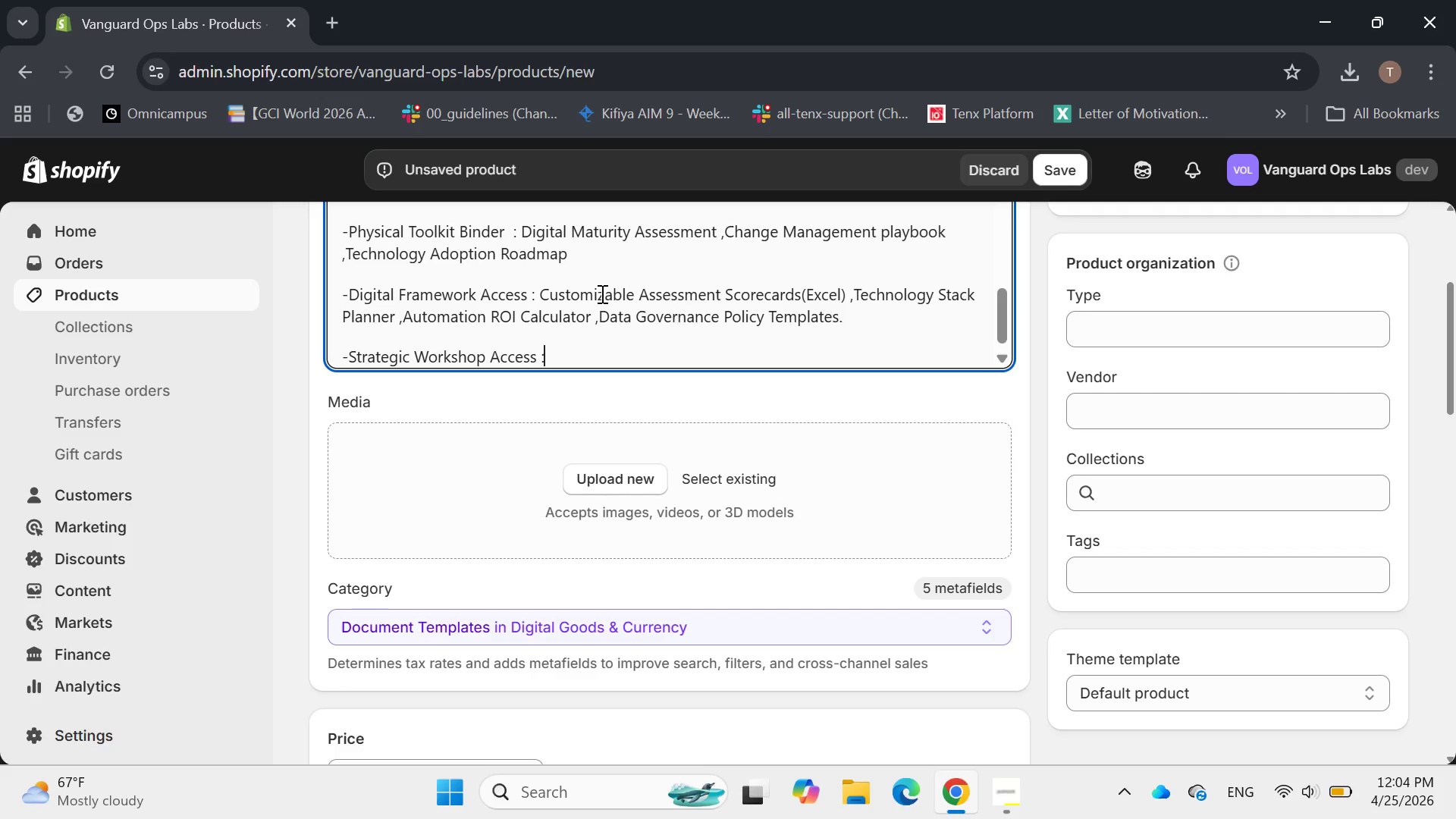 
left_click_drag(start_coordinate=[538, 297], to_coordinate=[343, 283])
 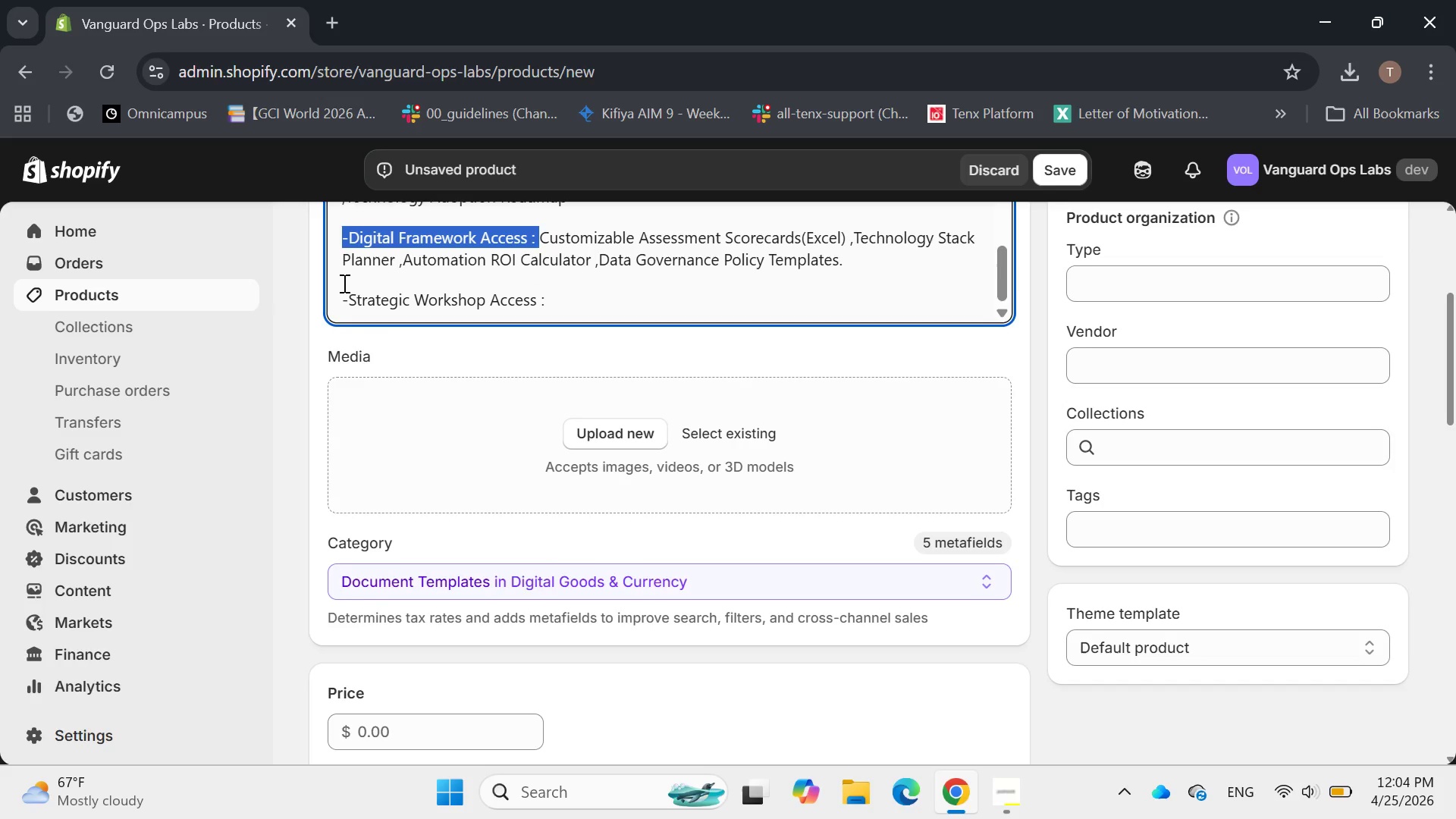 
wait(5.77)
 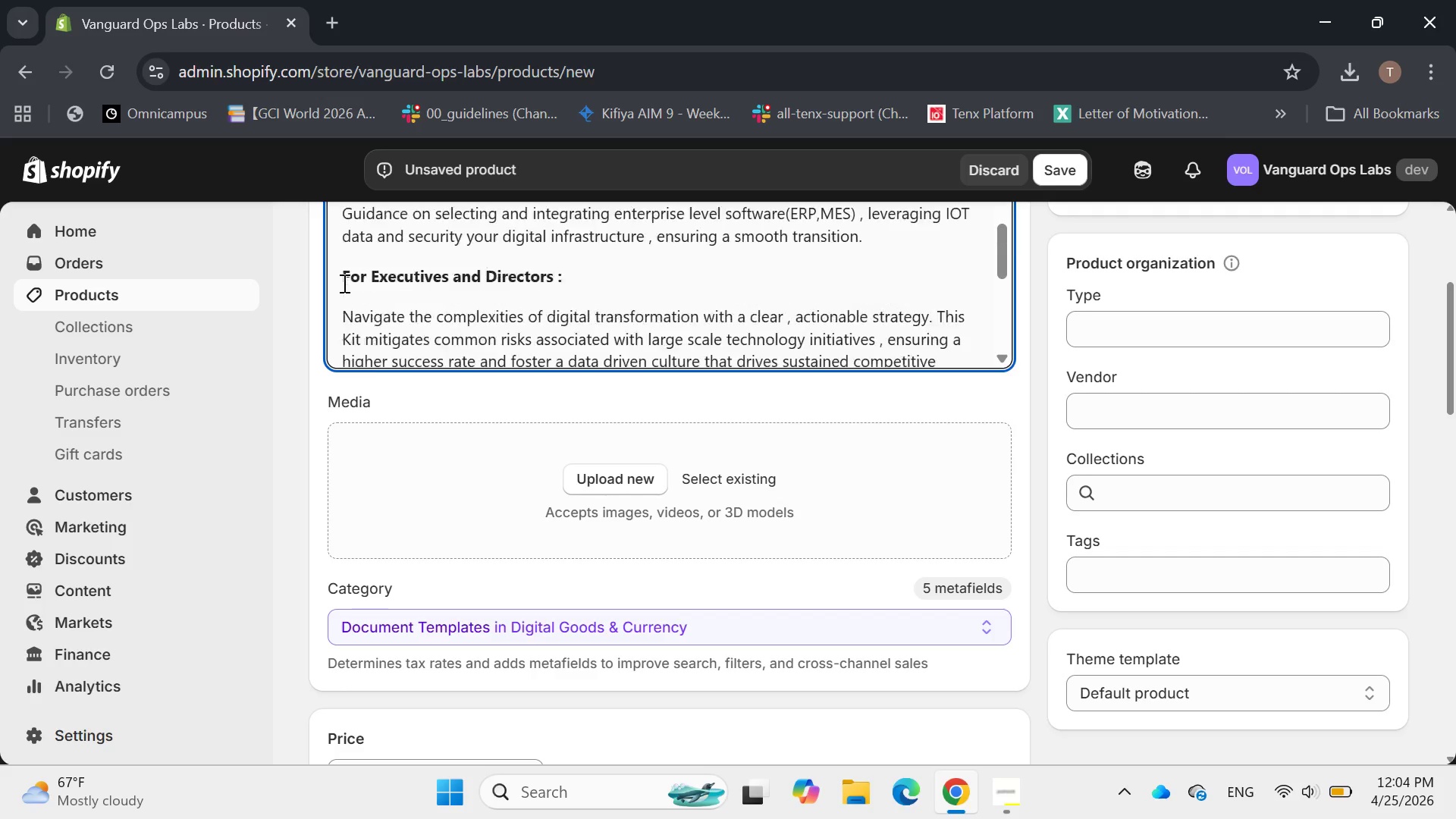 
left_click([567, 300])
 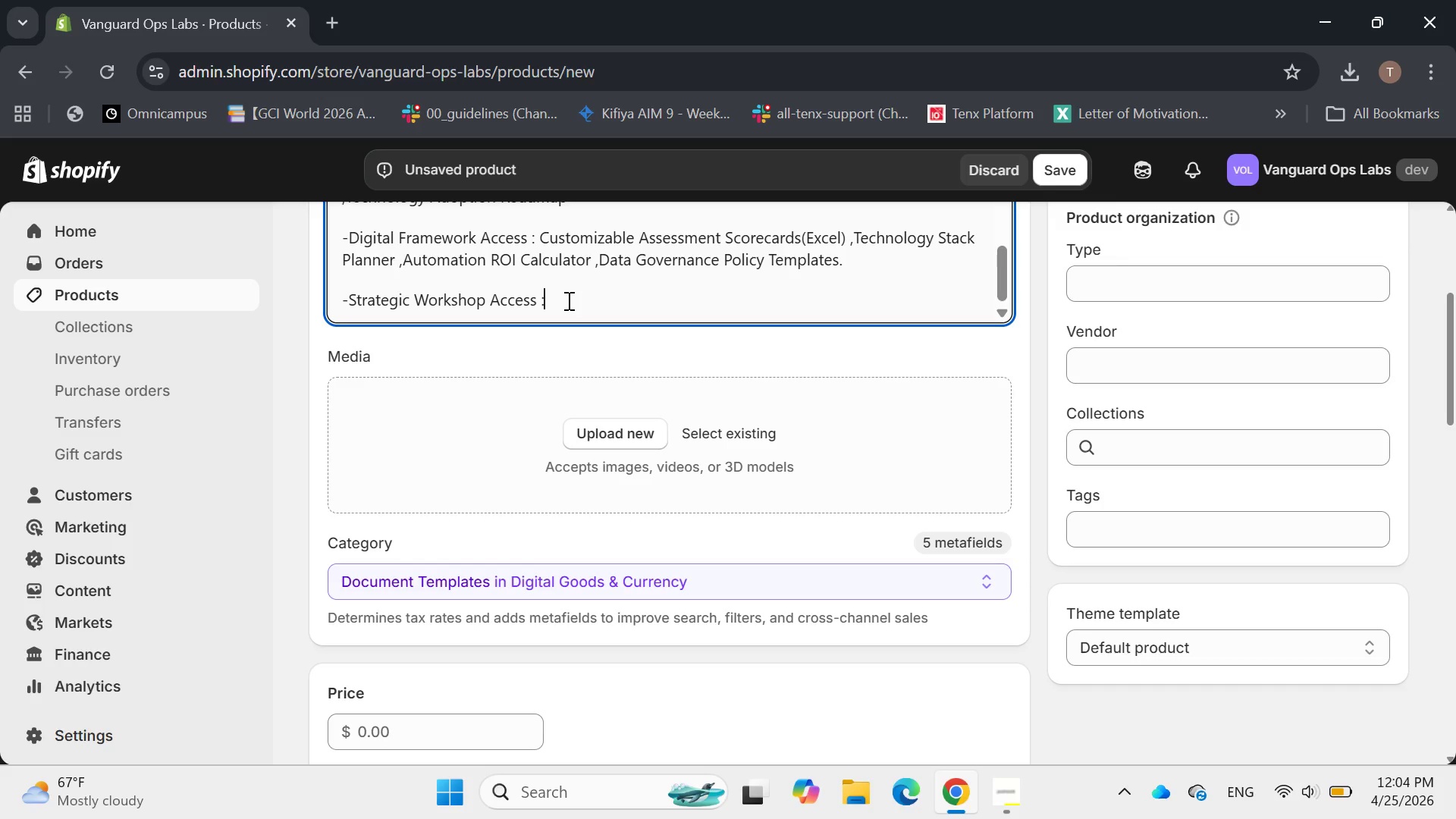 
type(Inv)
 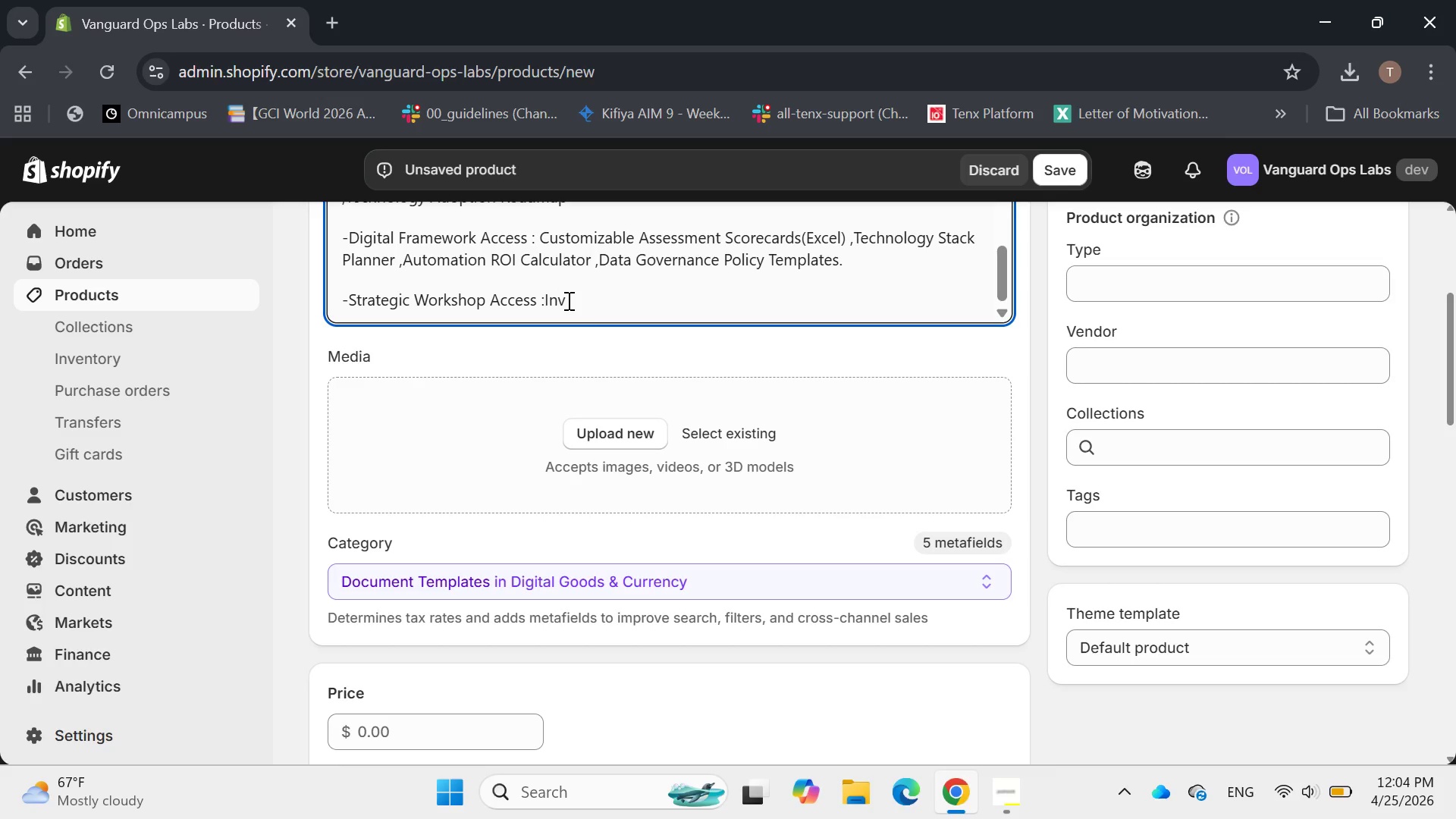 
type(itation to vanguard ops Labs)
key(Backspace)
type('s quarterly "Digital Strategy  Deep Dive" webiner)
key(Backspace)
key(Backspace)
type(s)
key(Backspace)
type(ar.)
 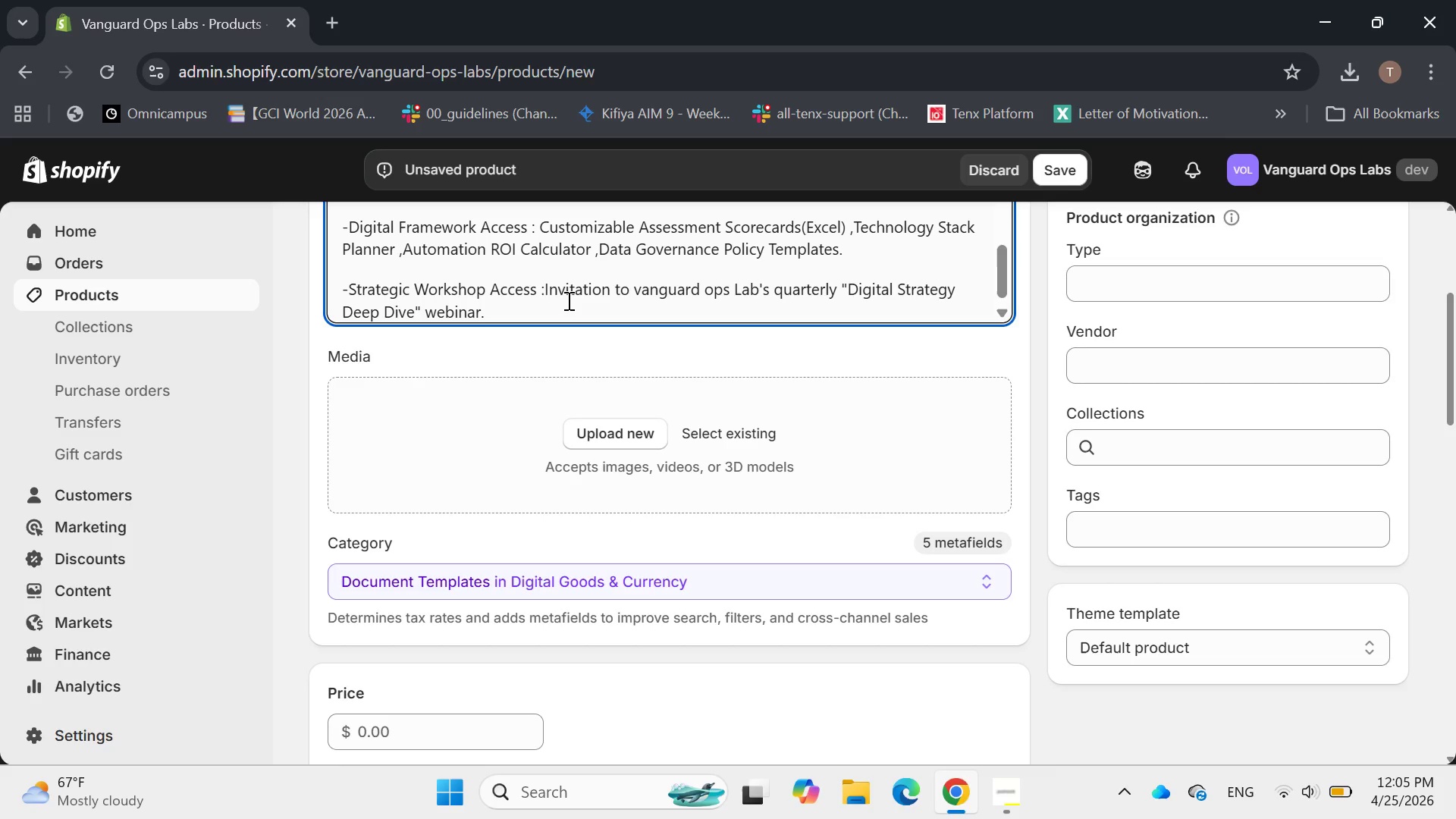 
left_click([1119, 453])
 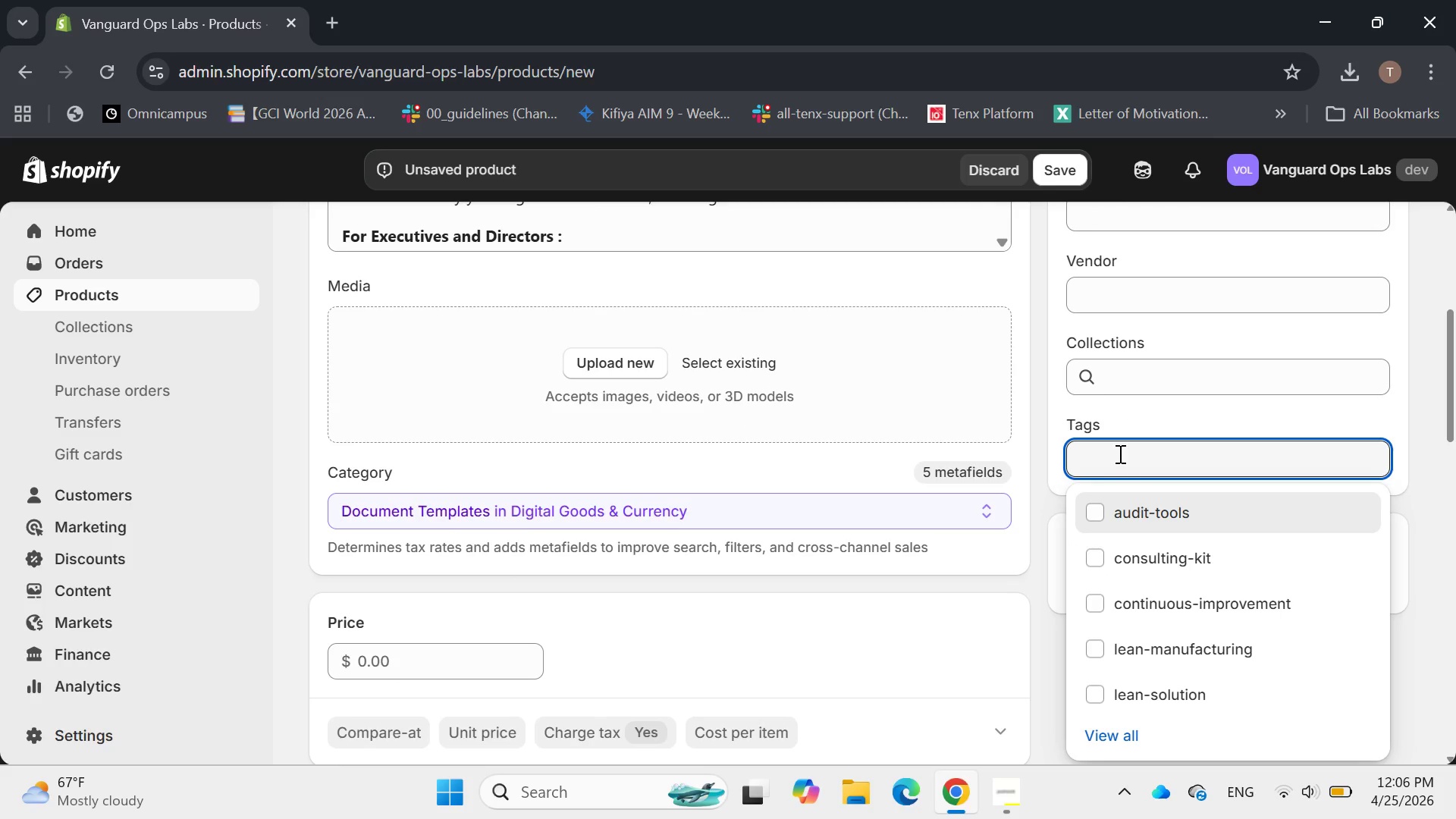 
type(digital-trans)
 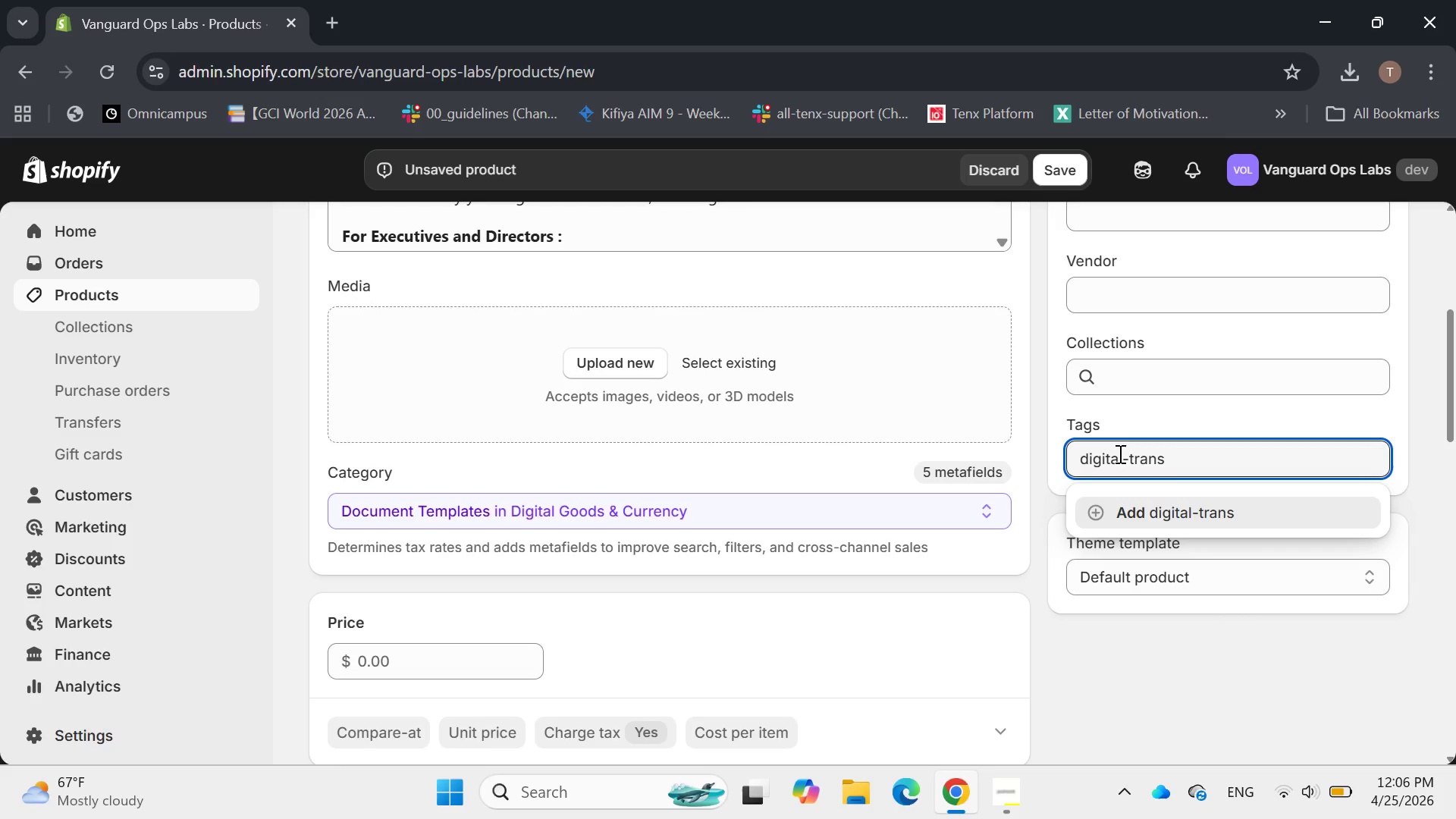 
type(formation)
 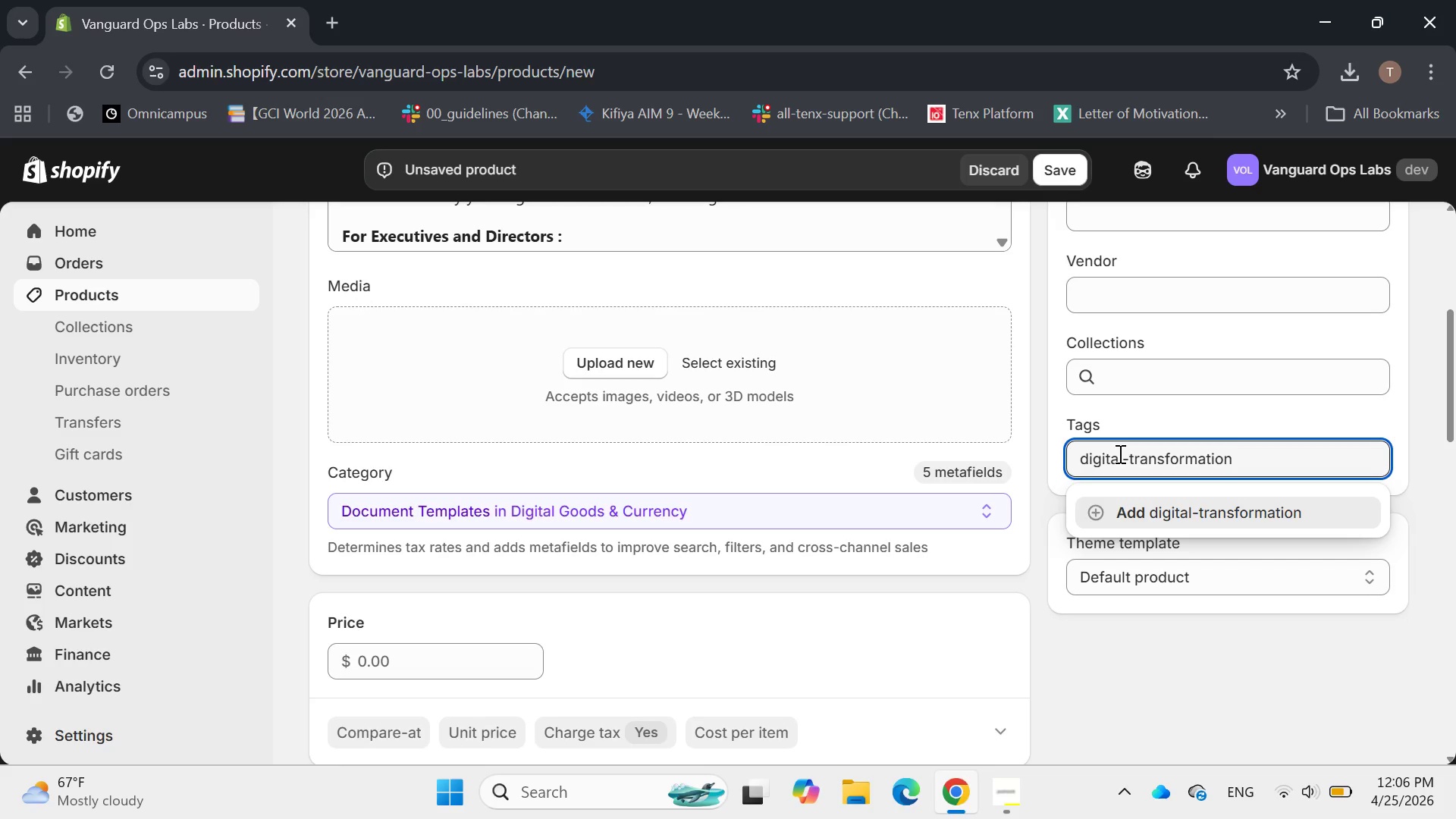 
key(Enter)
 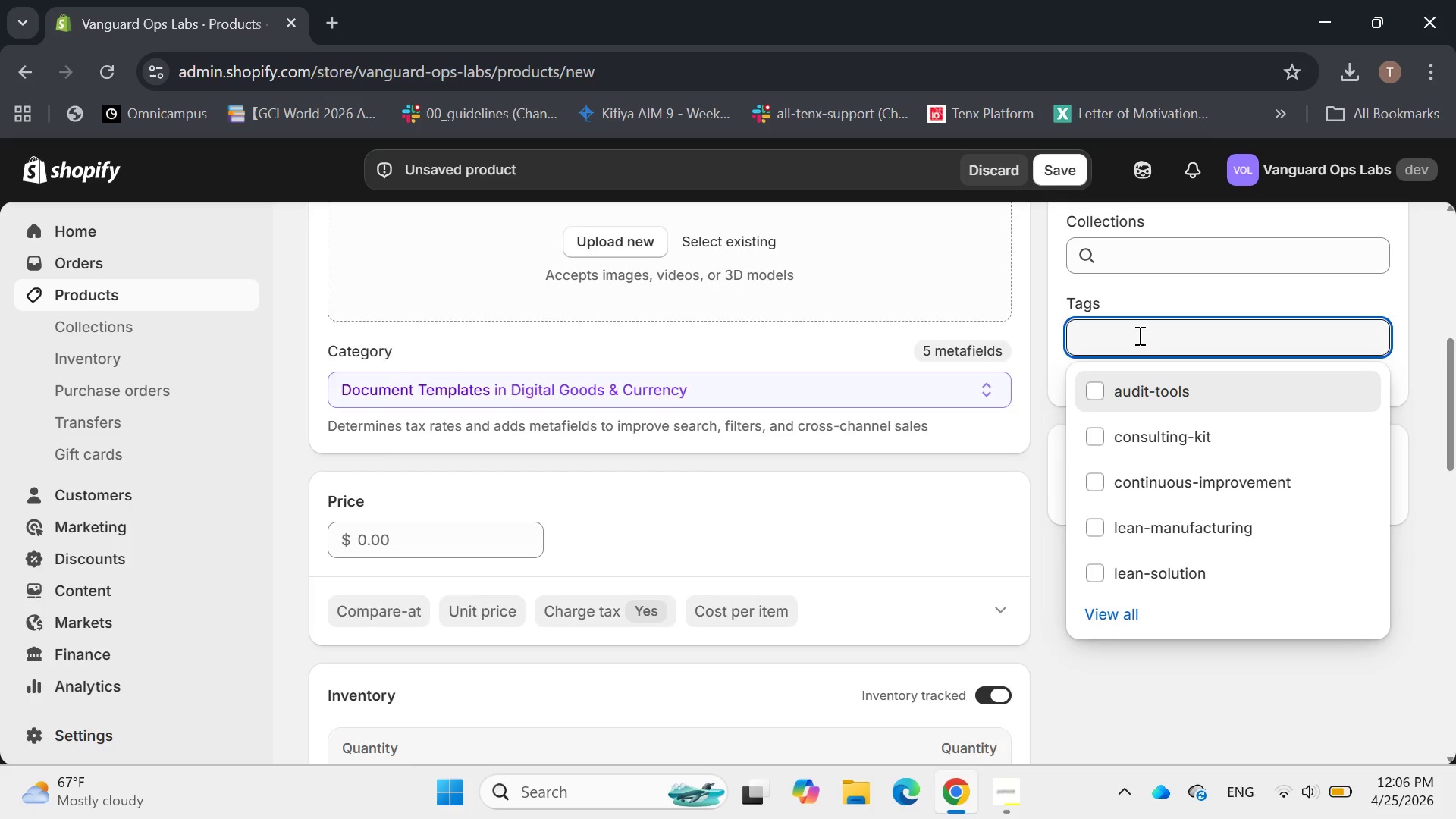 
wait(9.91)
 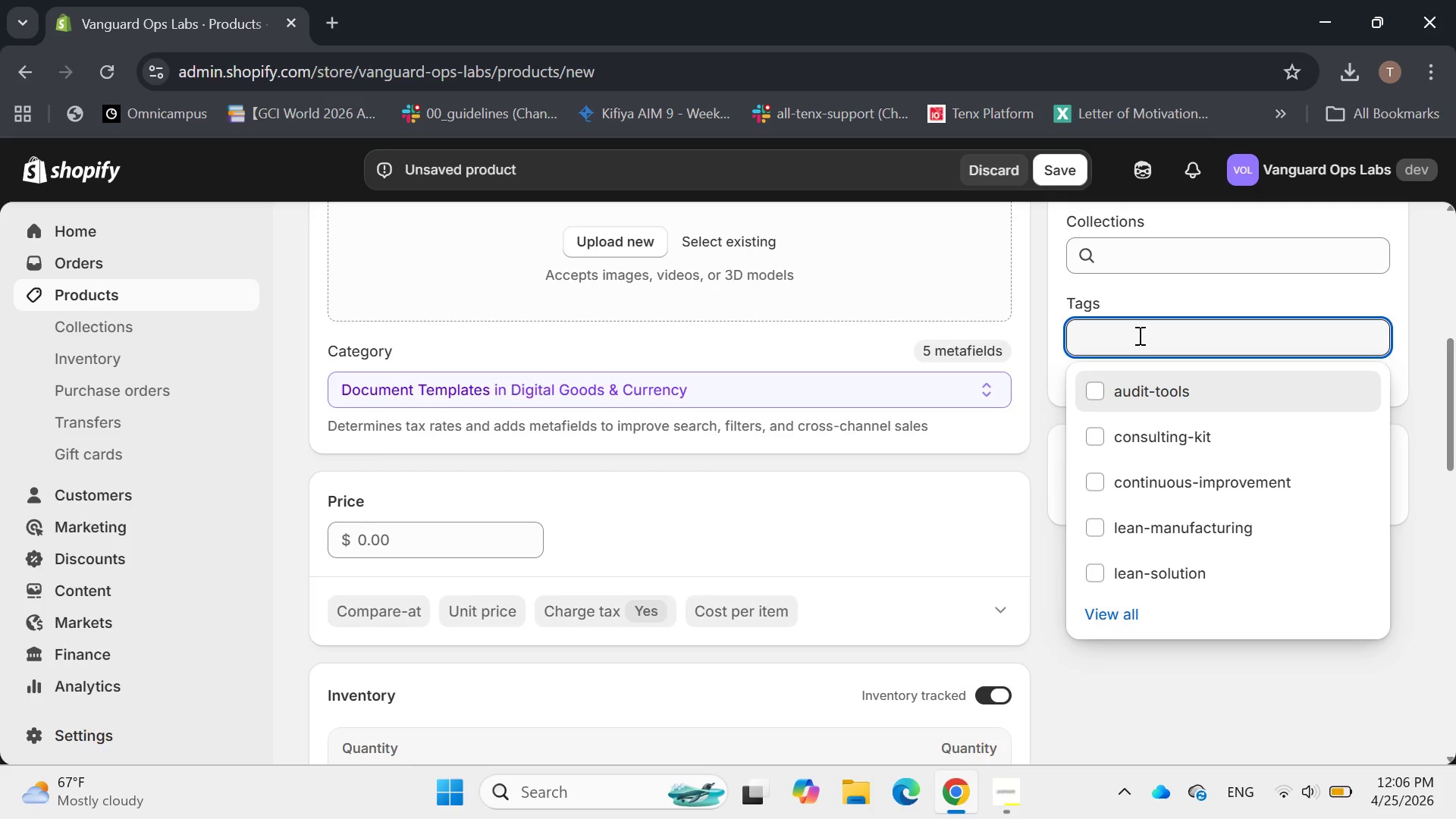 
type(future-)
 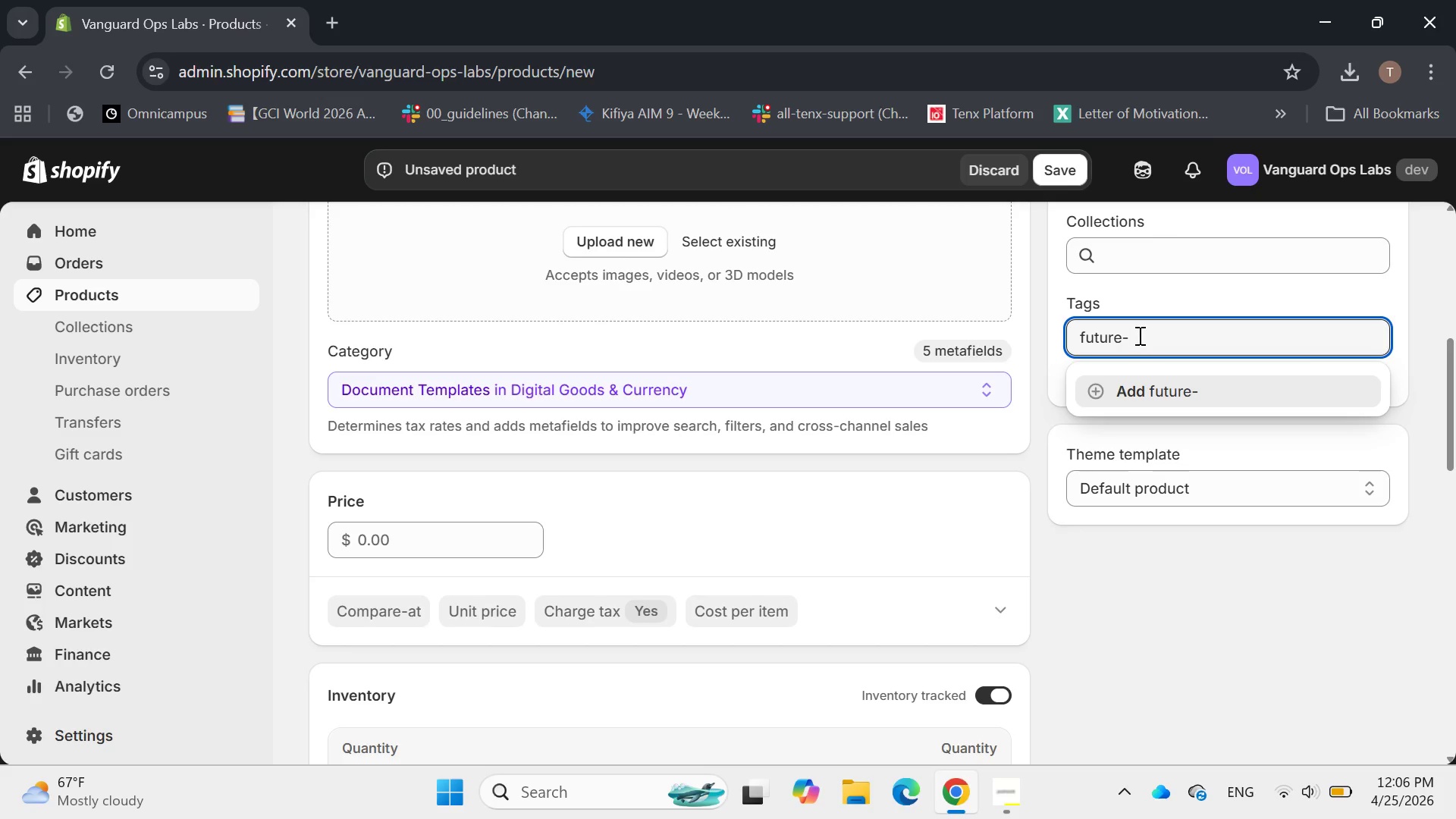 
wait(6.31)
 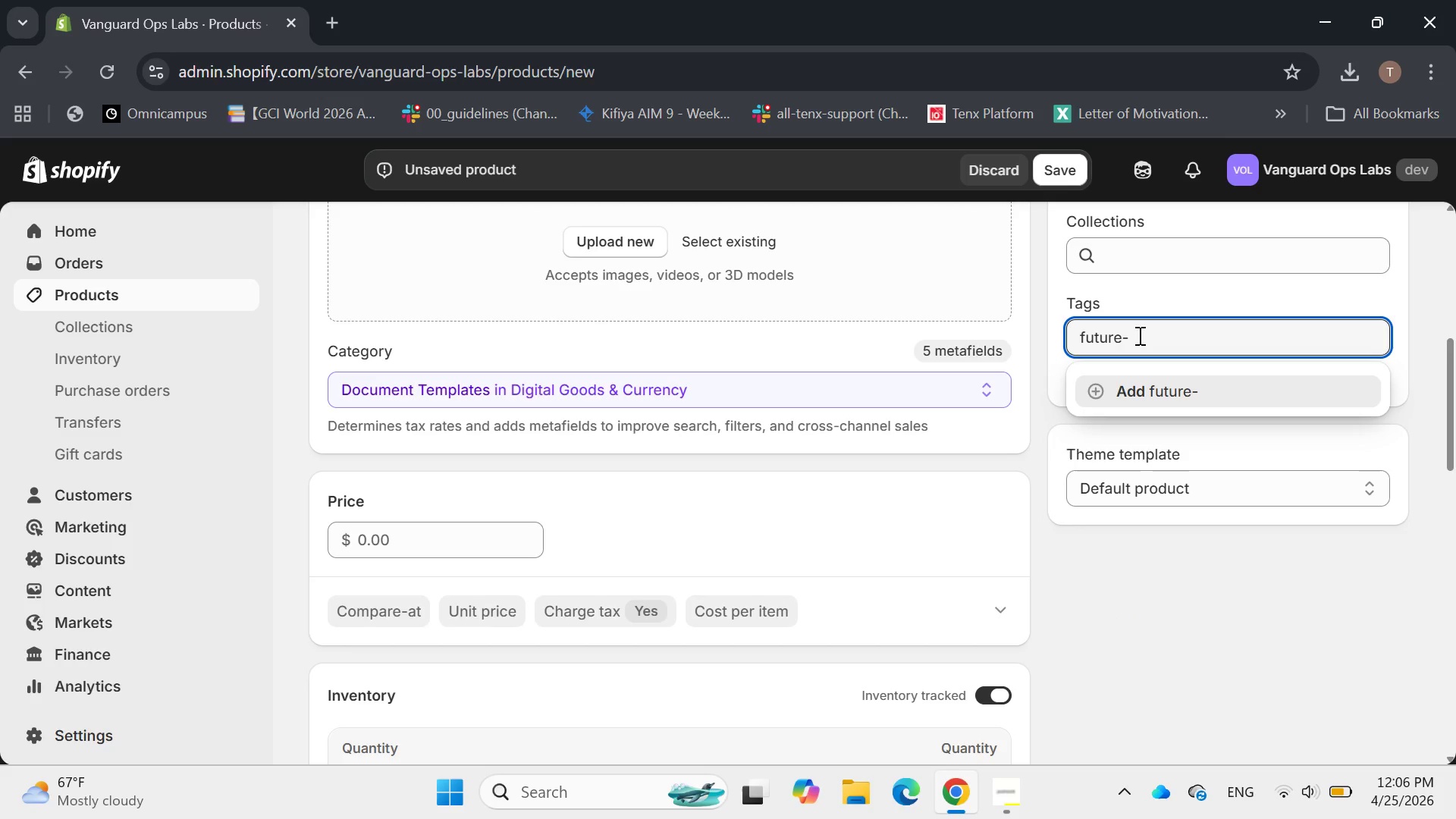 
type(proofing )
 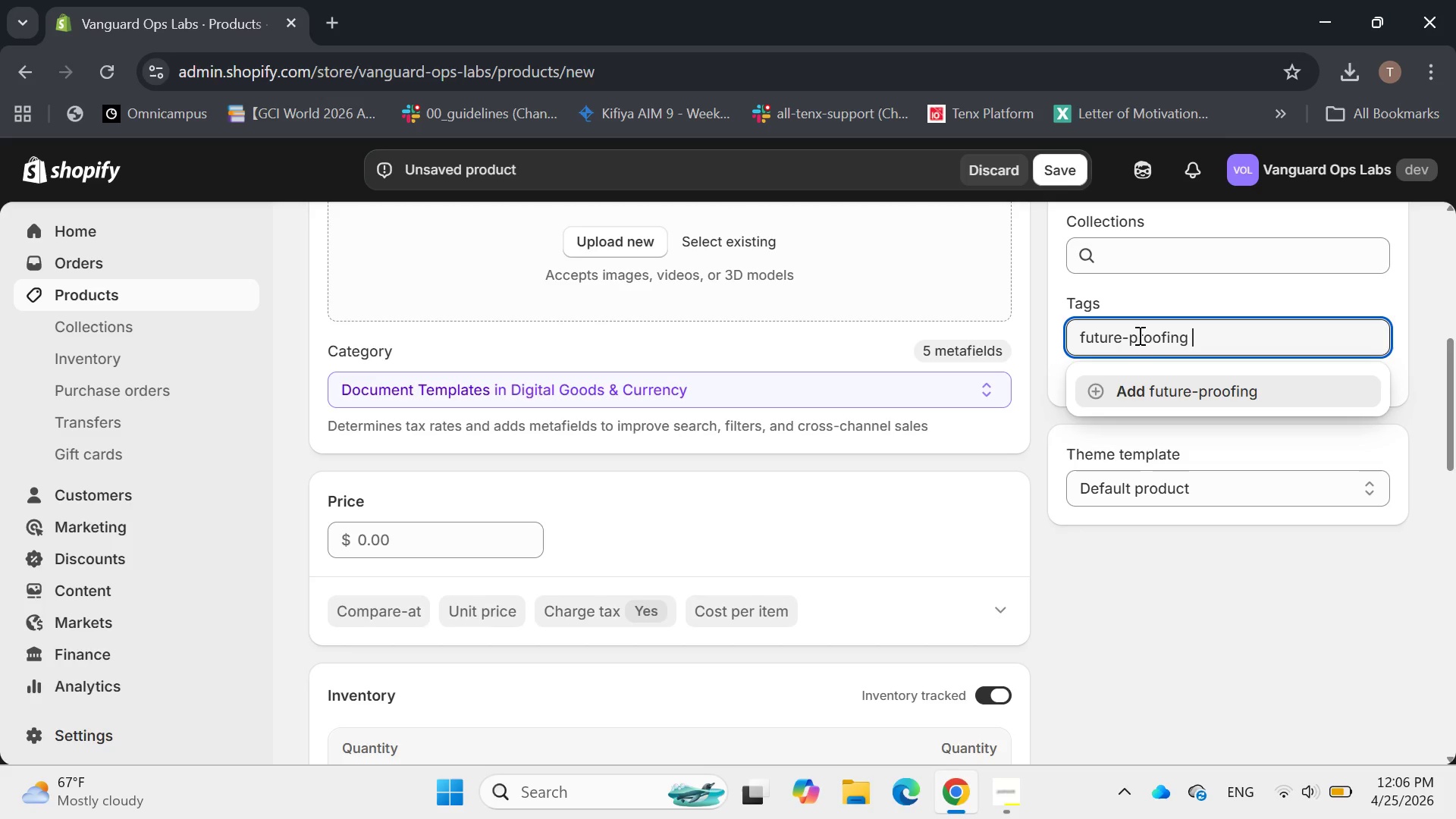 
key(Enter)
 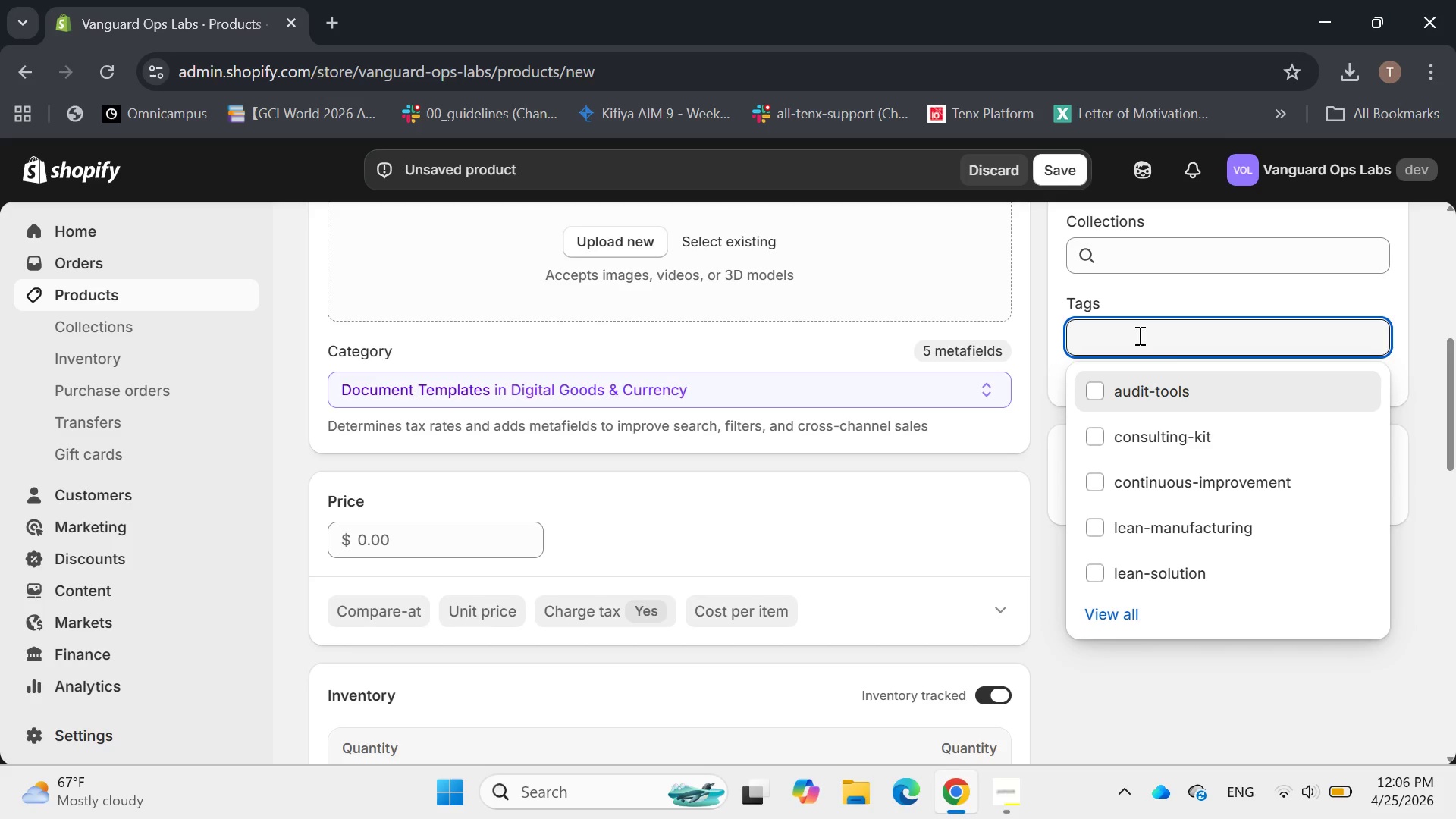 
type(operations )
key(Backspace)
type(-innovat)
 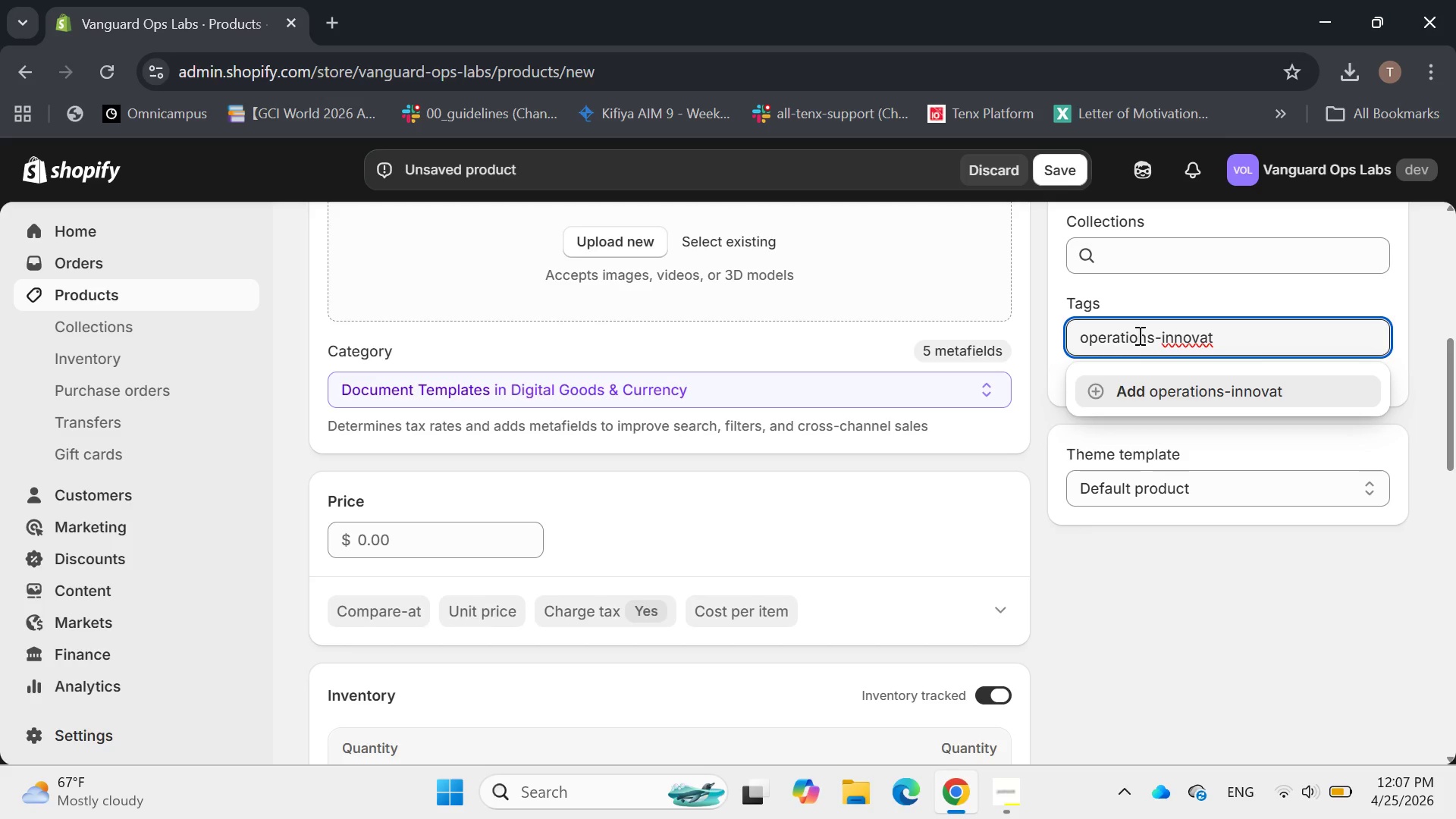 
key(Backspace)
 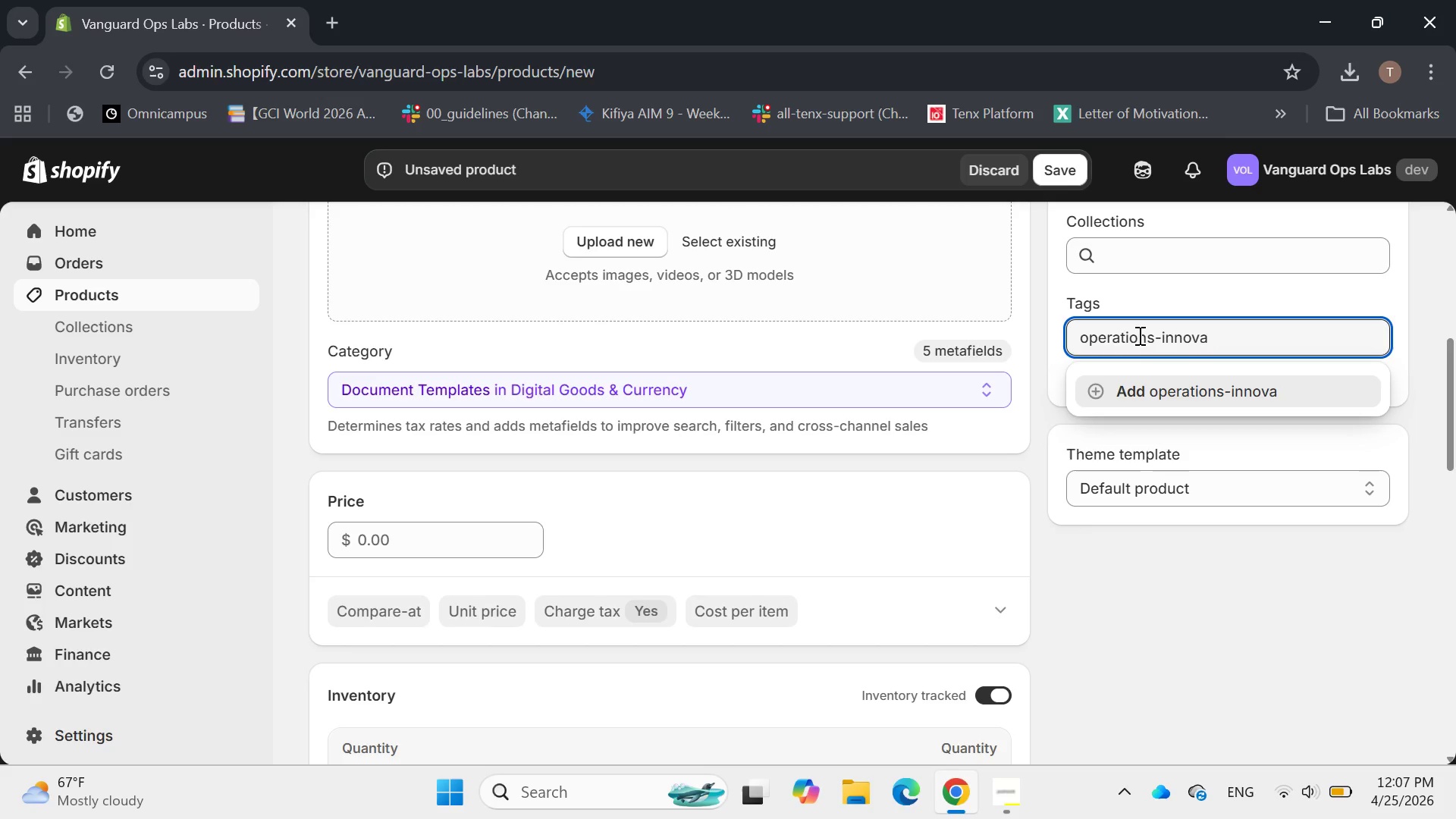 
key(Backspace)
 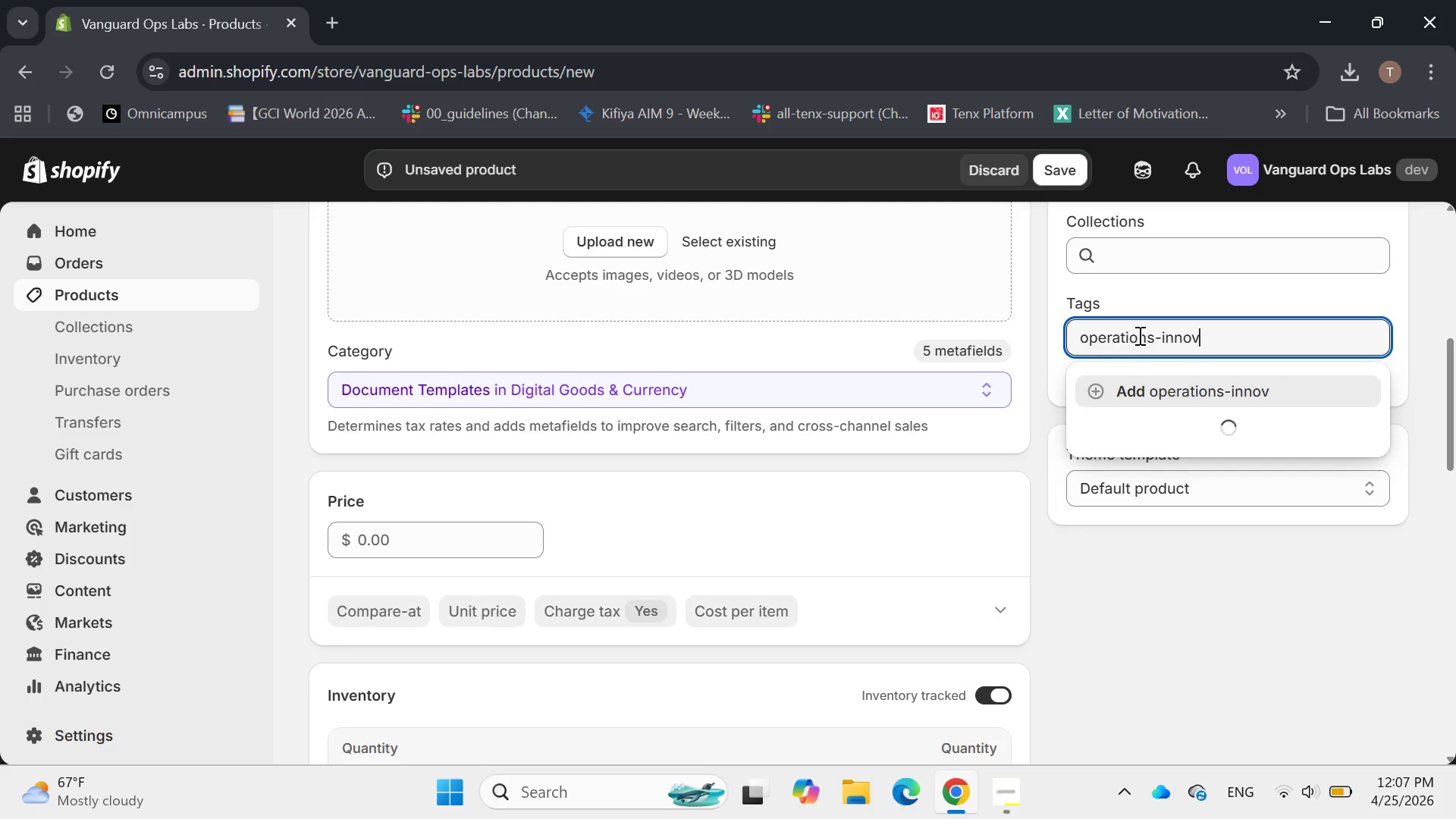 
key(A)
 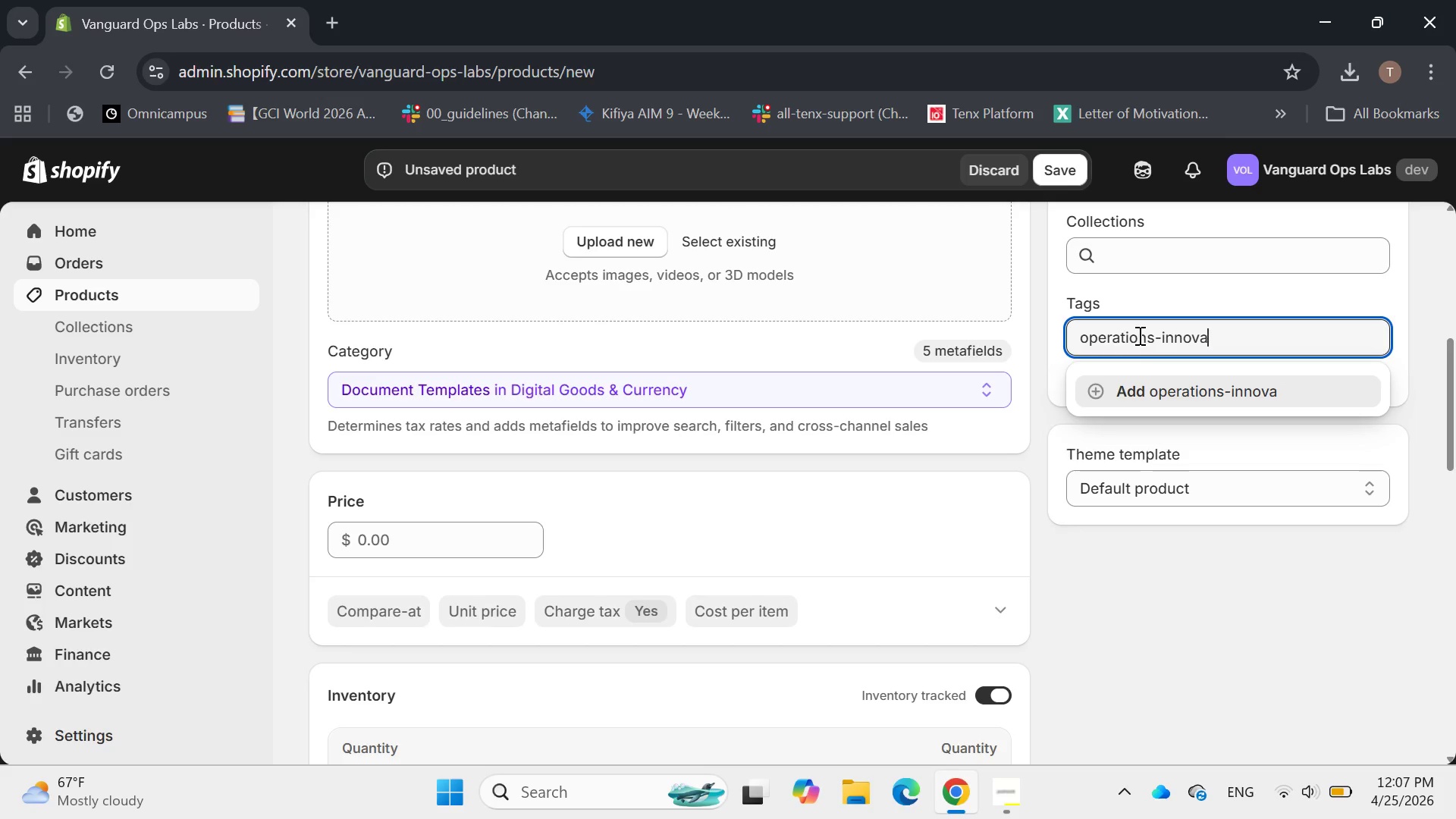 
type(ion)
 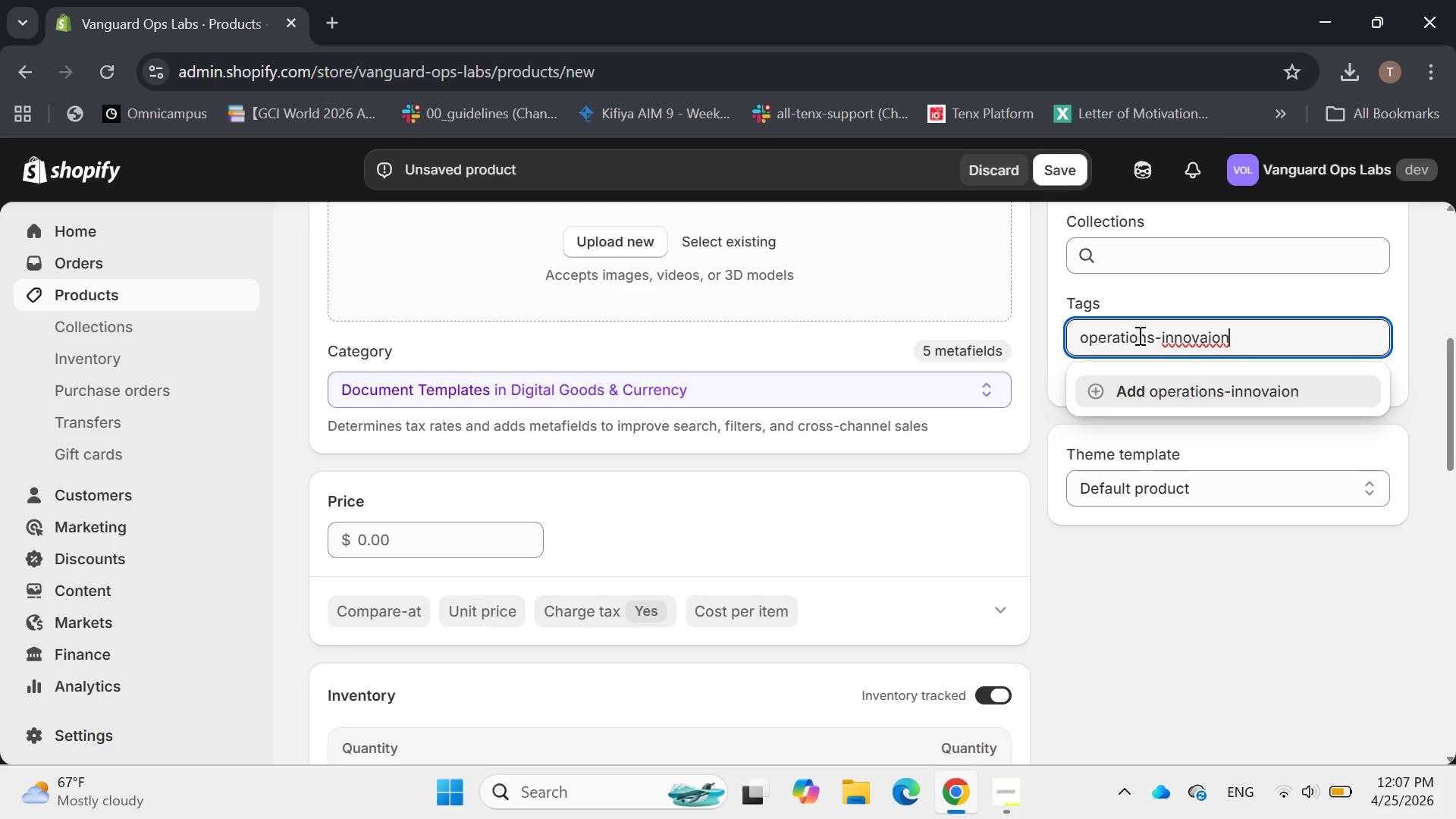 
wait(9.62)
 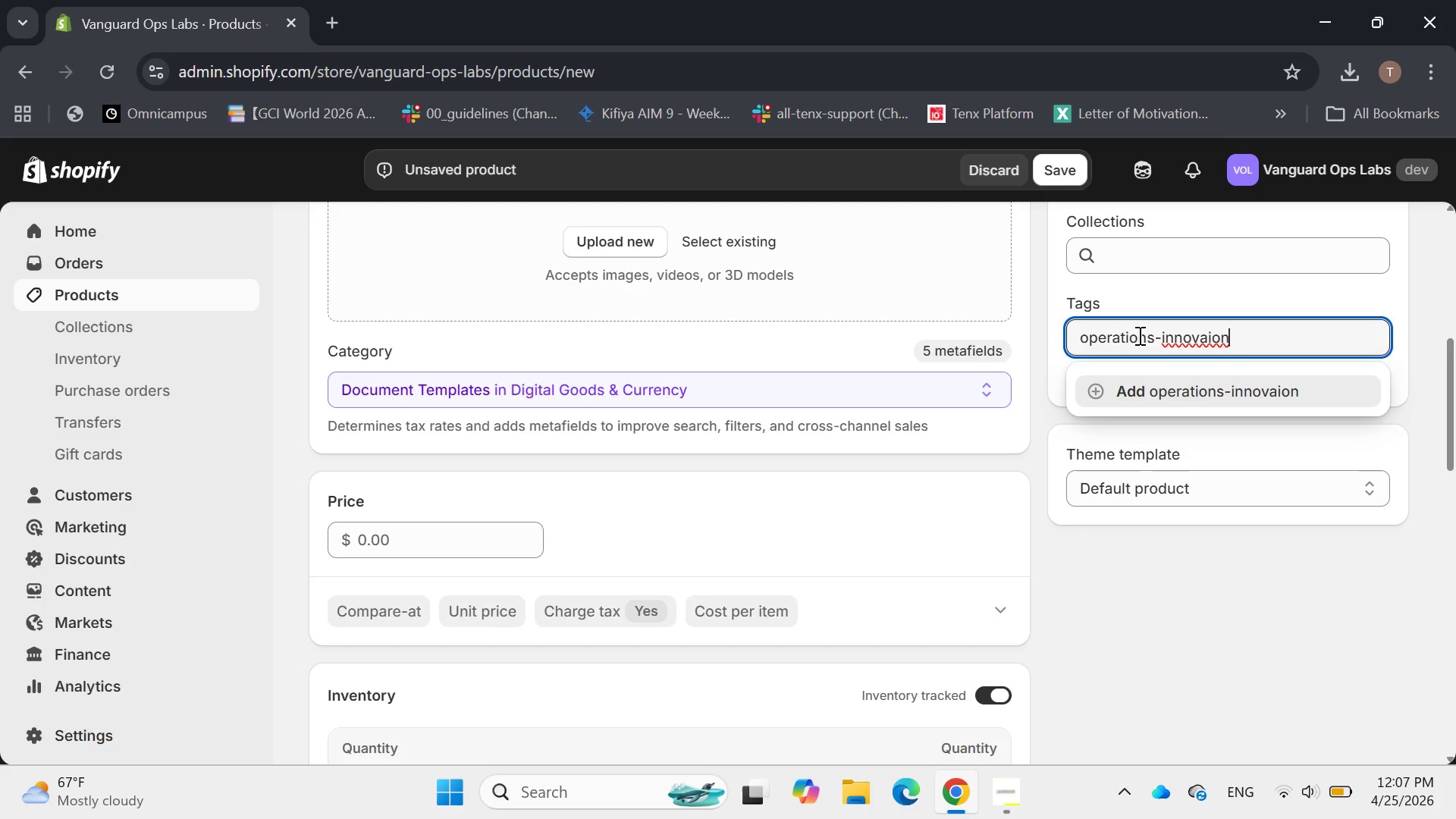 
key(ArrowLeft)
 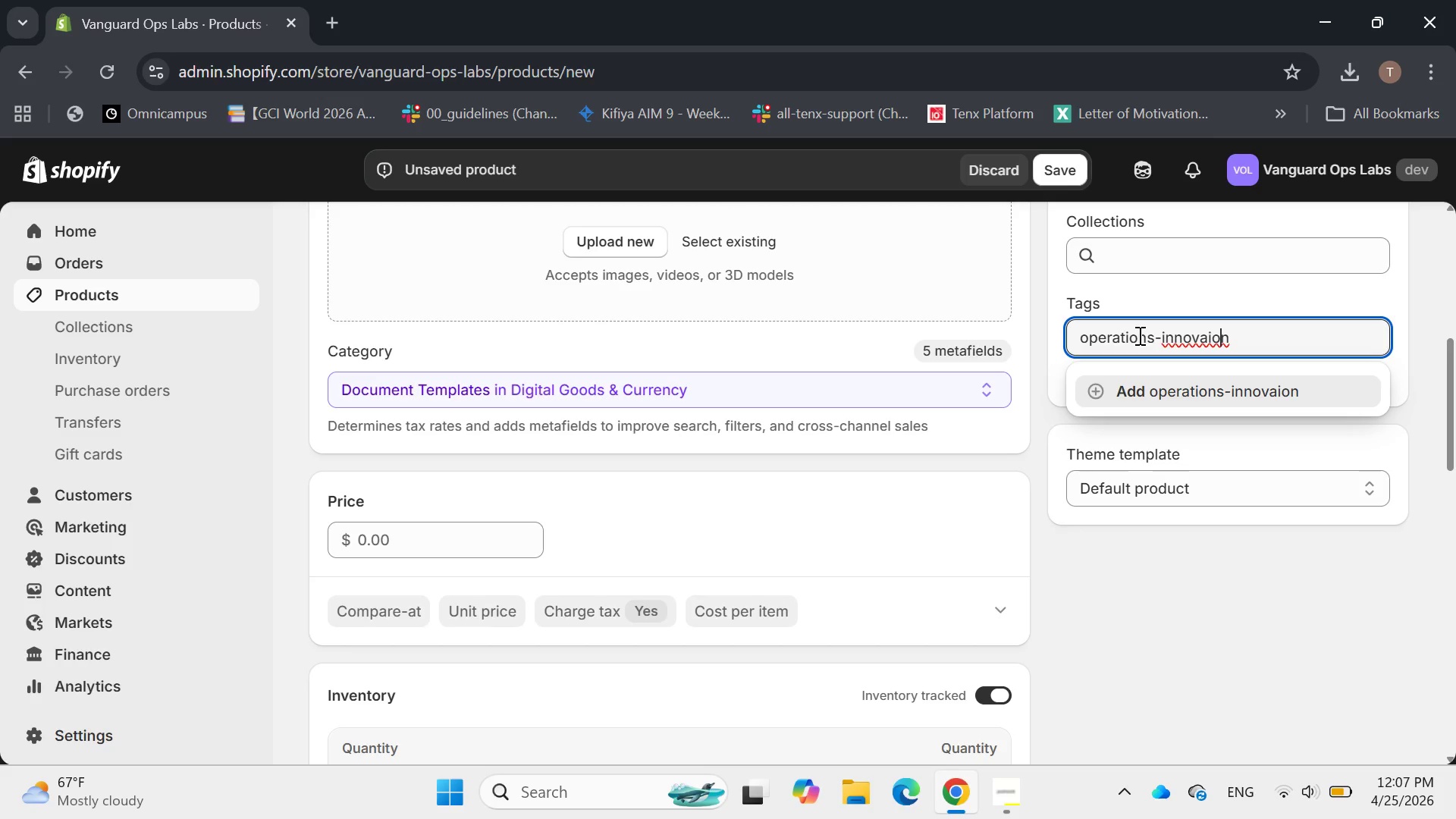 
key(ArrowLeft)
 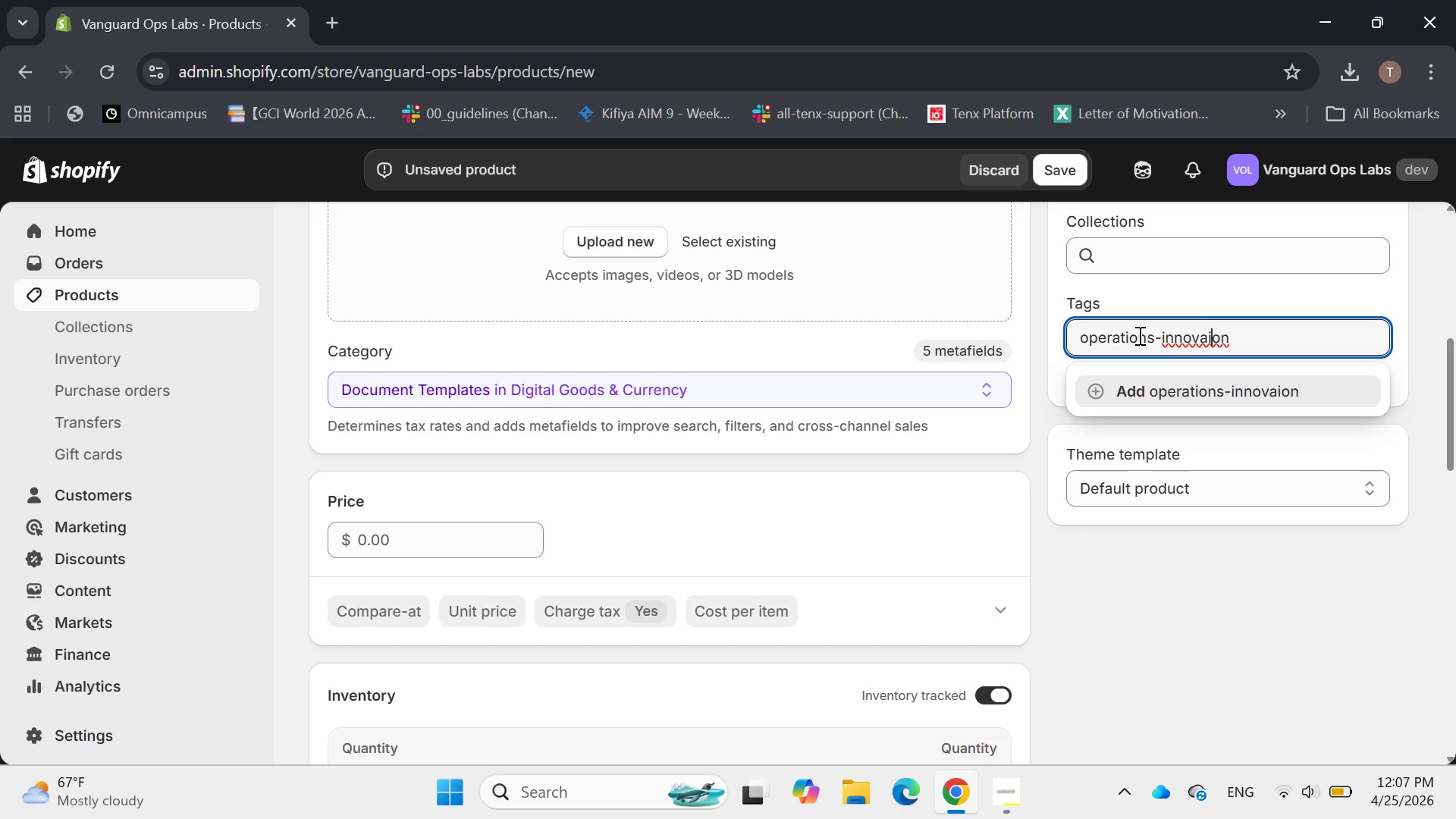 
key(ArrowLeft)
 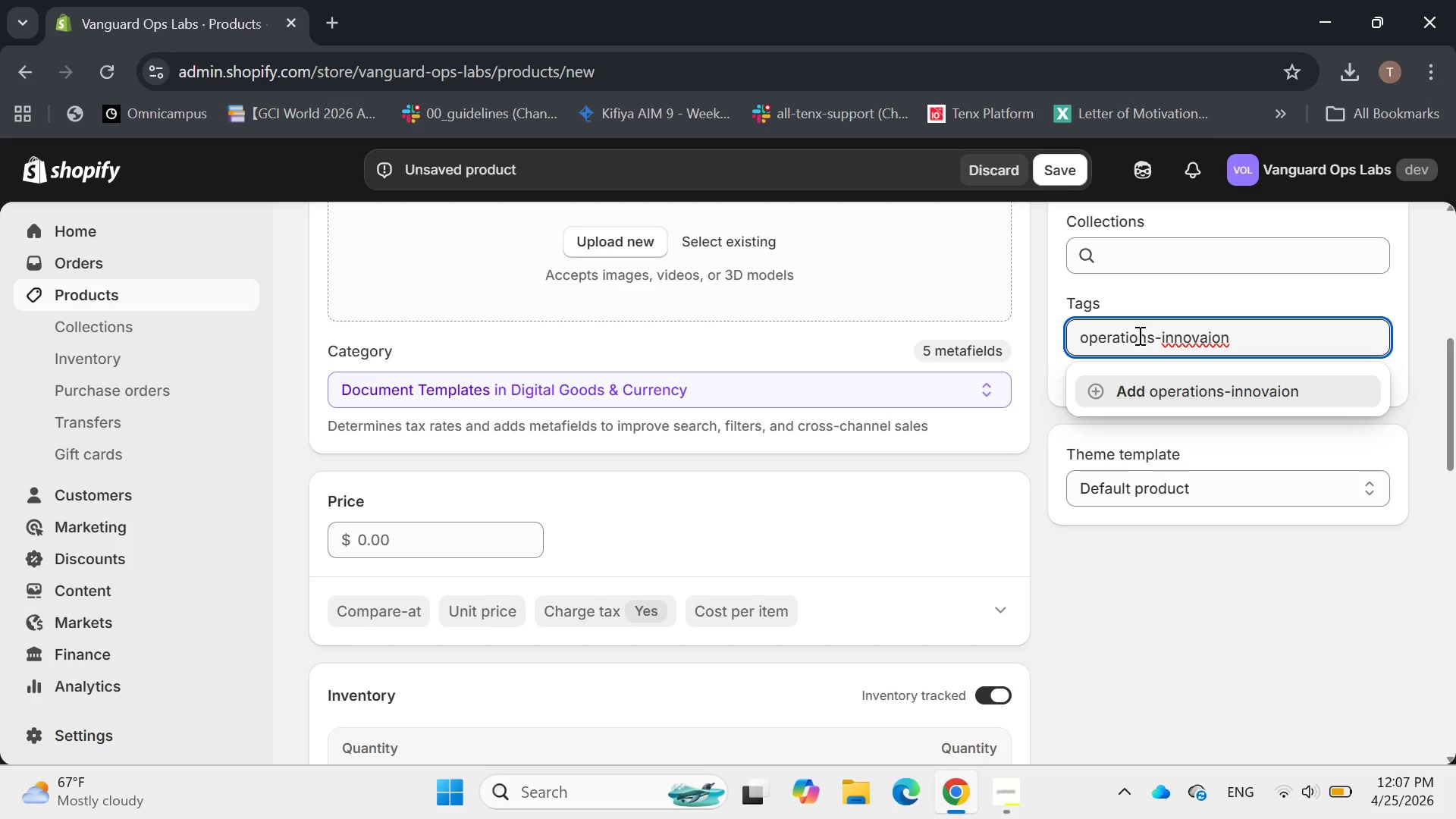 
key(T)
 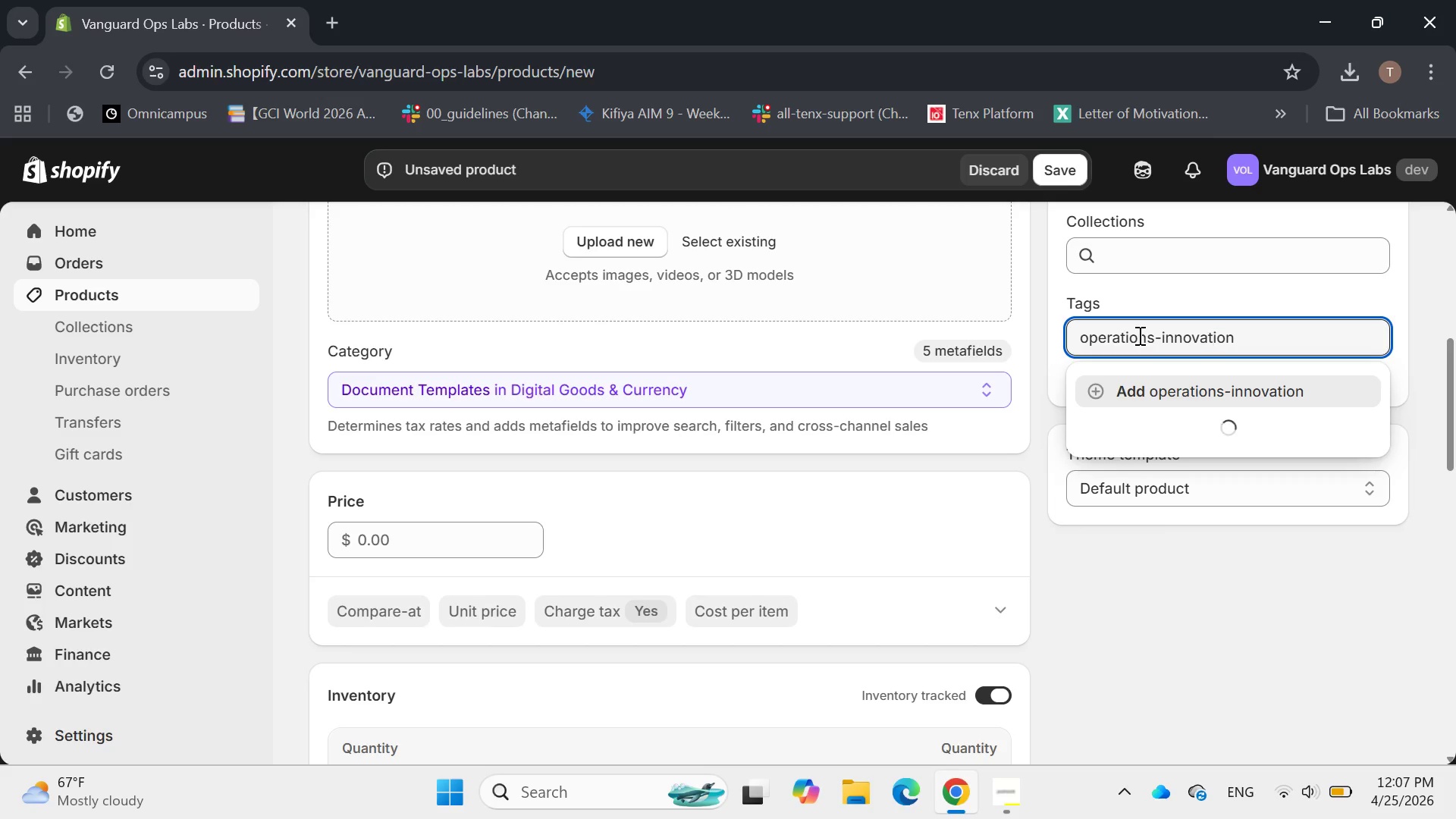 
hold_key(key=ArrowRight, duration=0.31)
 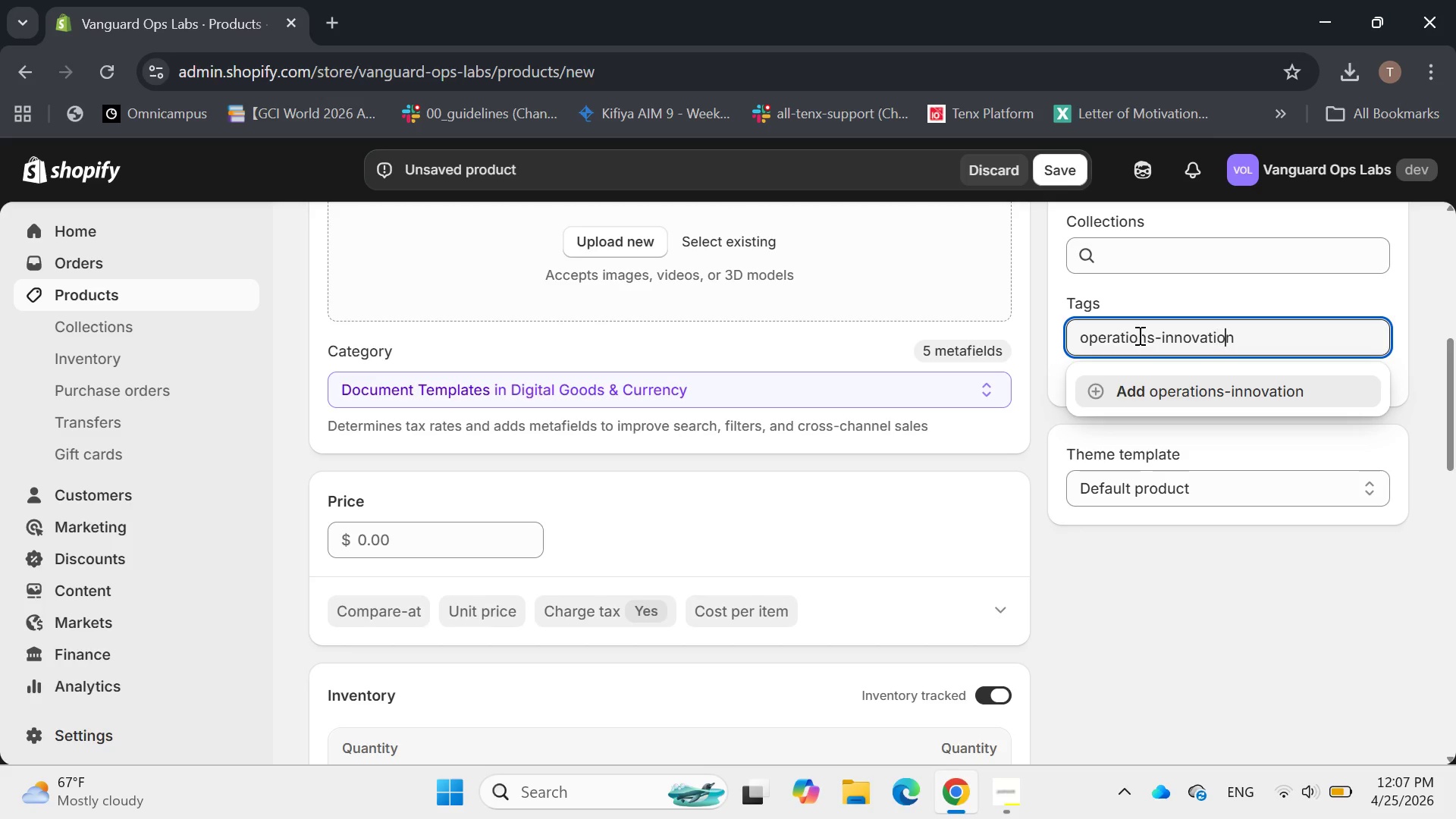 
key(ArrowRight)
 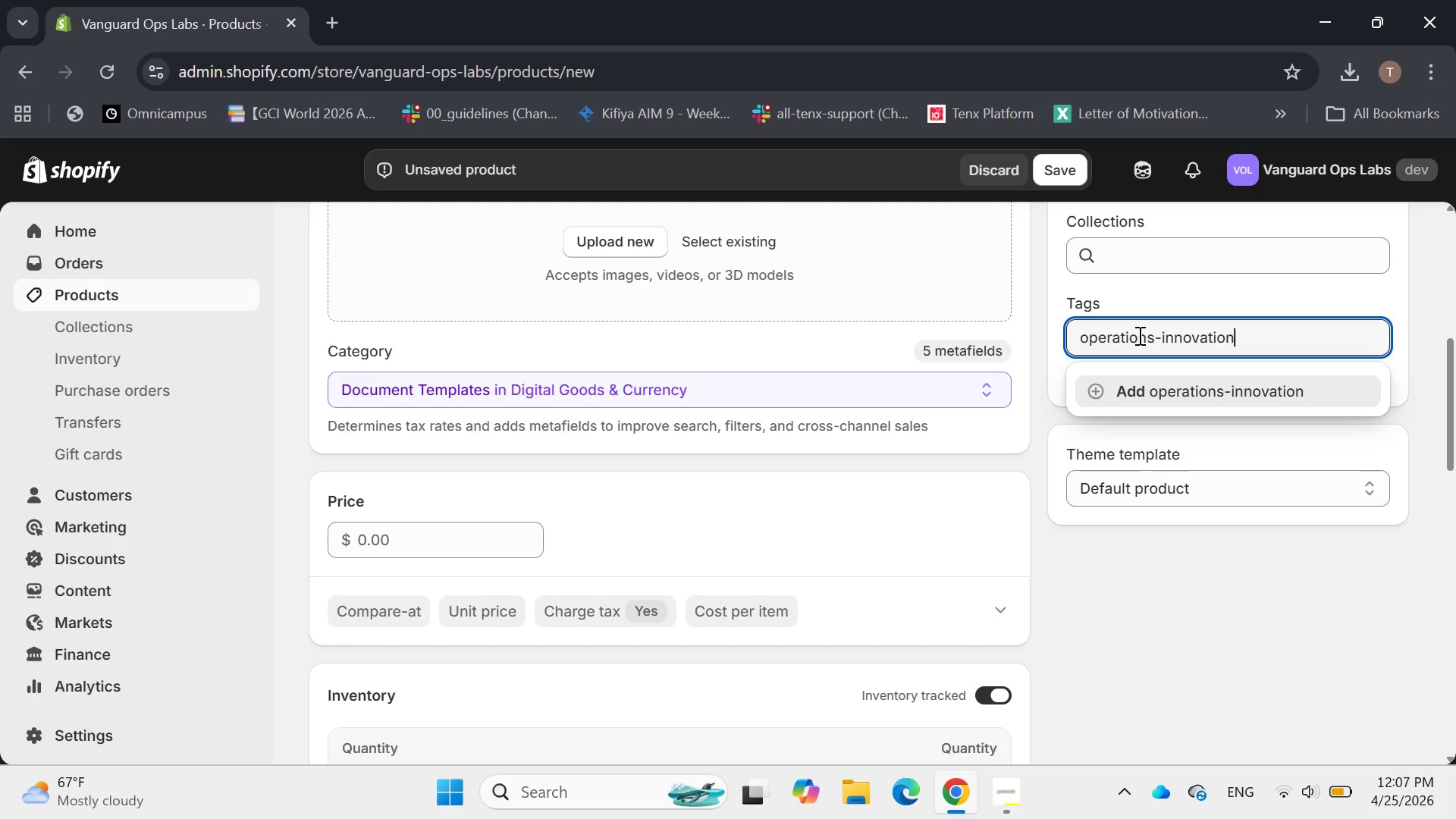 
key(ArrowRight)
 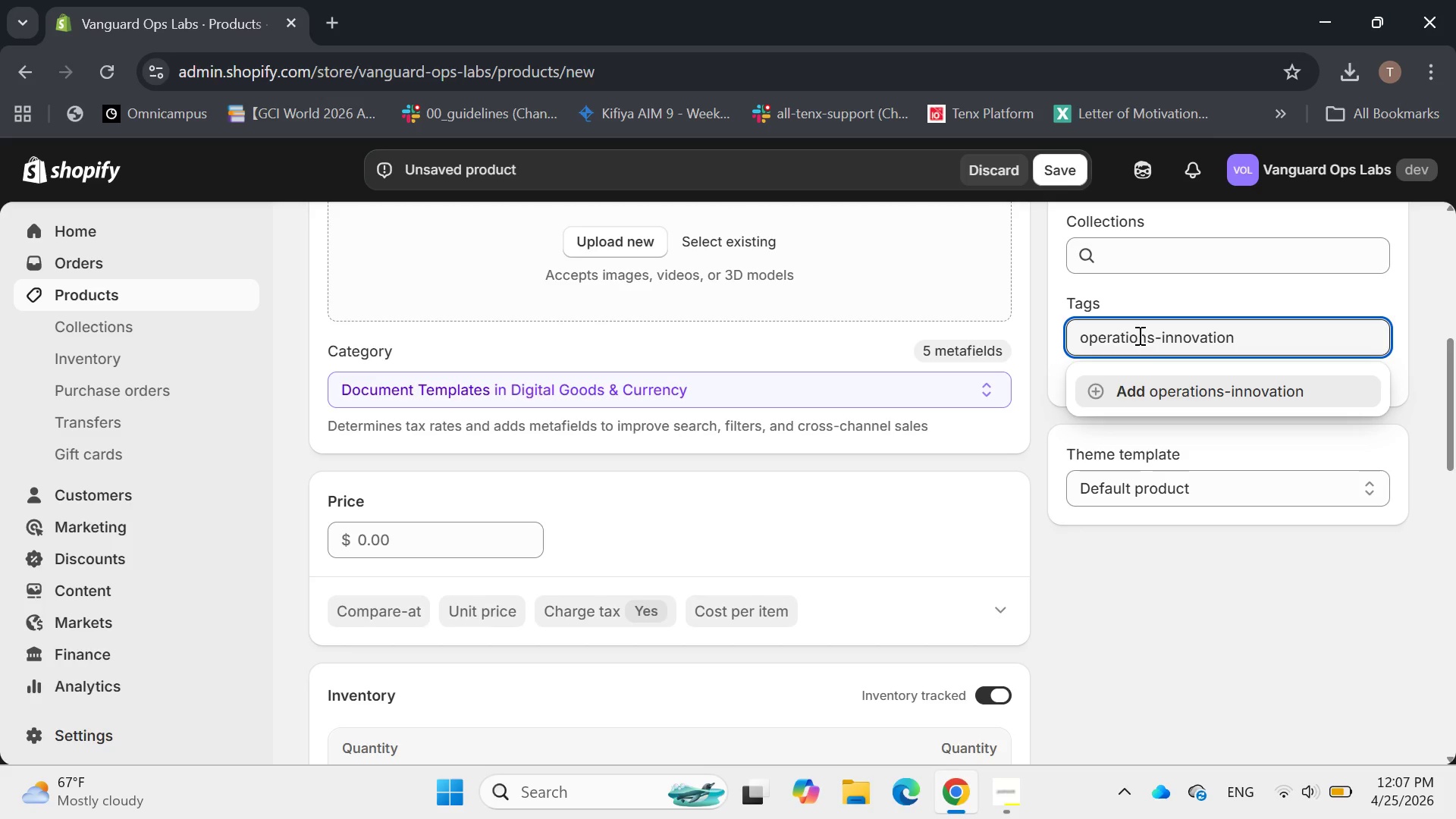 
key(Enter)
 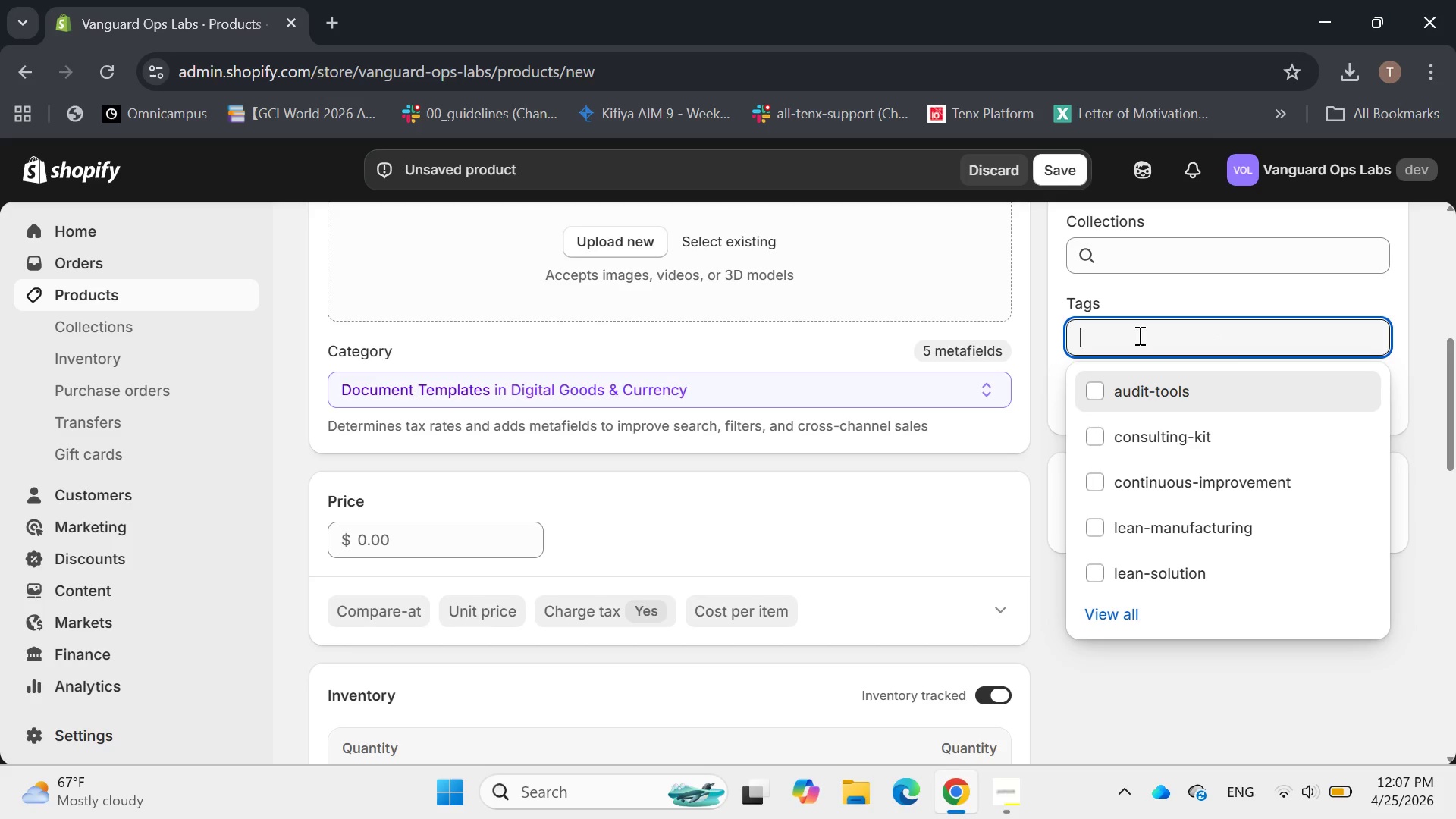 
wait(8.36)
 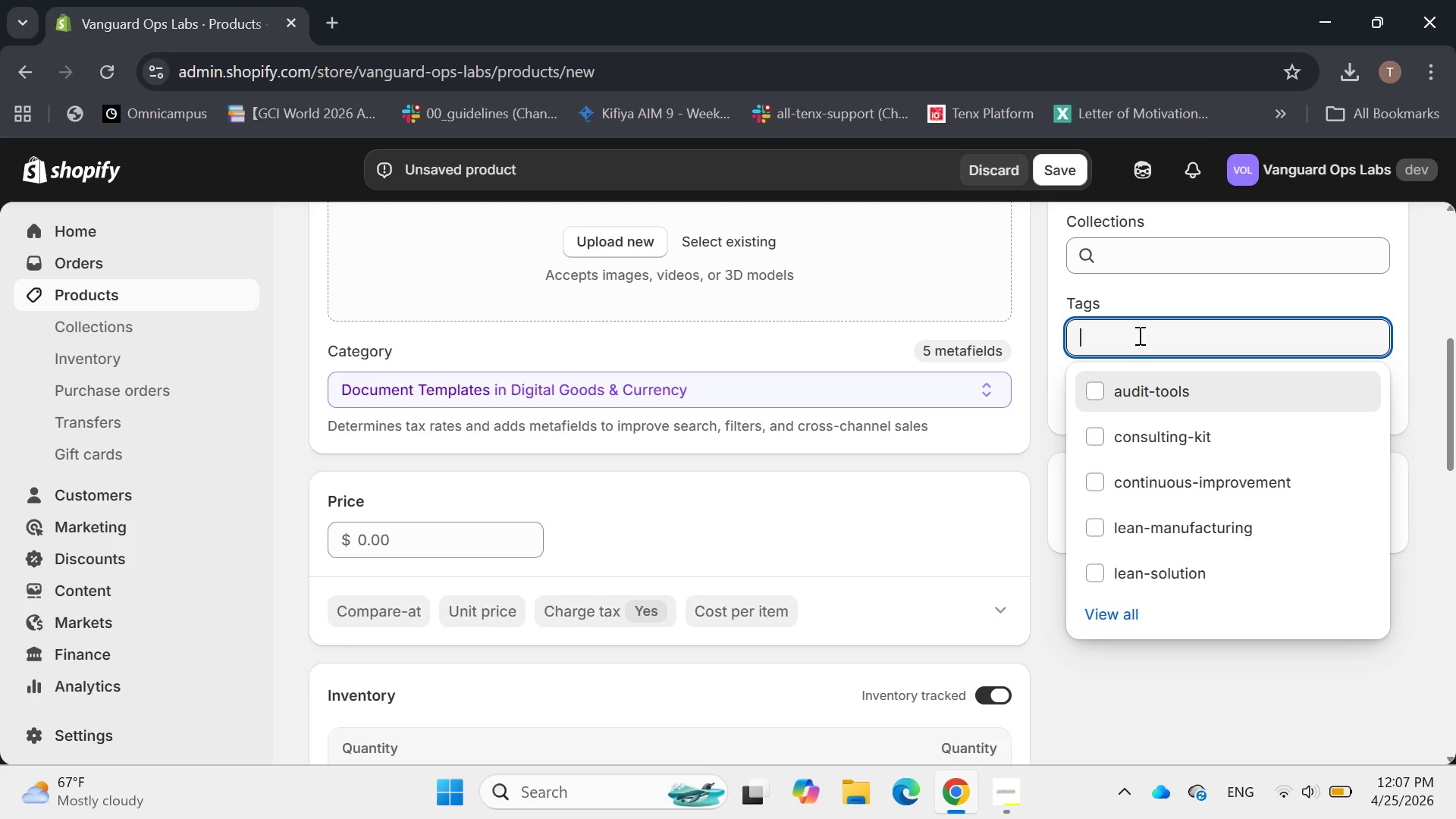 
type(technology-adoption)
 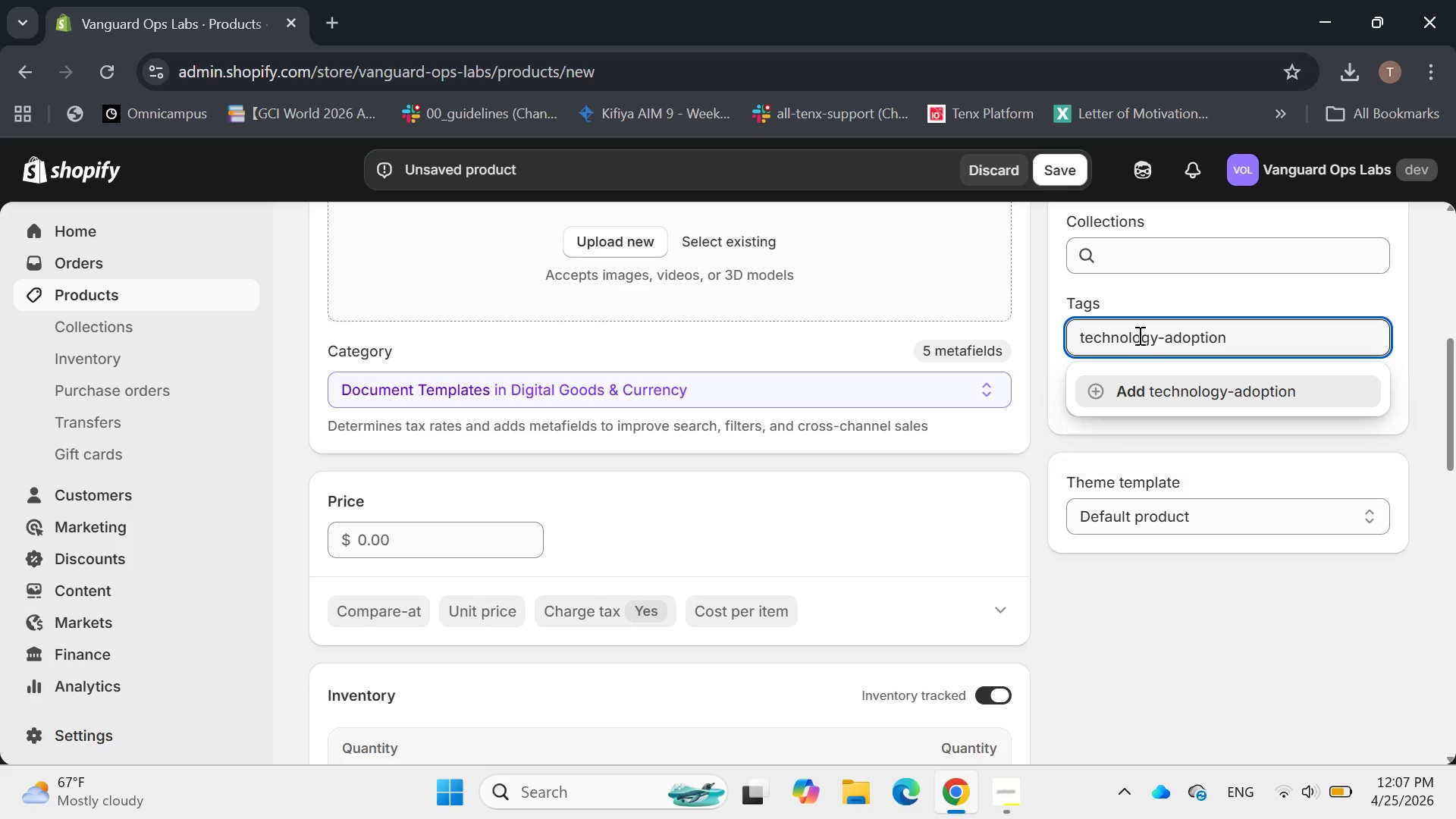 
key(Enter)
 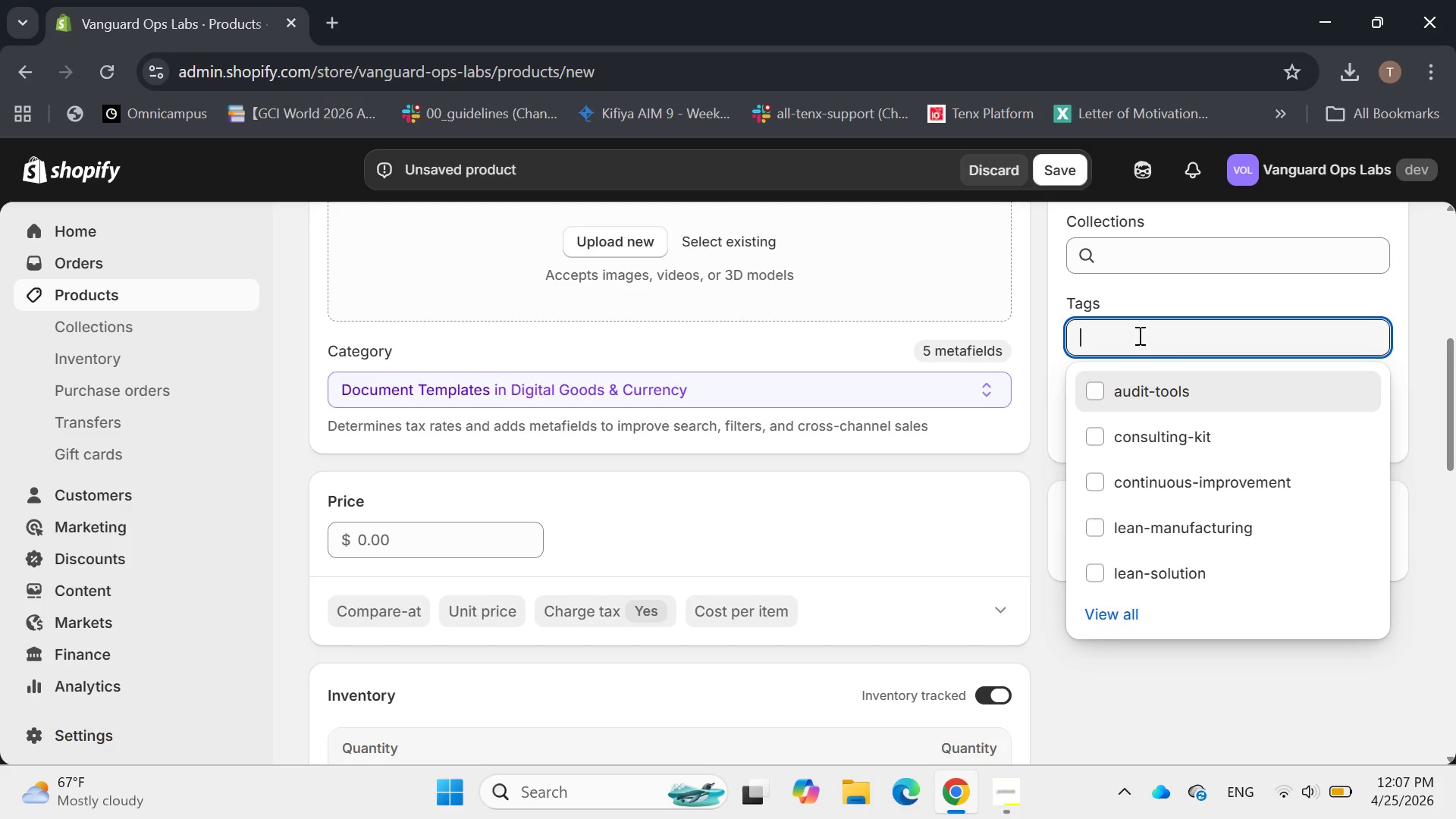 
wait(5.89)
 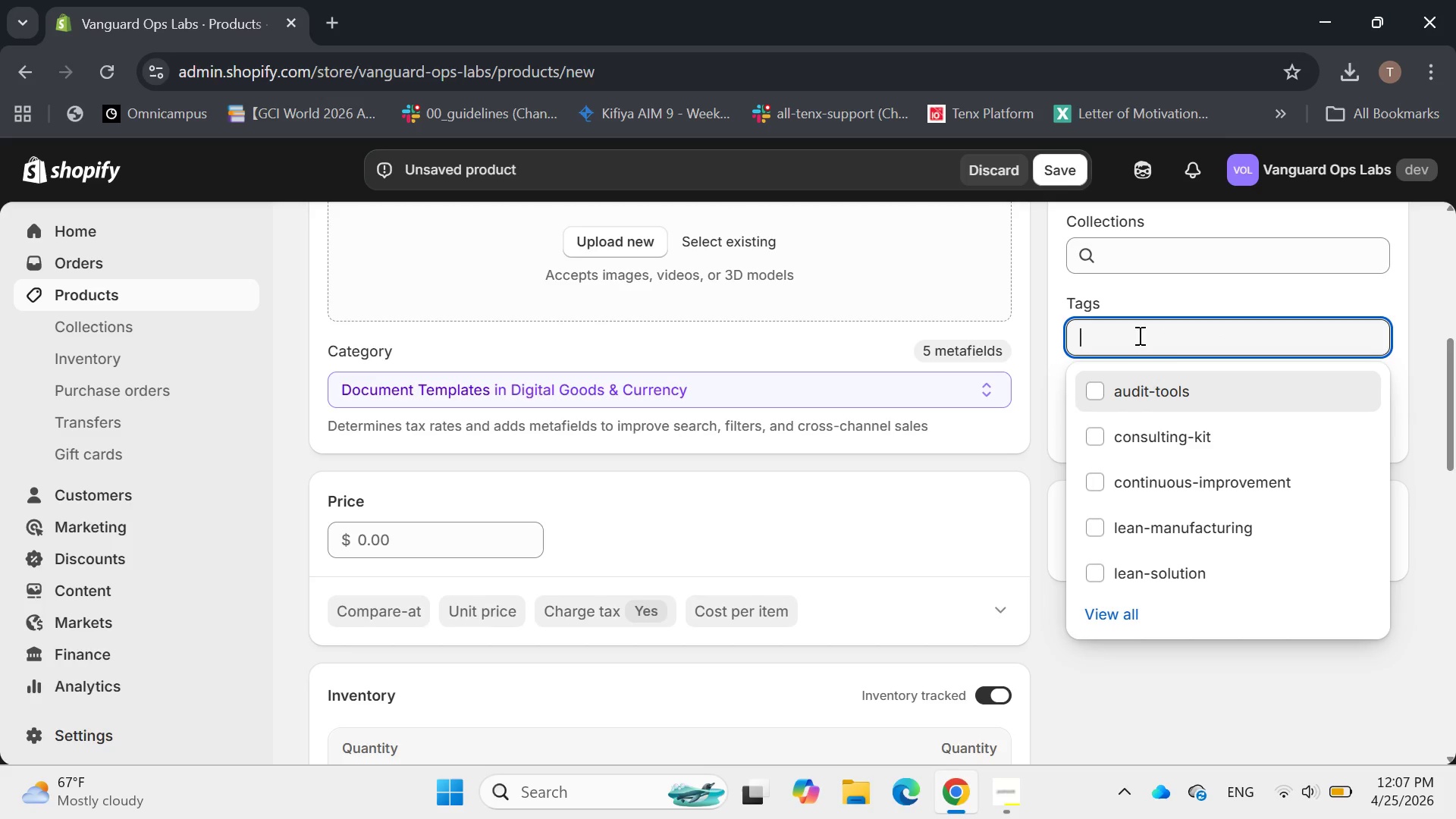 
type(b2b-stratte)
key(Backspace)
key(Backspace)
type(egy)
 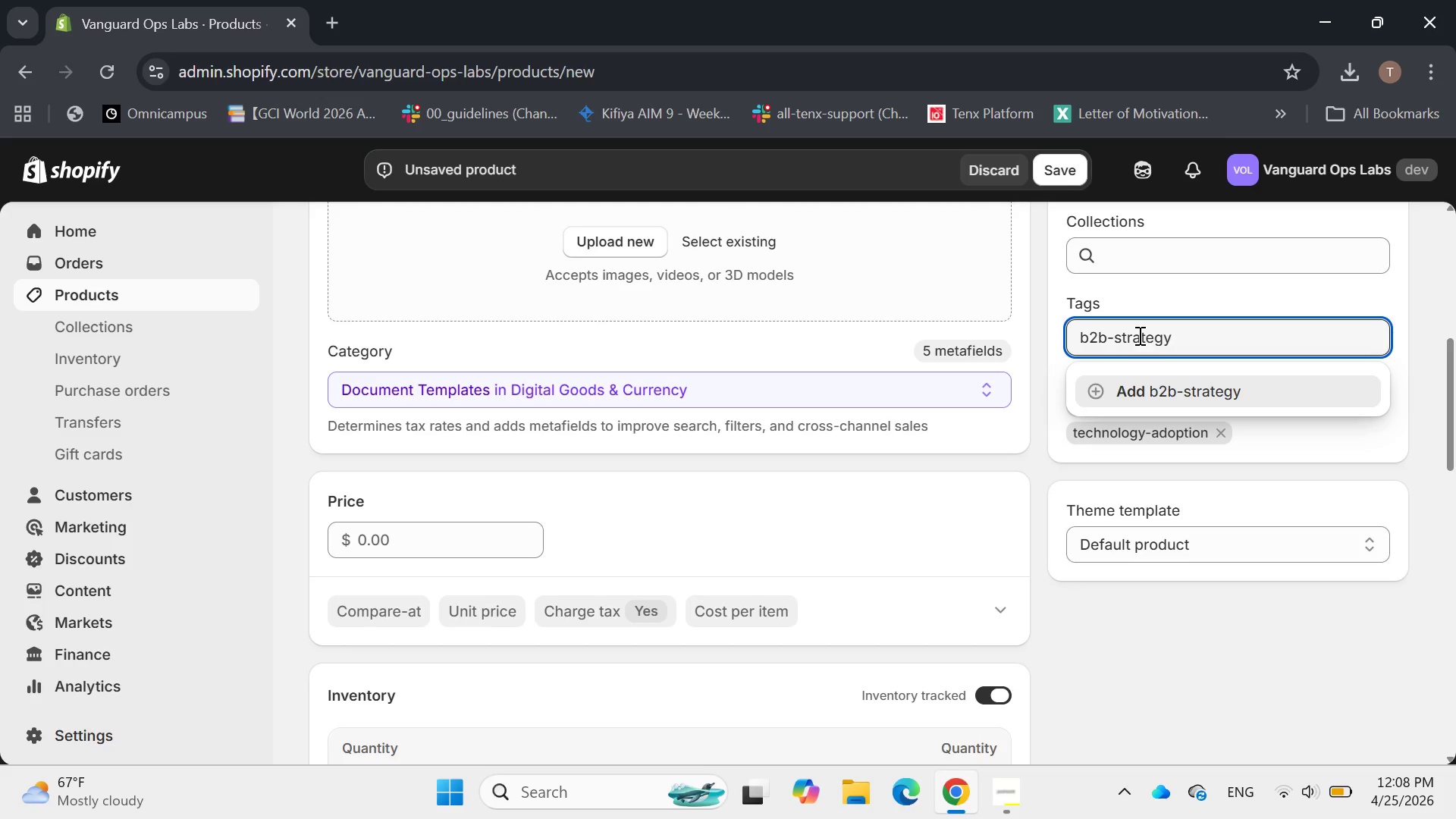 
hold_key(key=Enter, duration=15.31)
 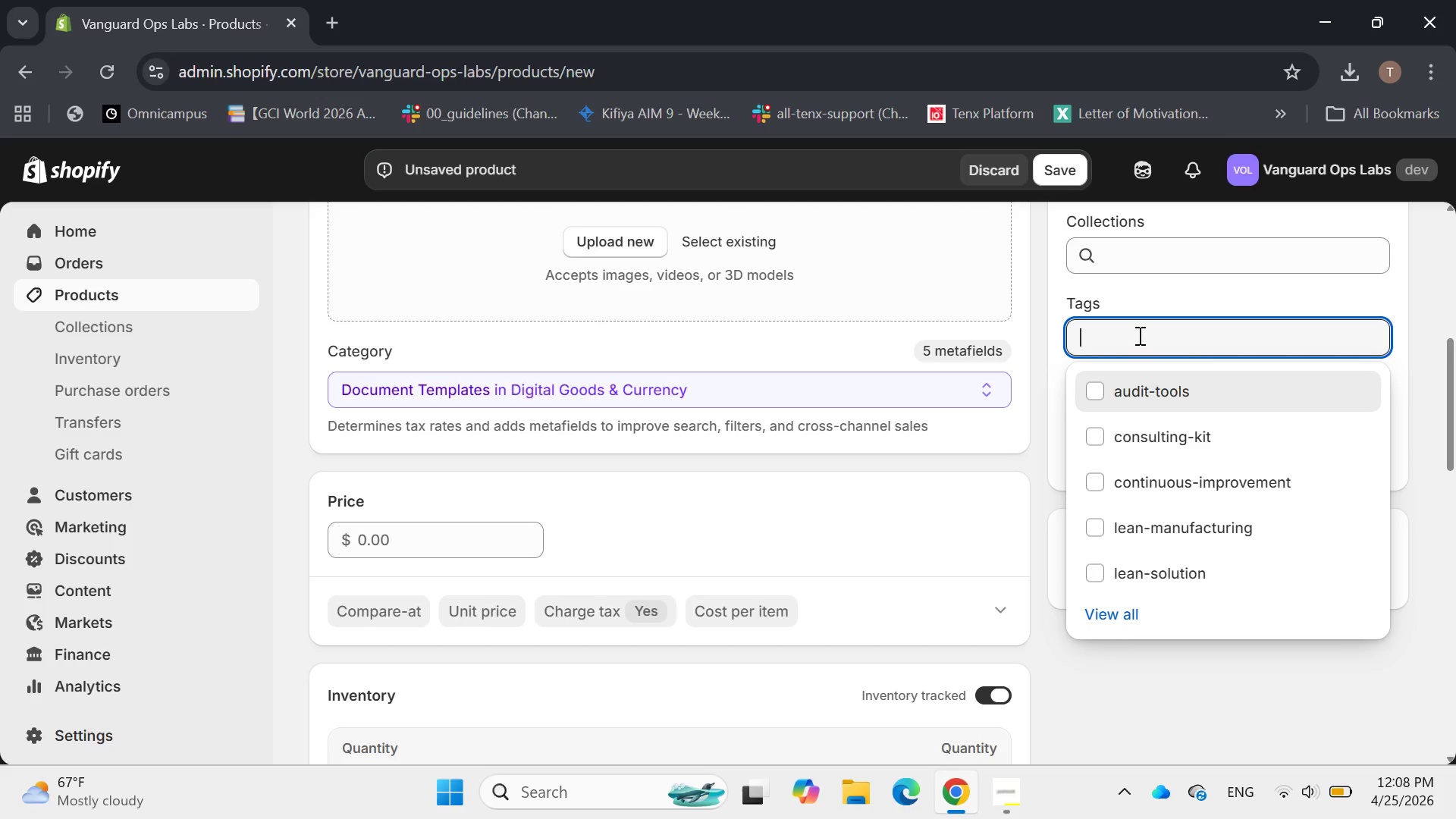 
key(V)
 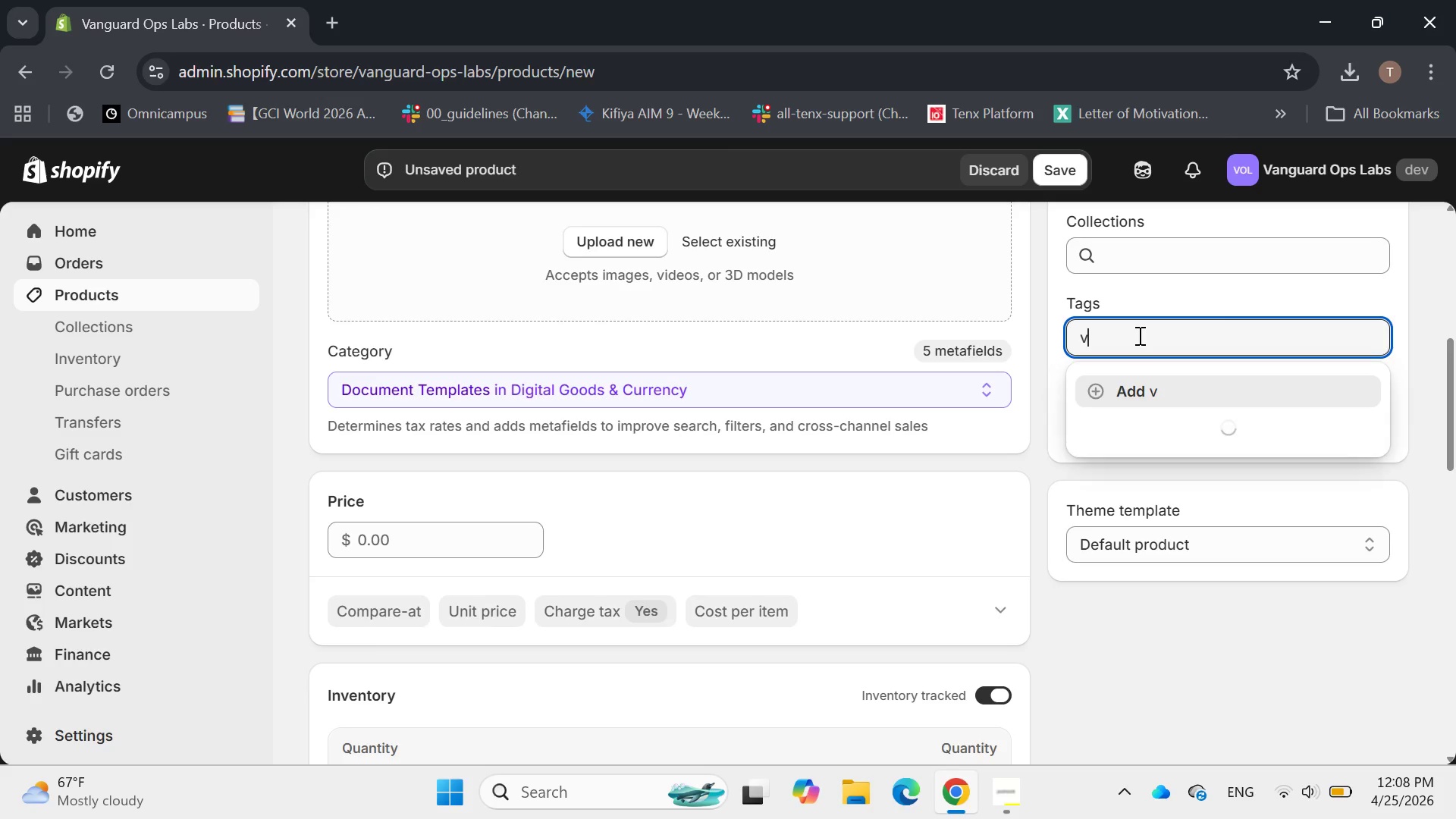 
key(Minus)
 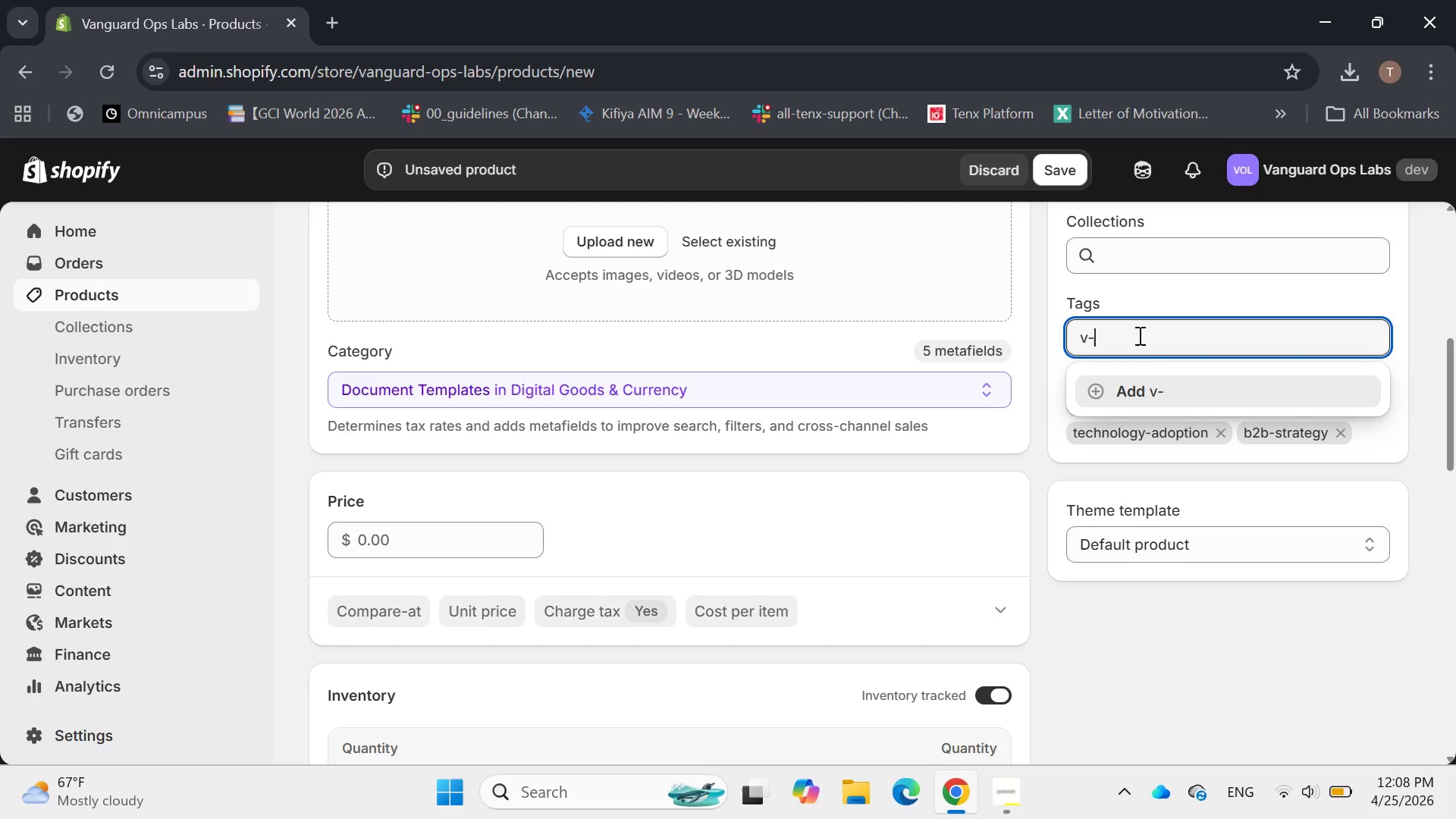 
type(dxr505)
 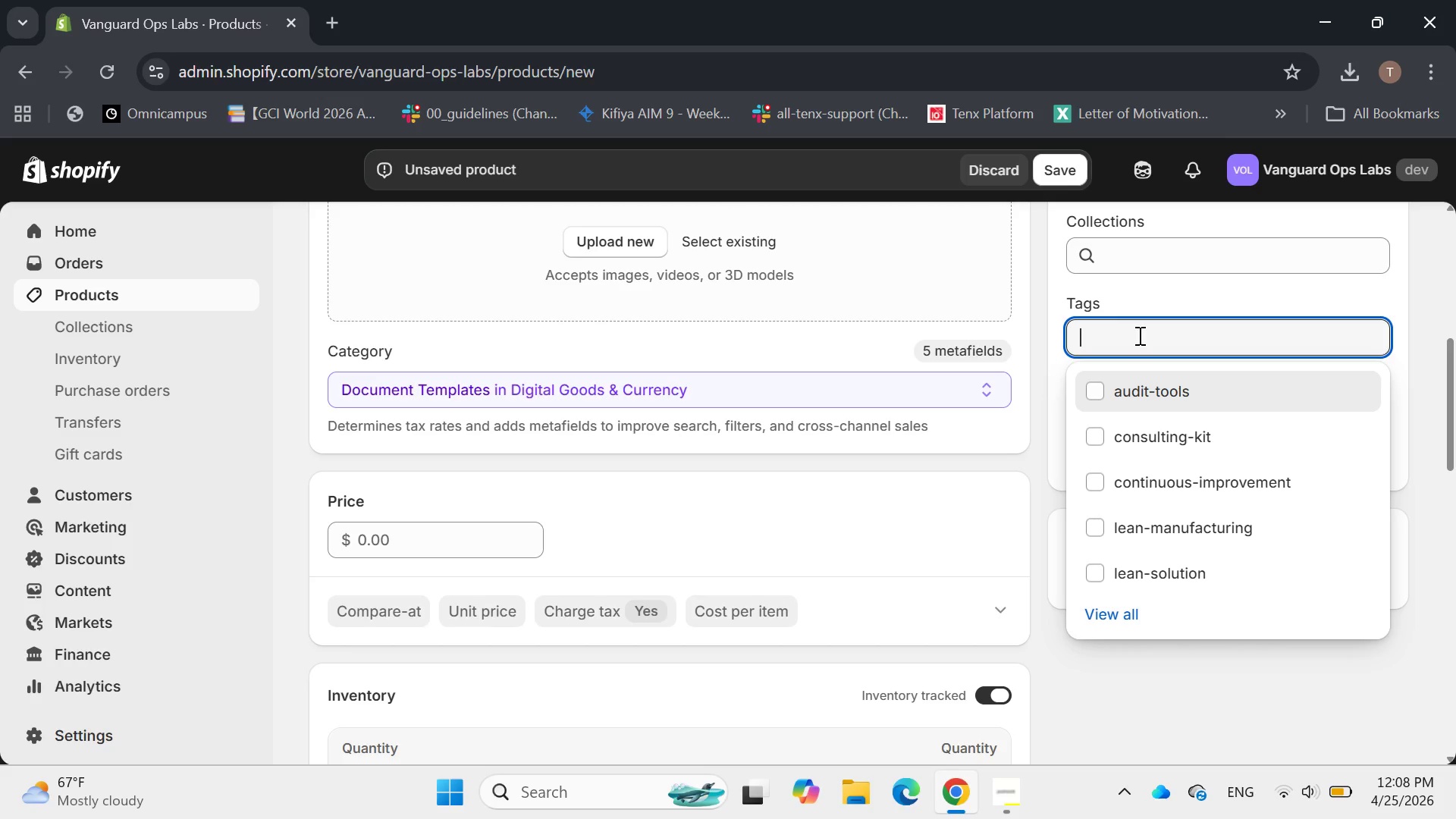 
type(,au)
key(Backspace)
key(Backspace)
key(Backspace)
type(autom)
 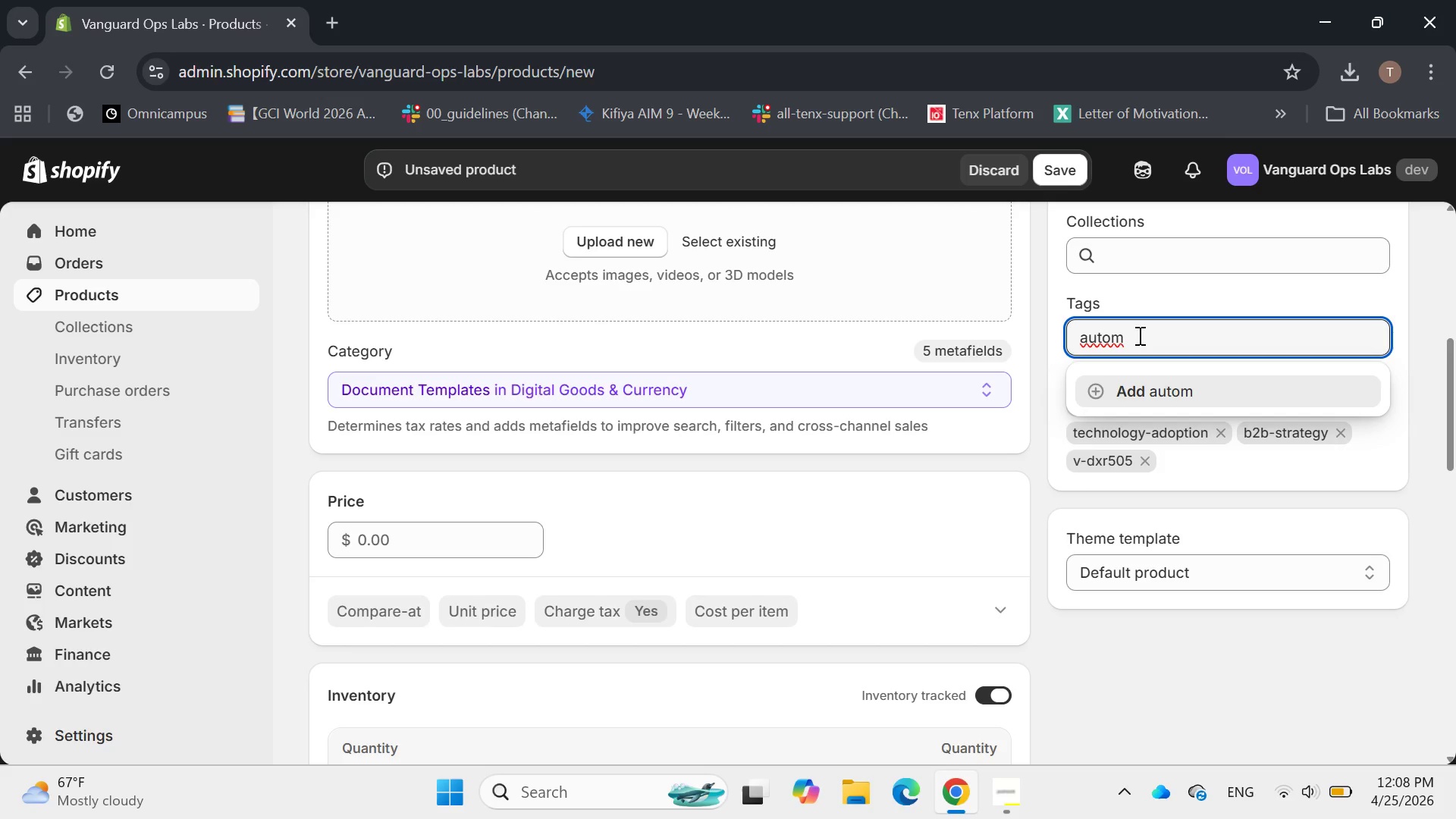 
wait(6.14)
 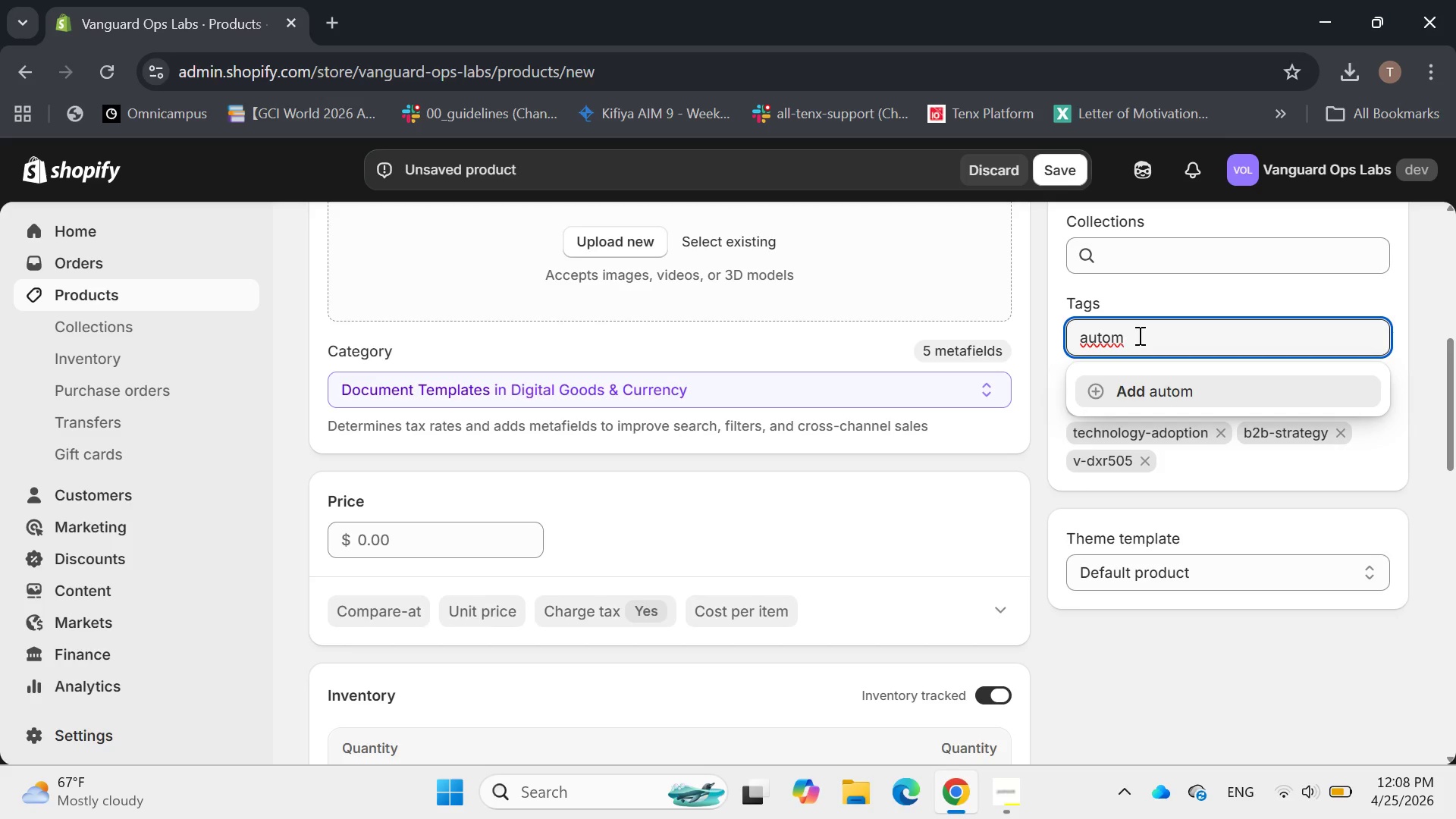 
type(ation-roi)
 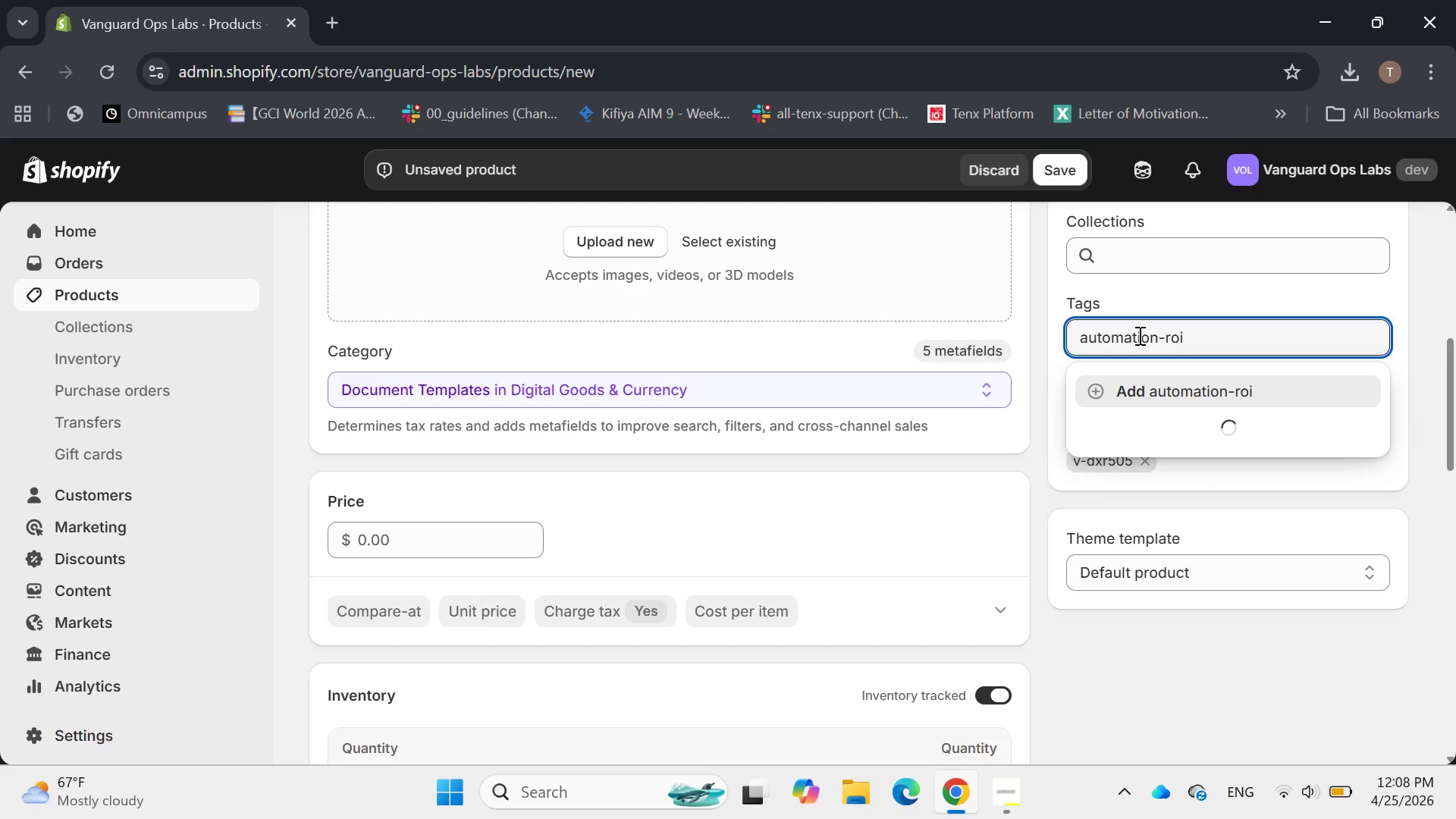 
key(Enter)
 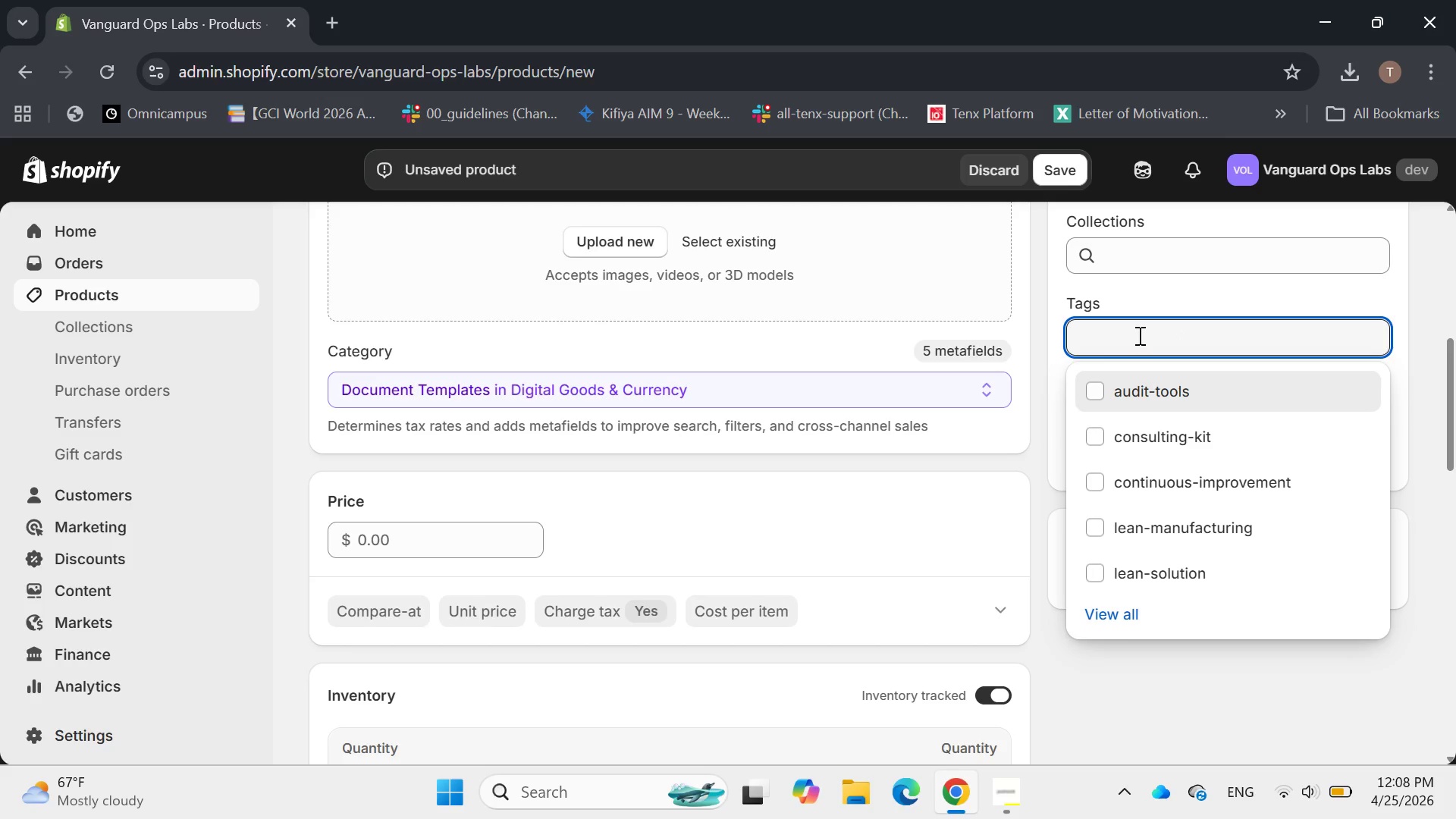 
type(stategic-)
 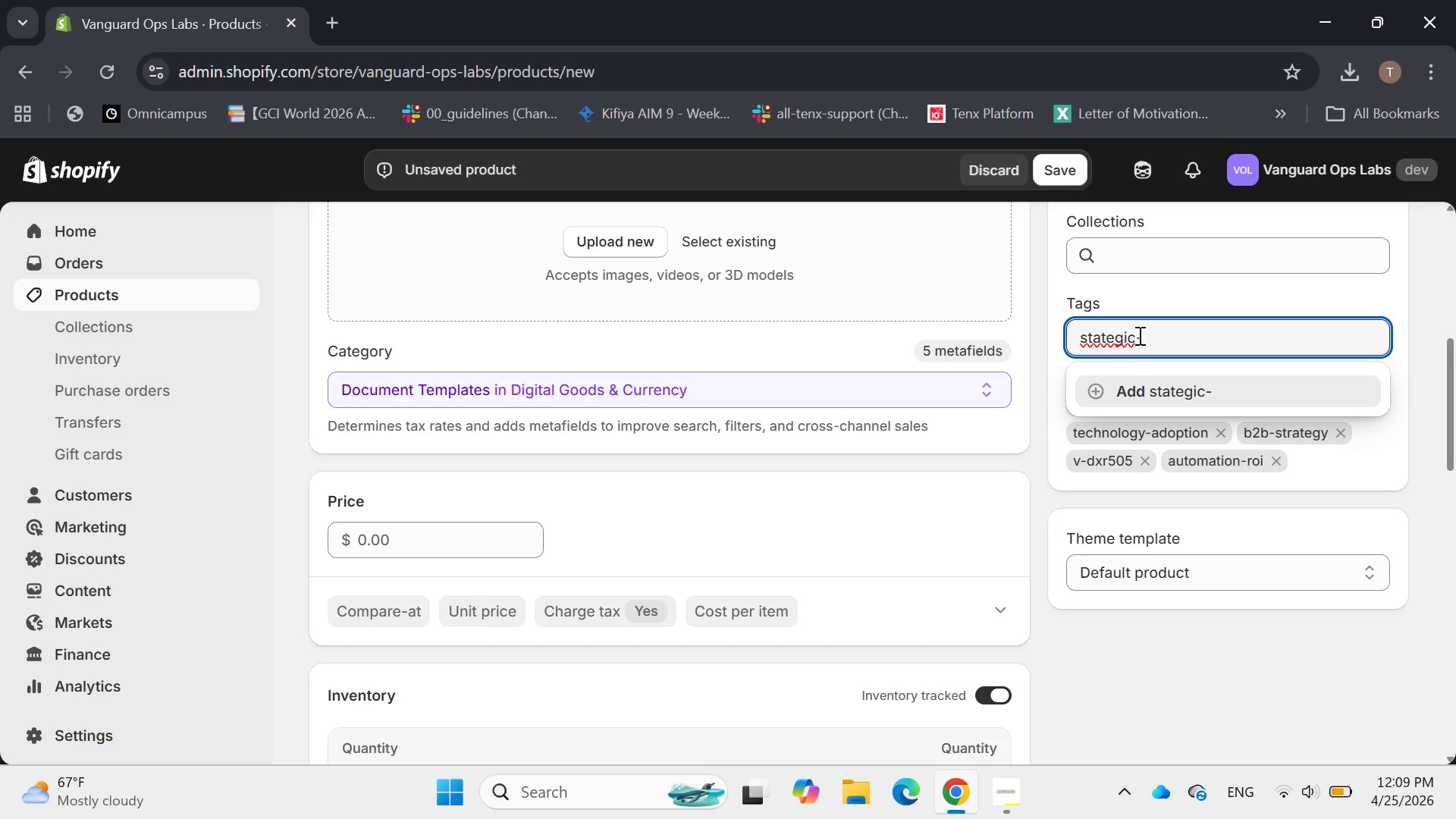 
key(ArrowLeft)
 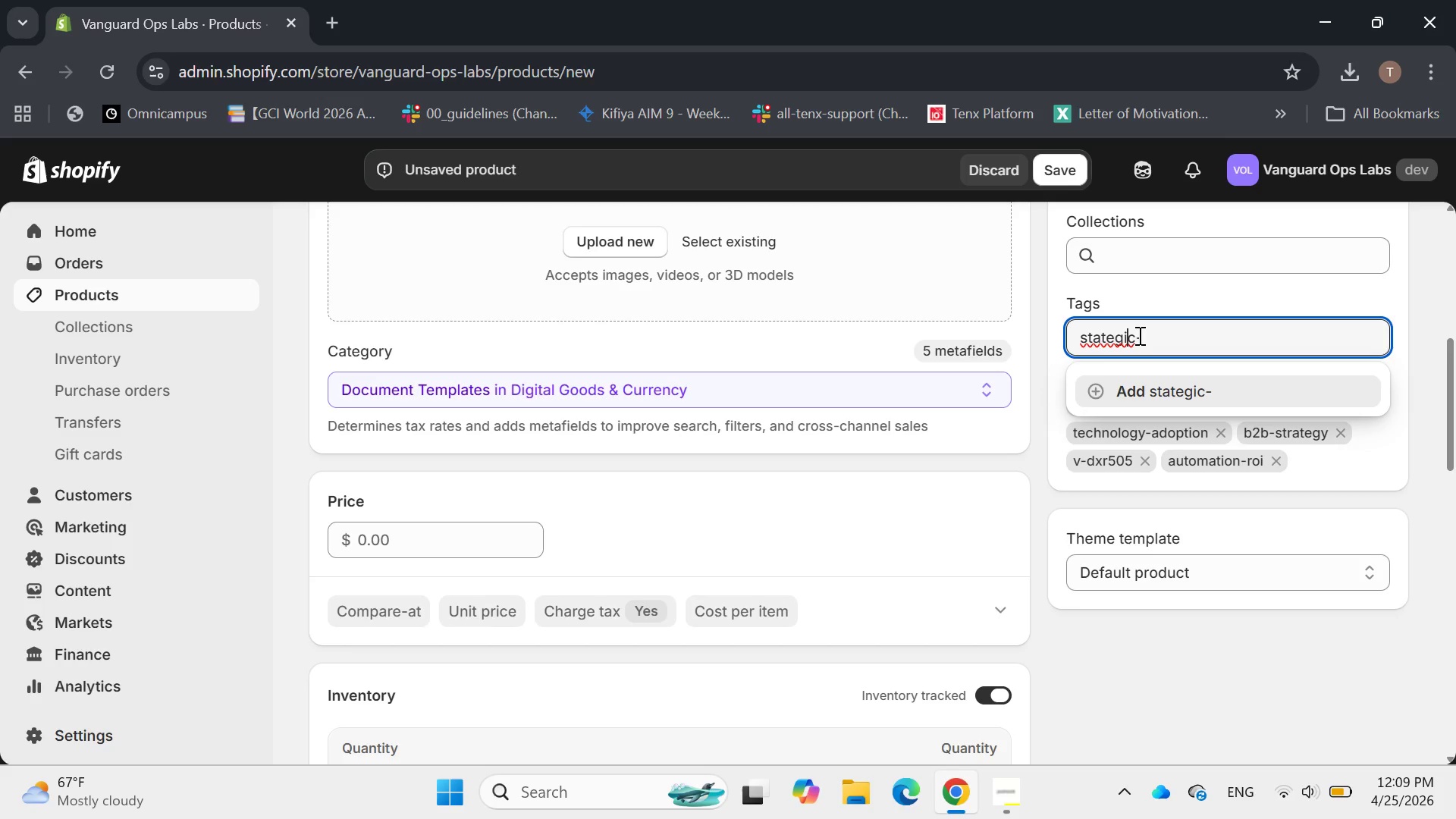 
key(ArrowLeft)
 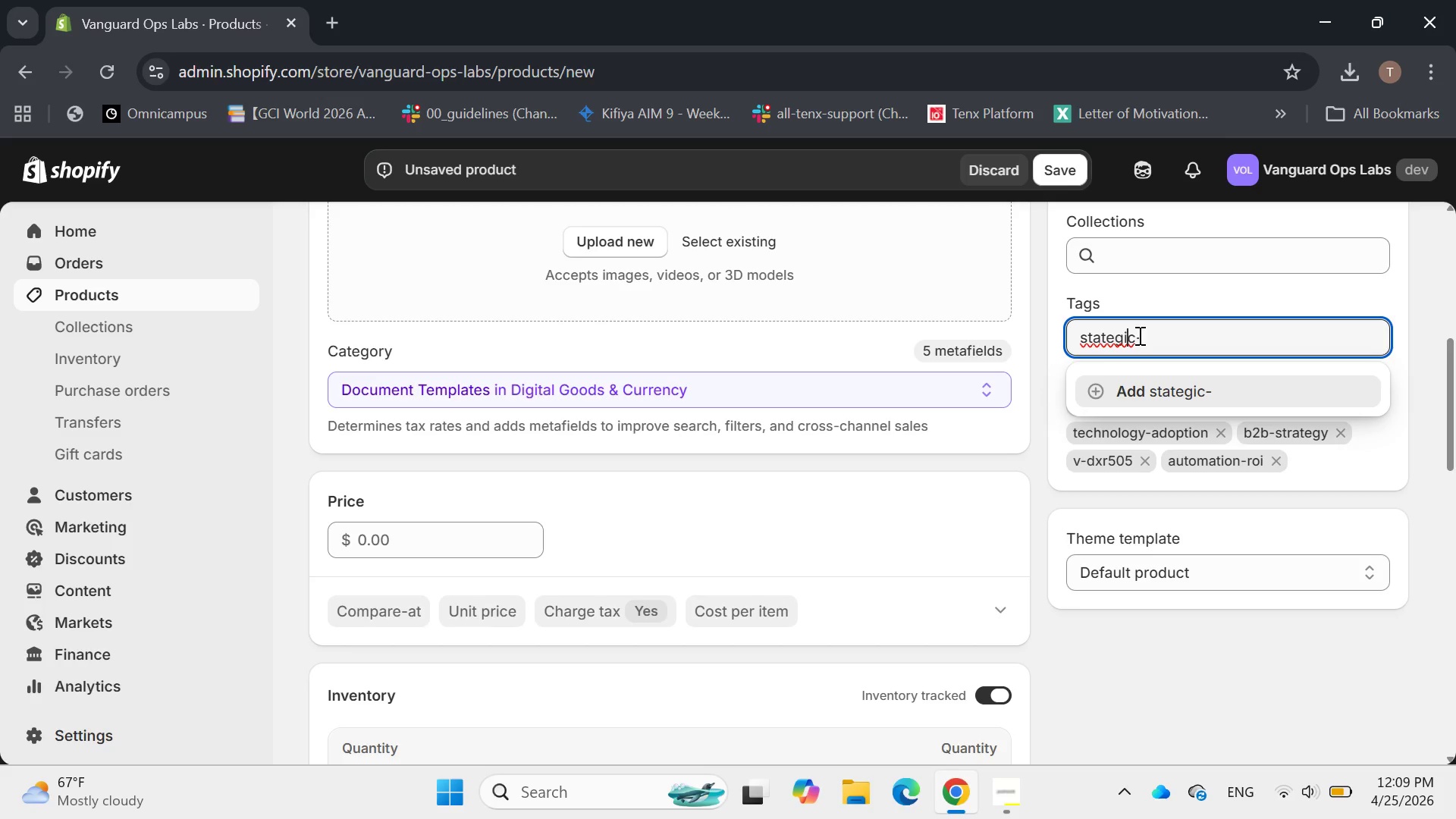 
key(ArrowLeft)
 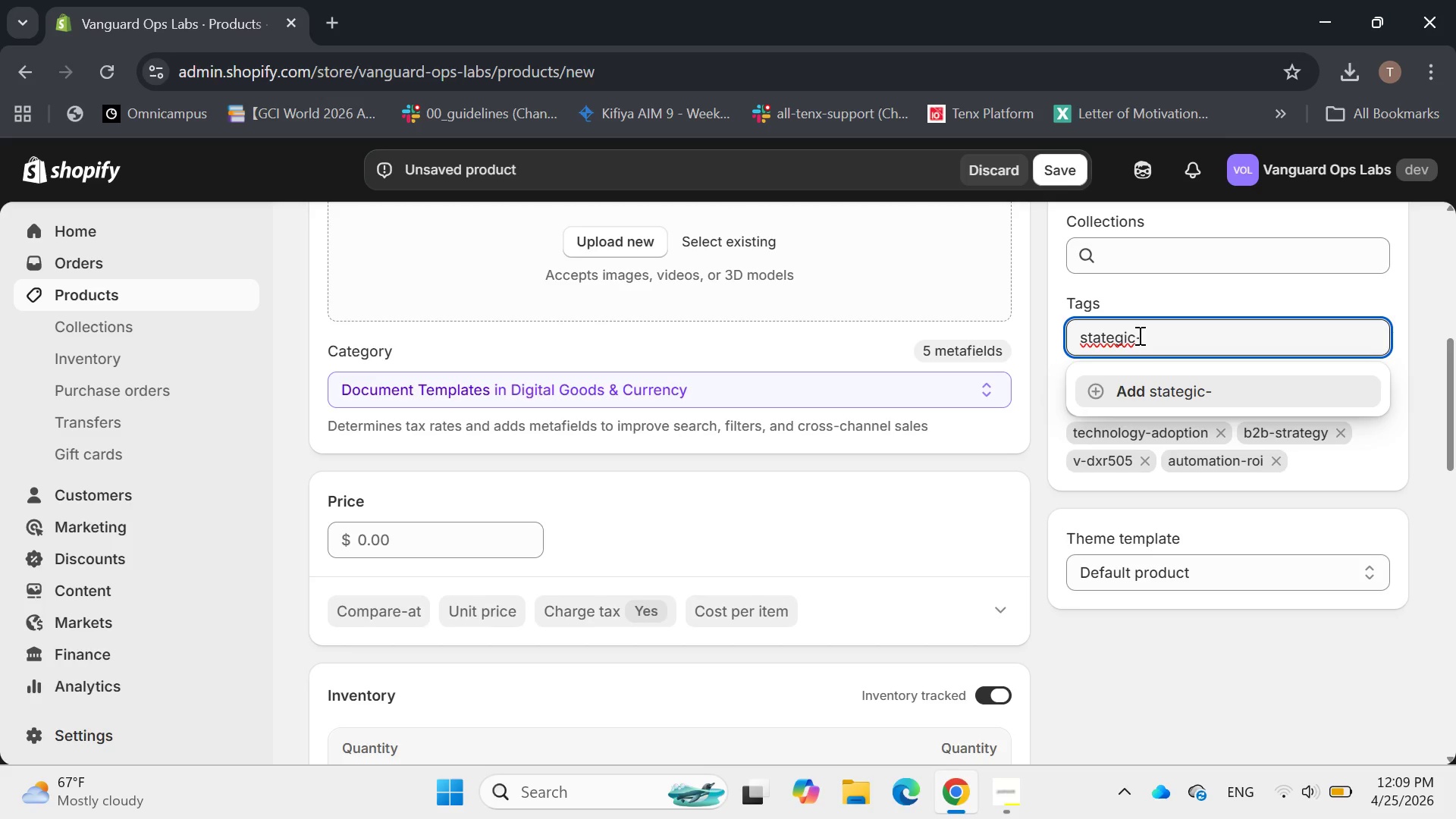 
key(ArrowLeft)
 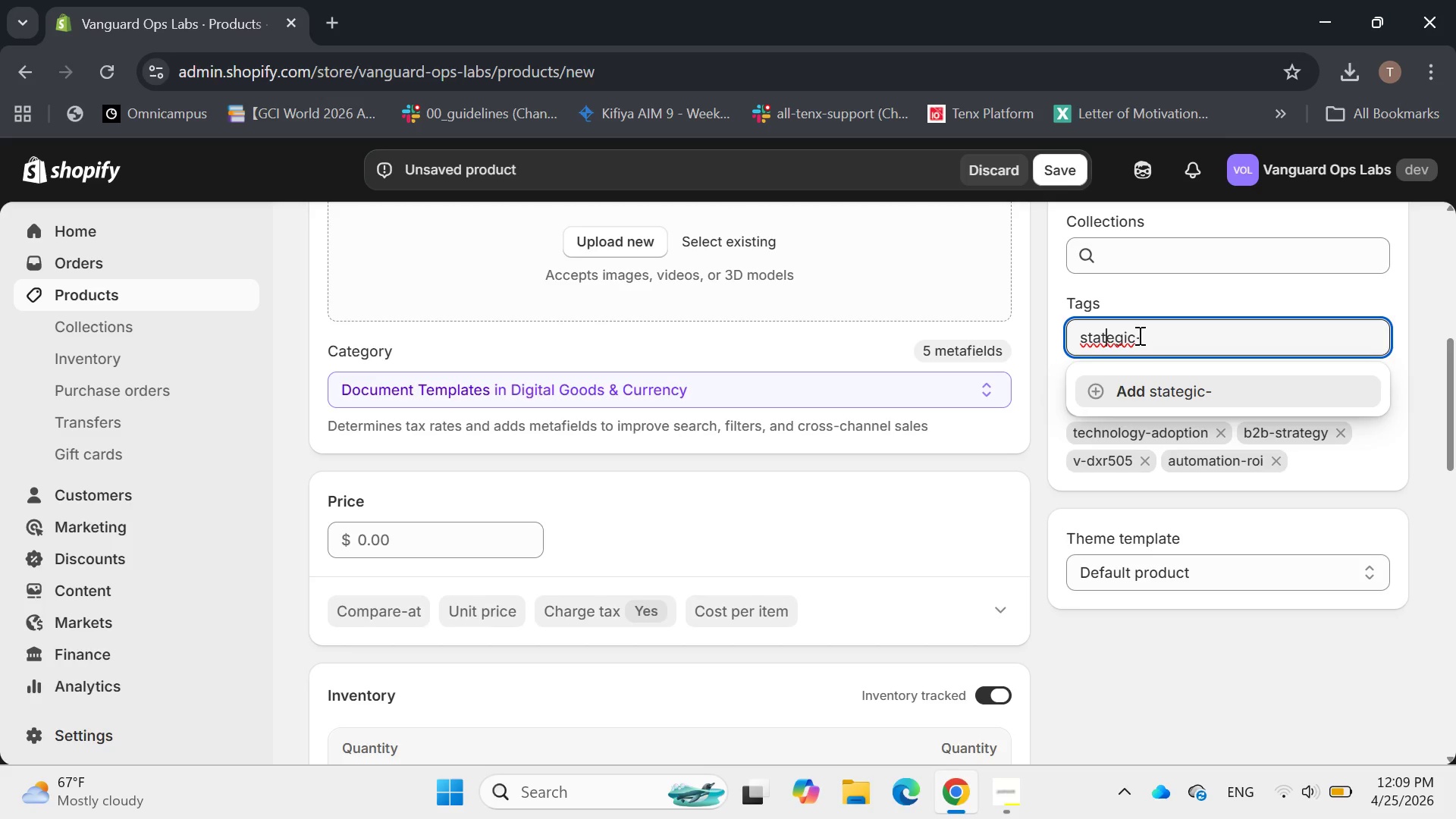 
key(ArrowLeft)
 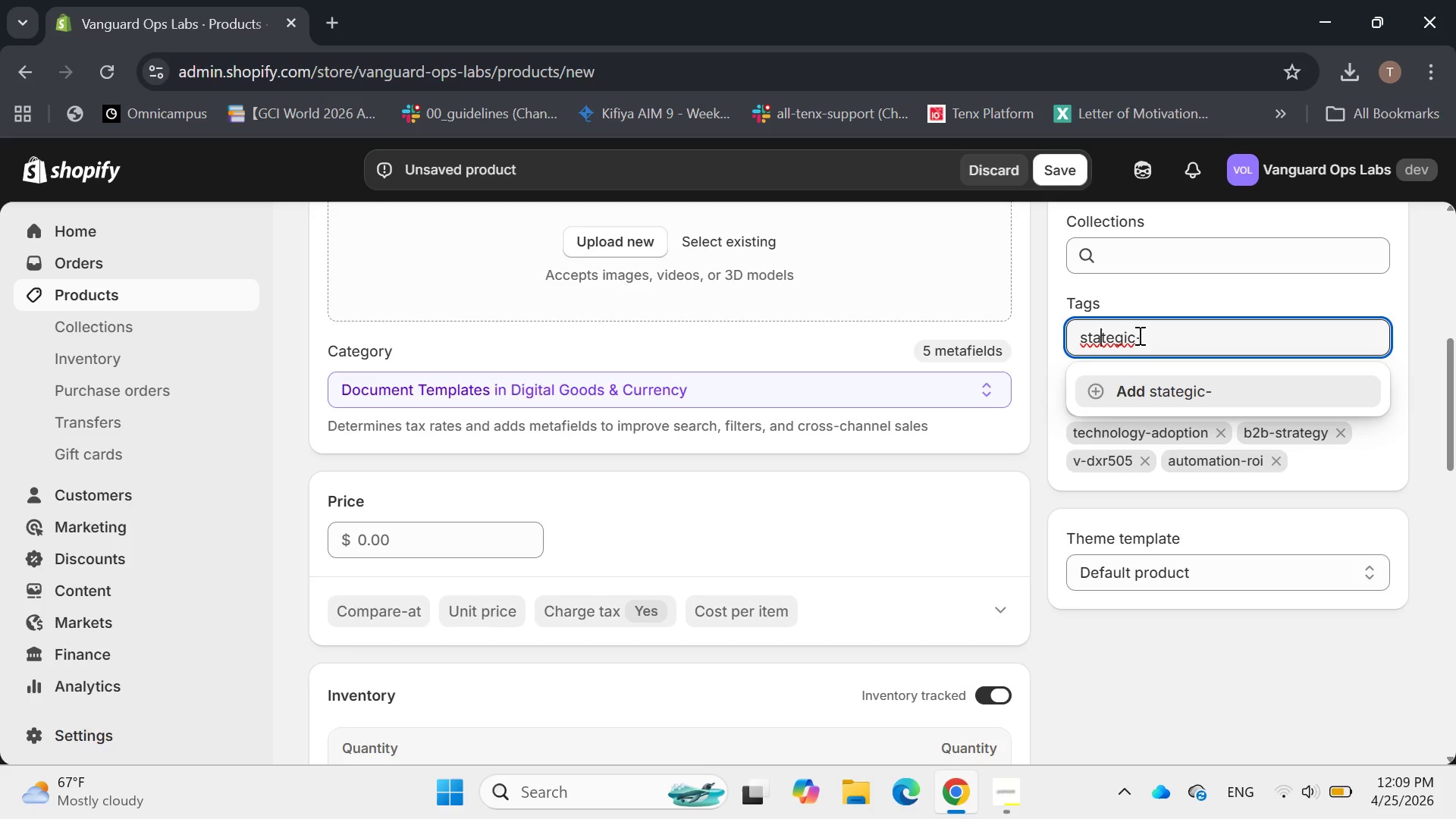 
key(ArrowLeft)
 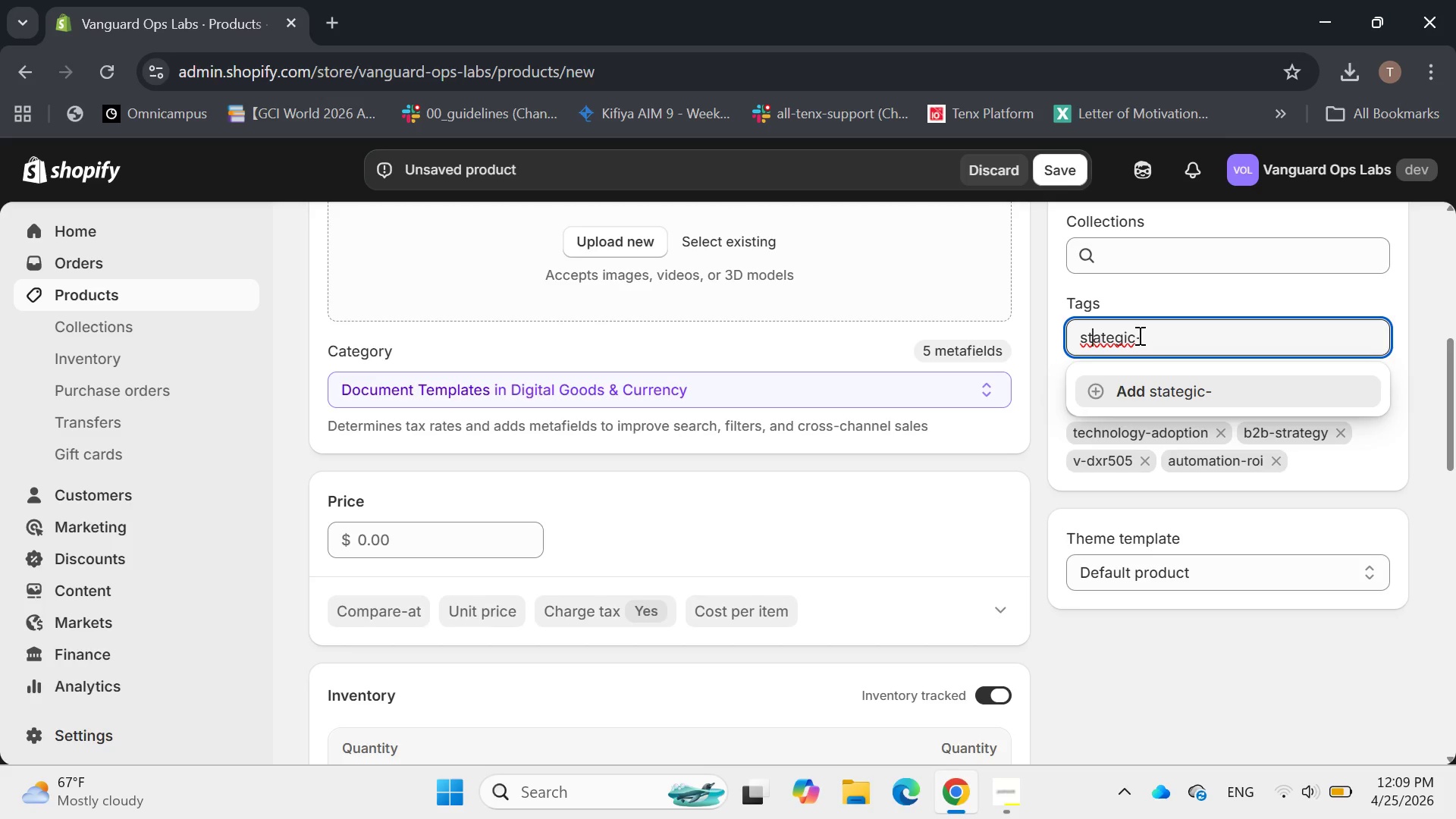 
key(ArrowLeft)
 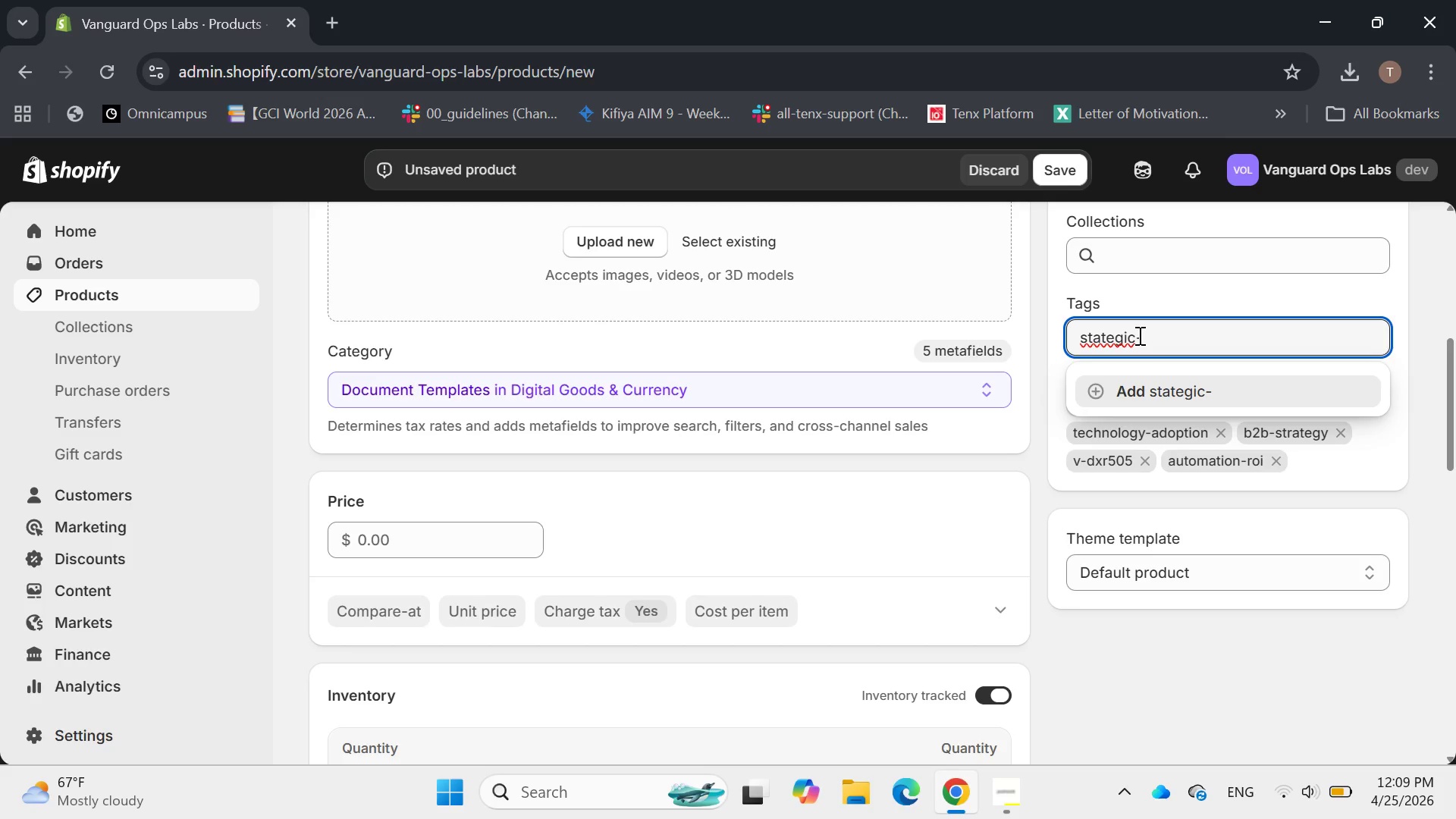 
key(Backspace)
 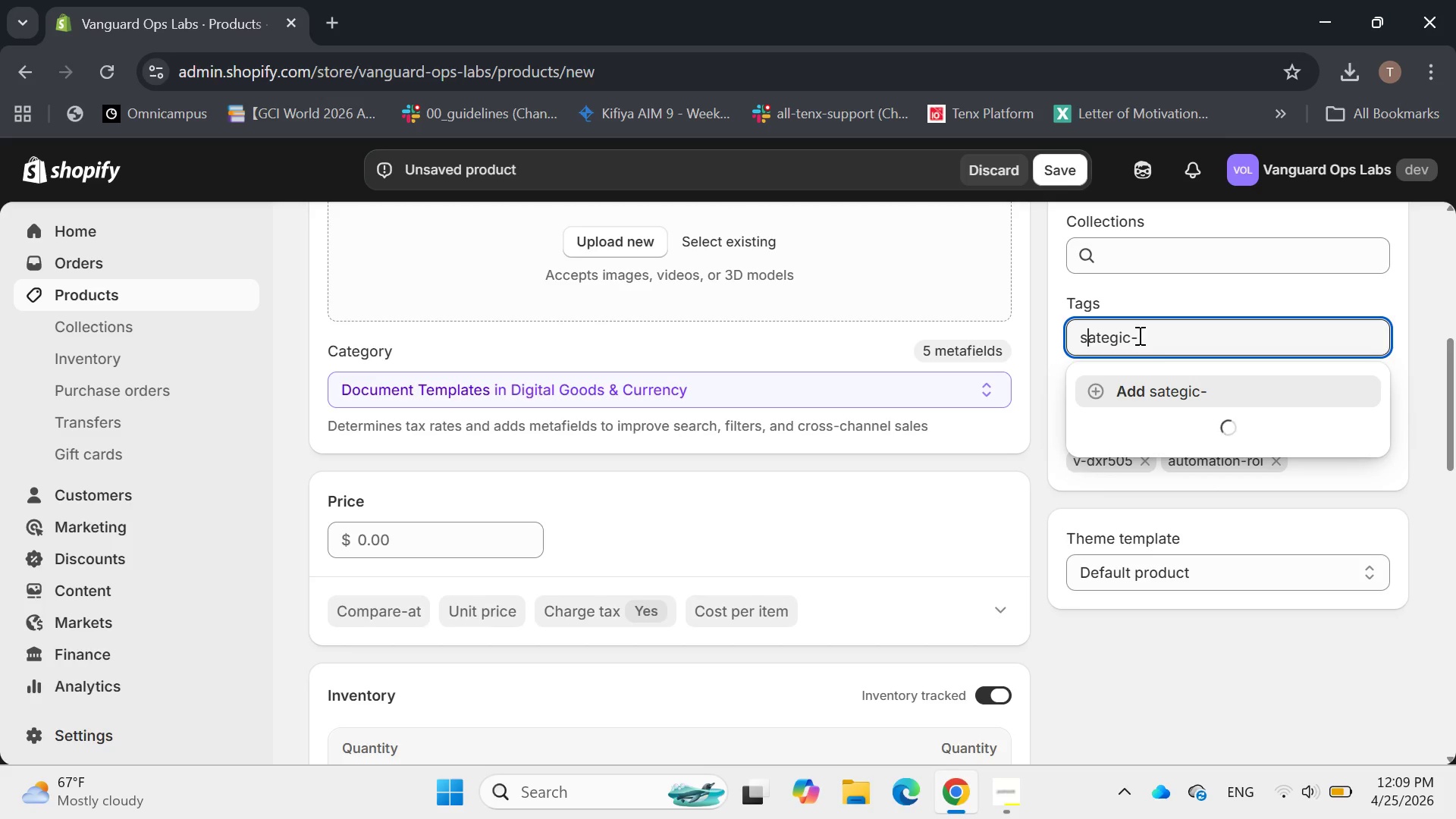 
key(R)
 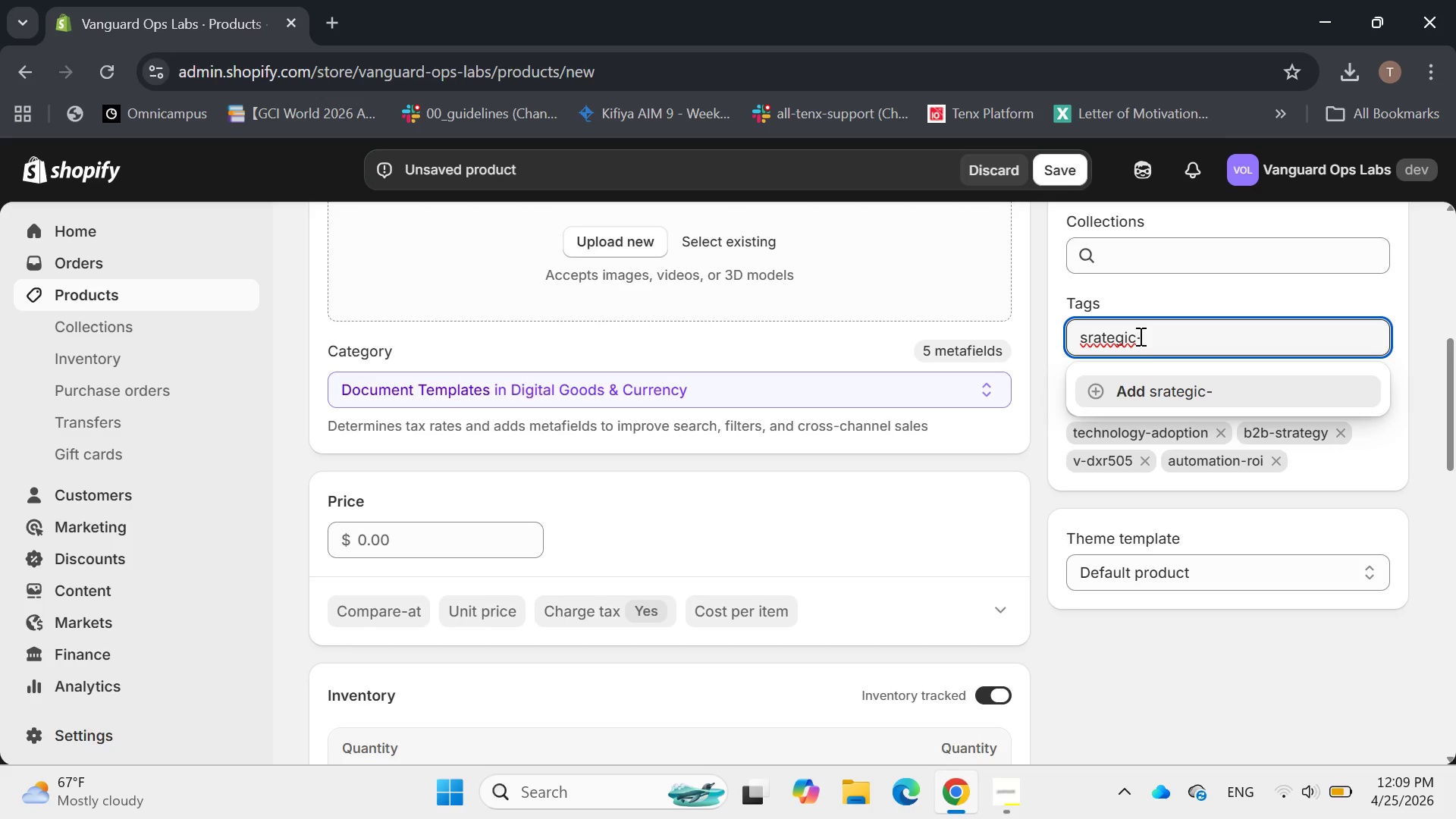 
wait(6.2)
 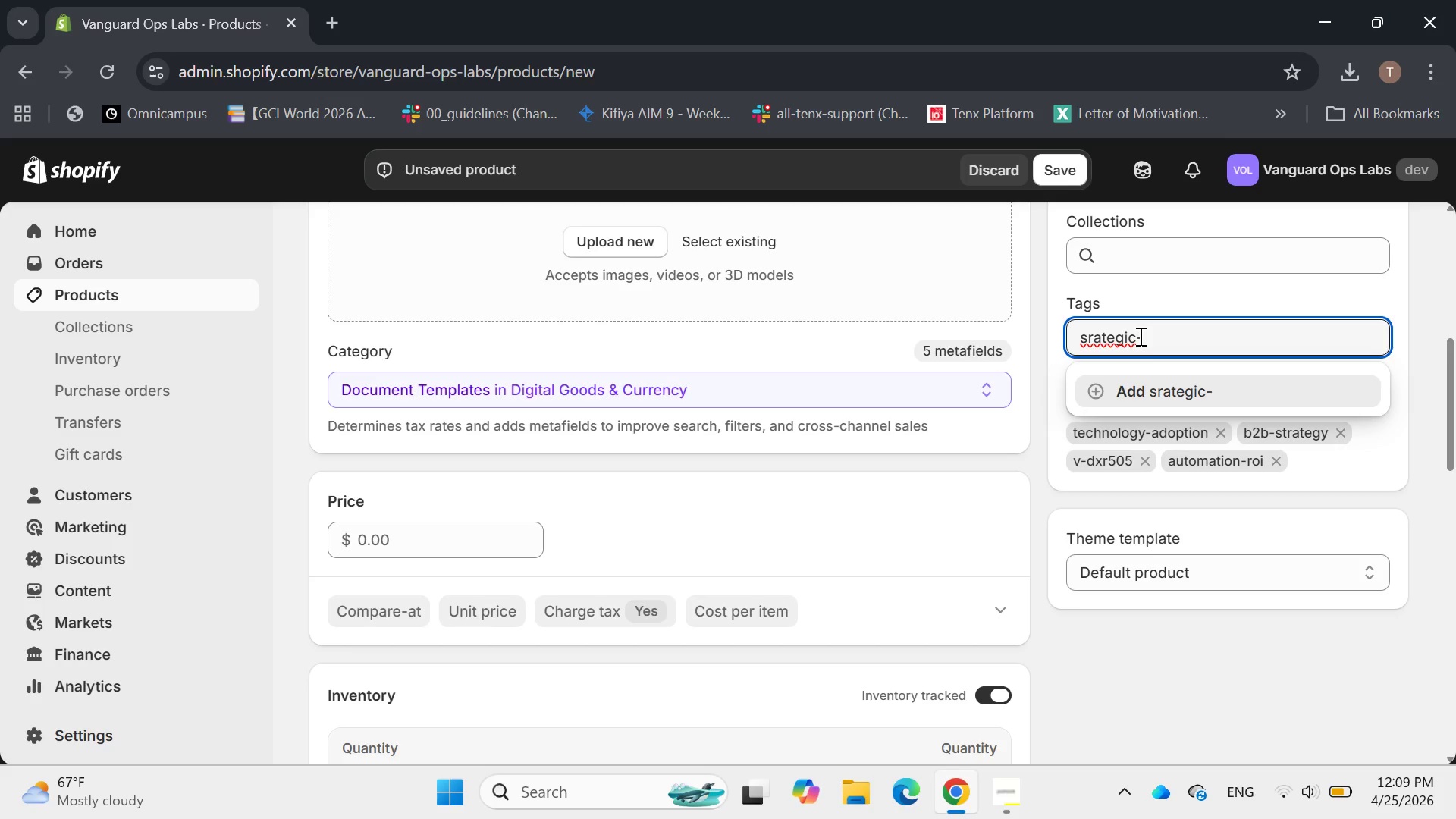 
key(ArrowLeft)
 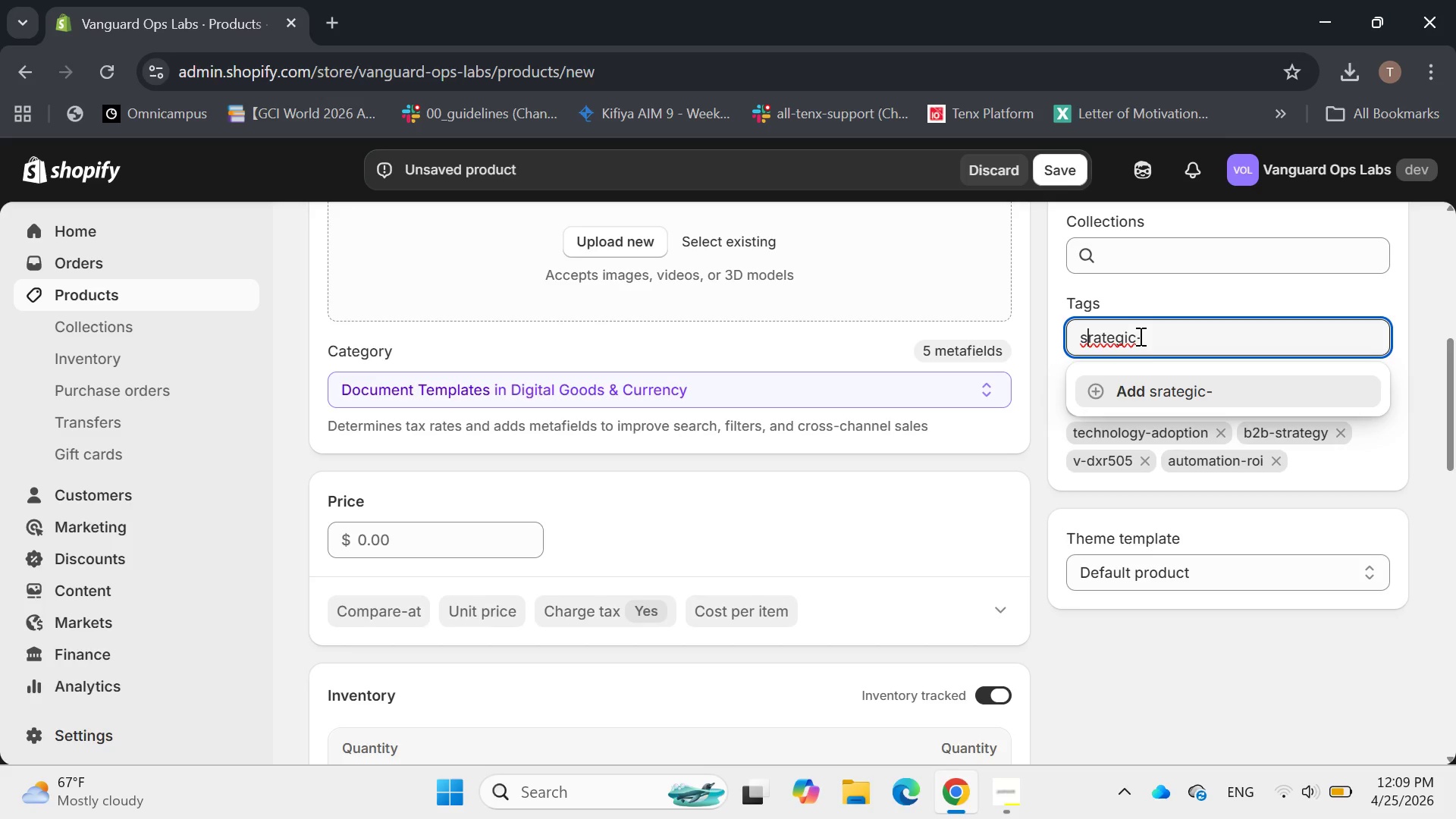 
key(T)
 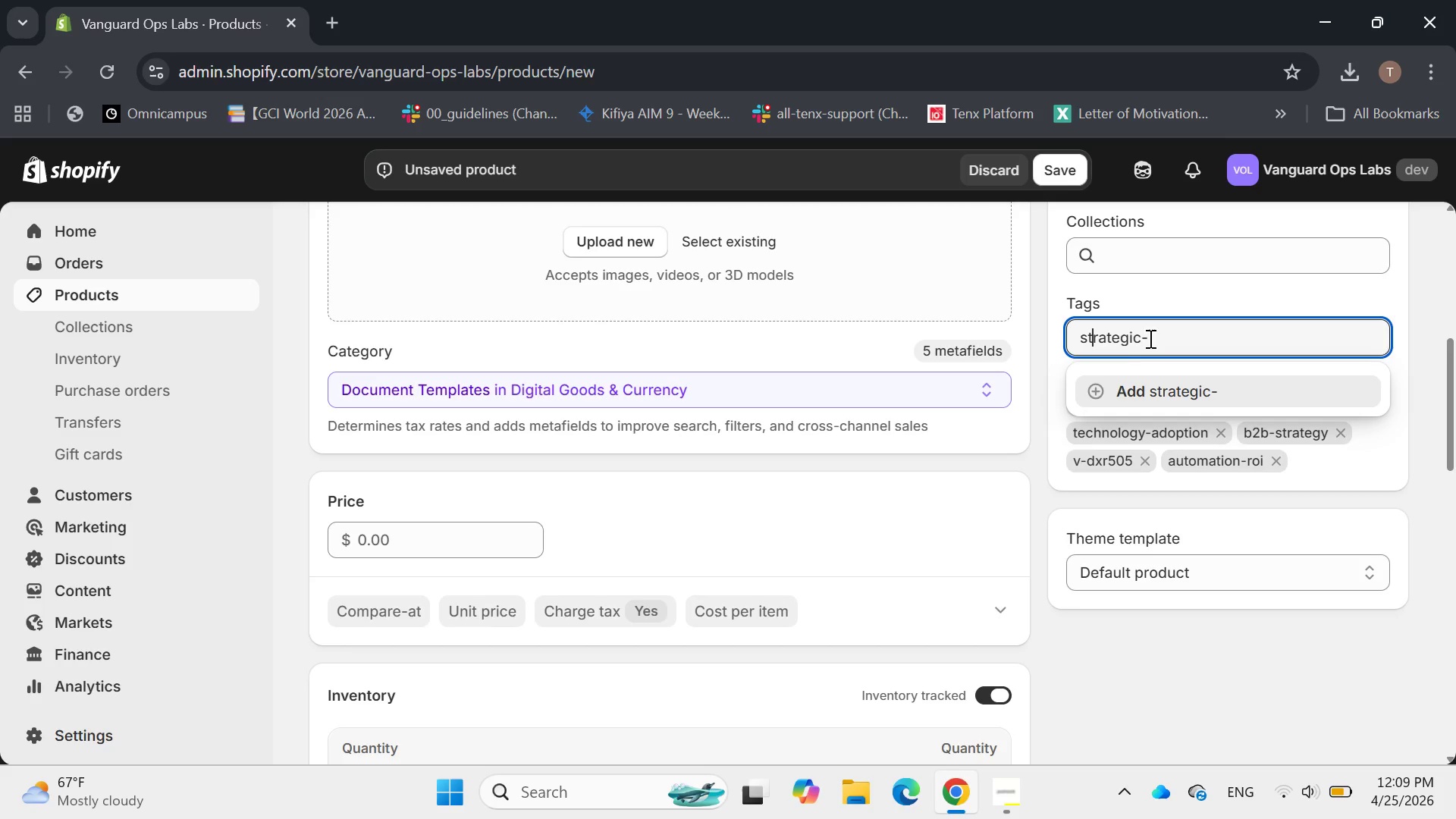 
left_click([1159, 338])
 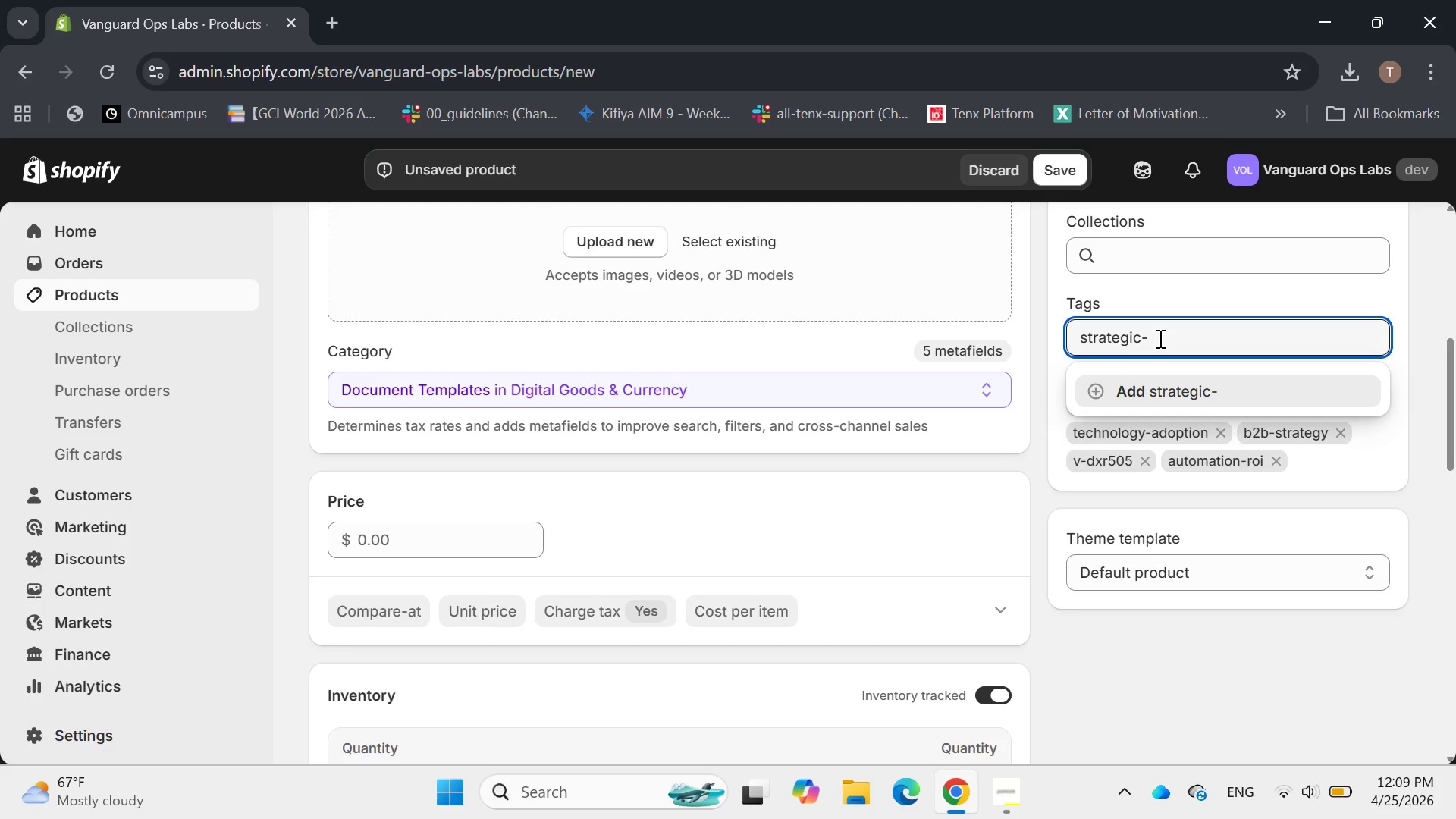 
type(planning )
 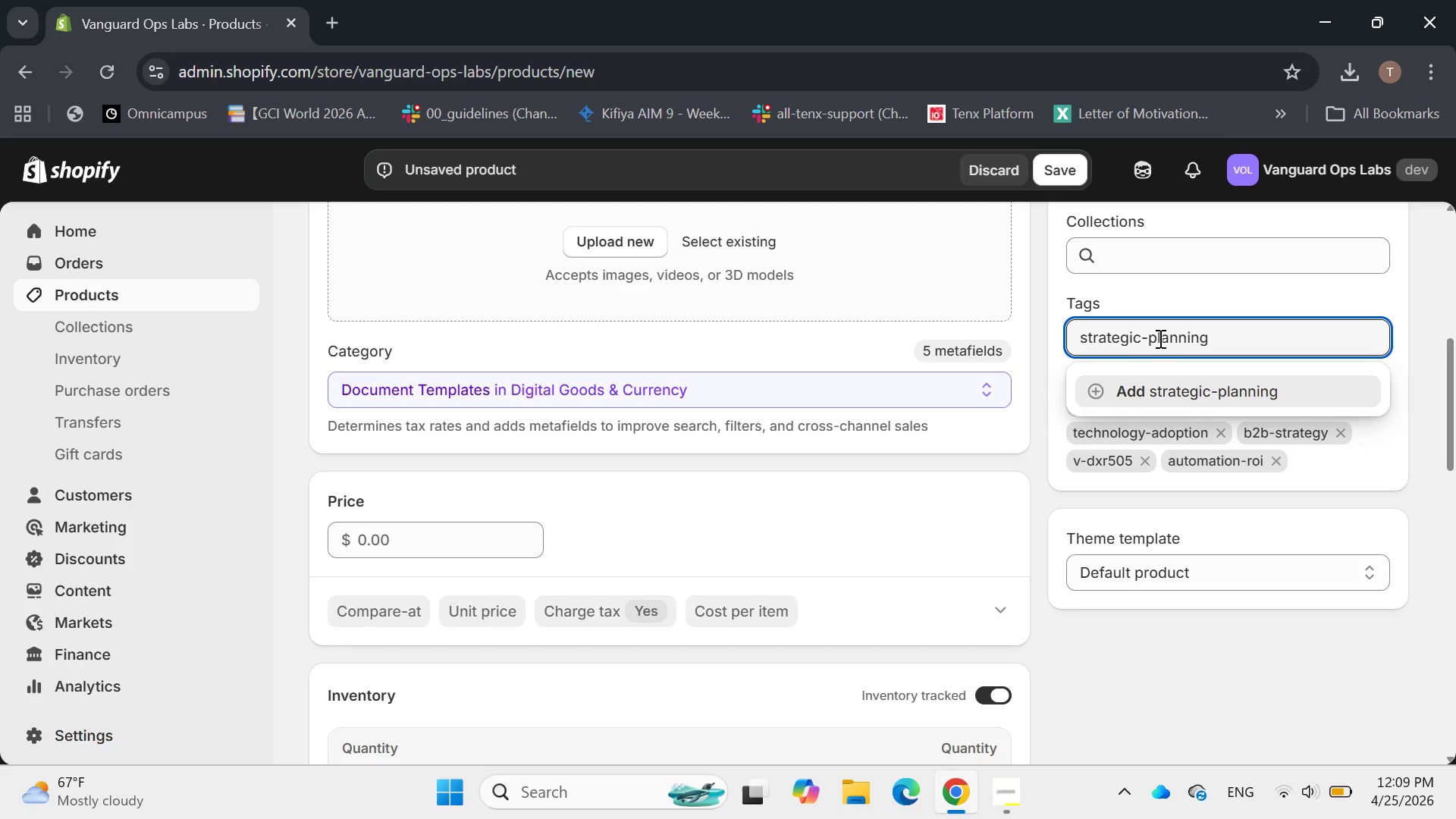 
key(Enter)
 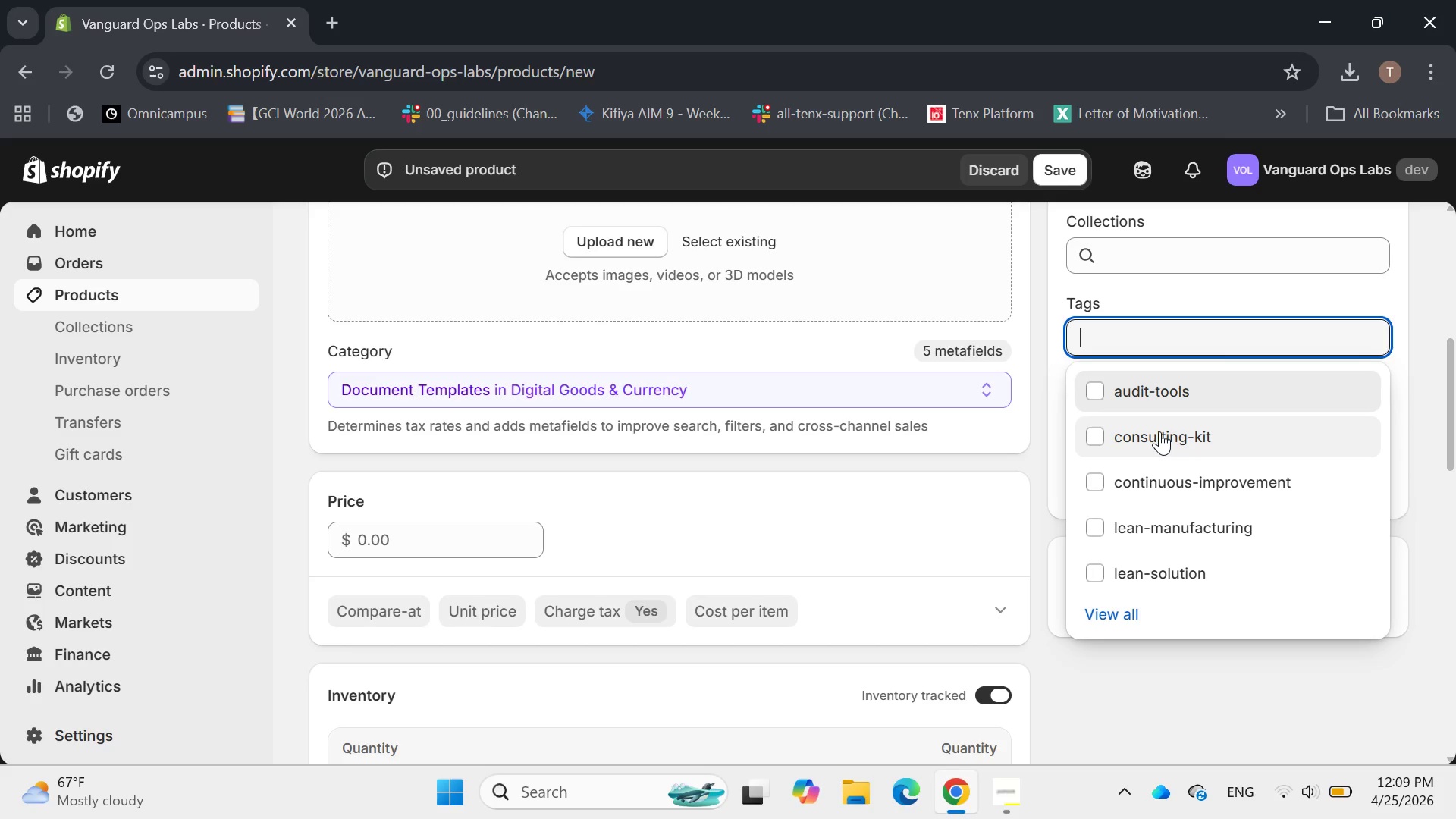 
left_click([1159, 431])
 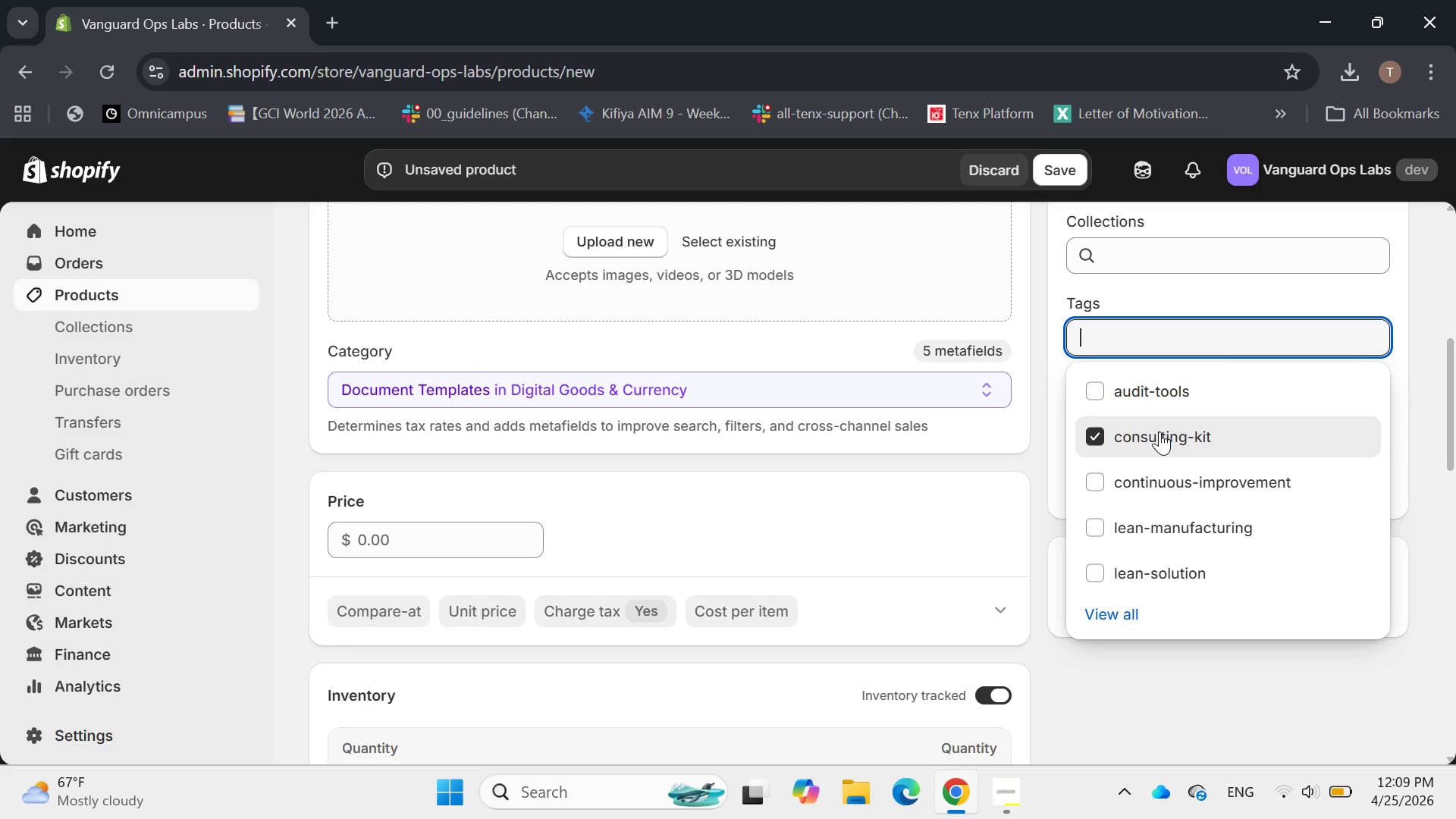 
key(Enter)
 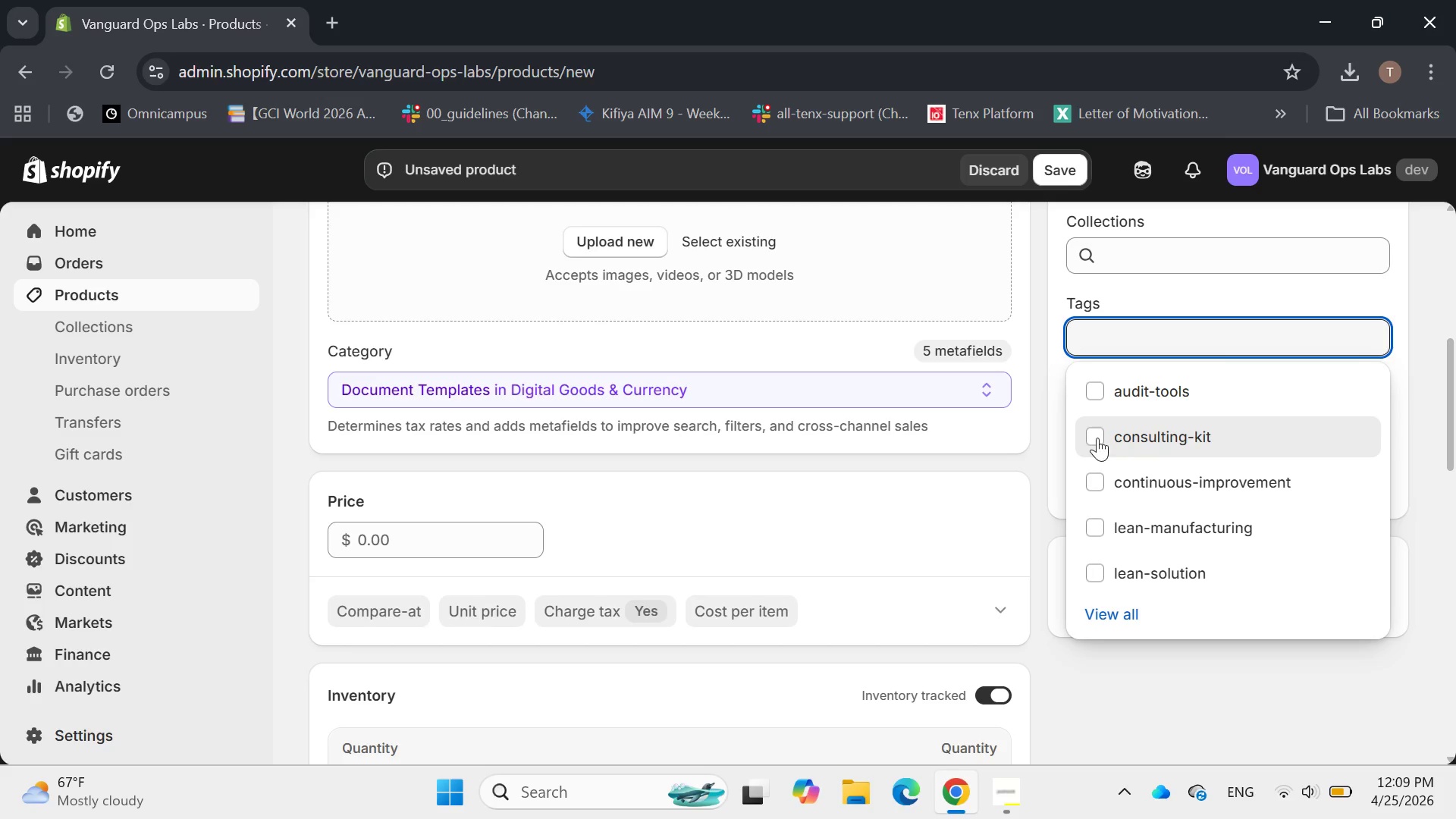 
left_click([1092, 431])
 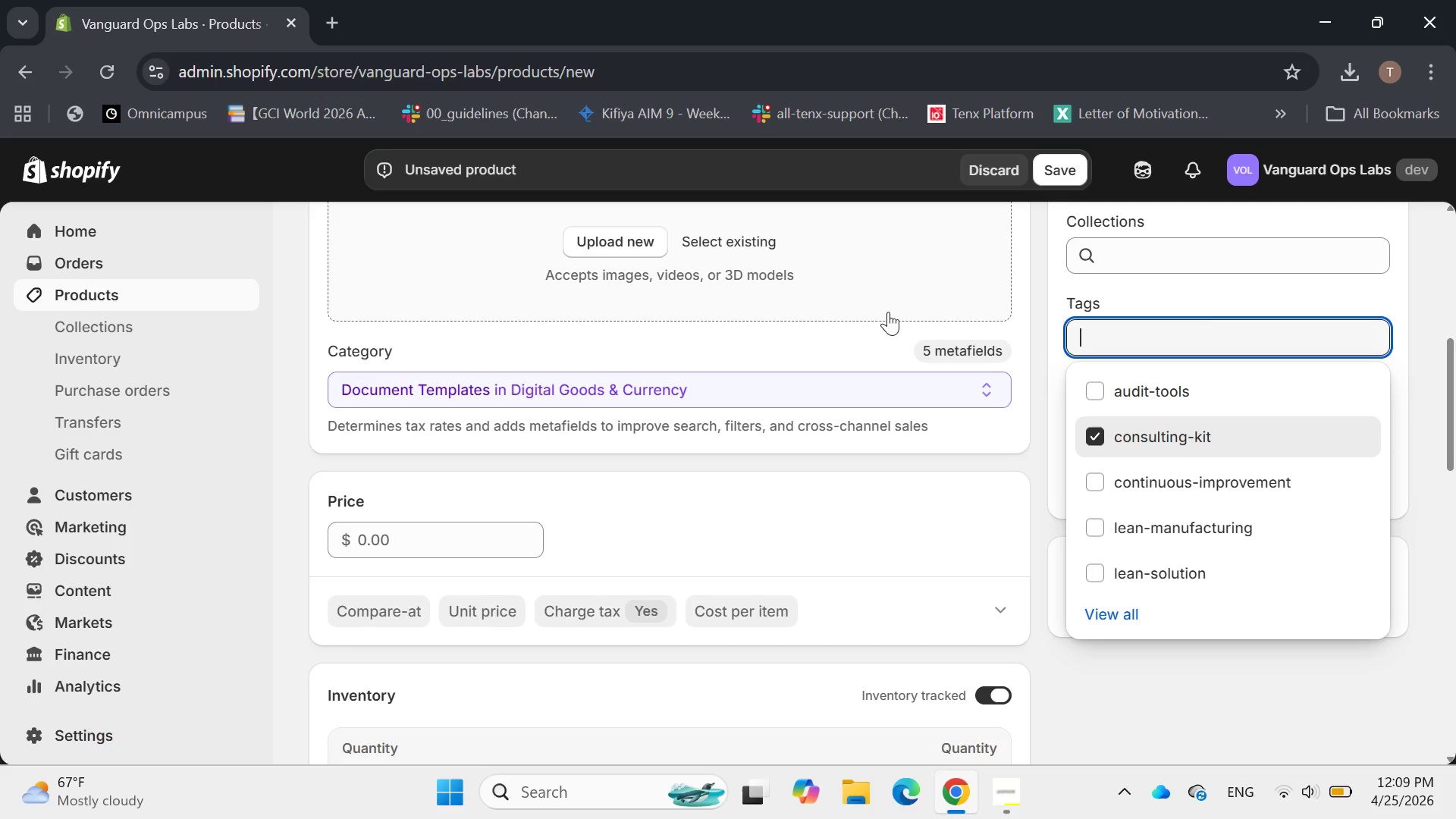 
left_click([843, 294])
 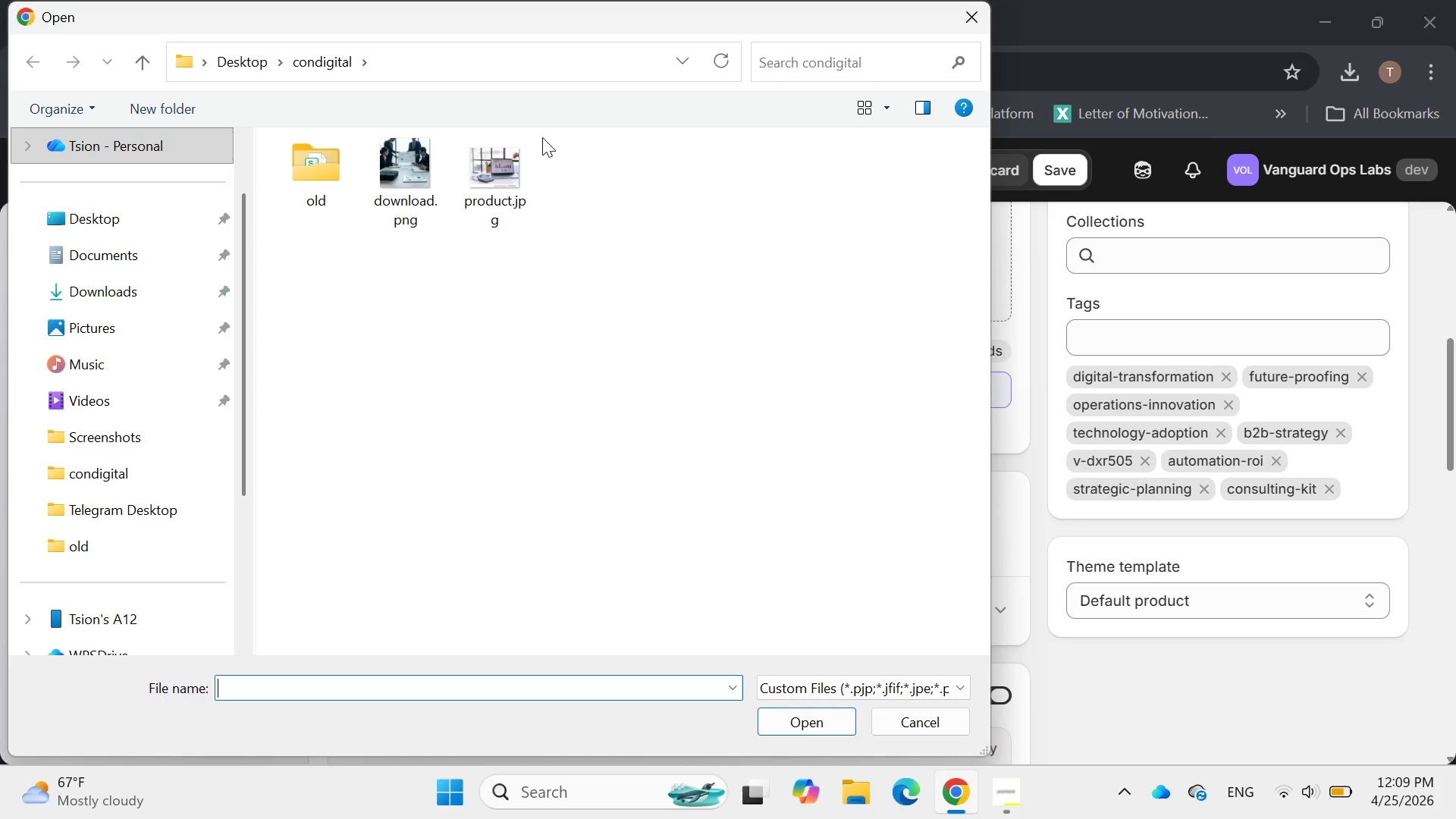 
left_click([485, 173])
 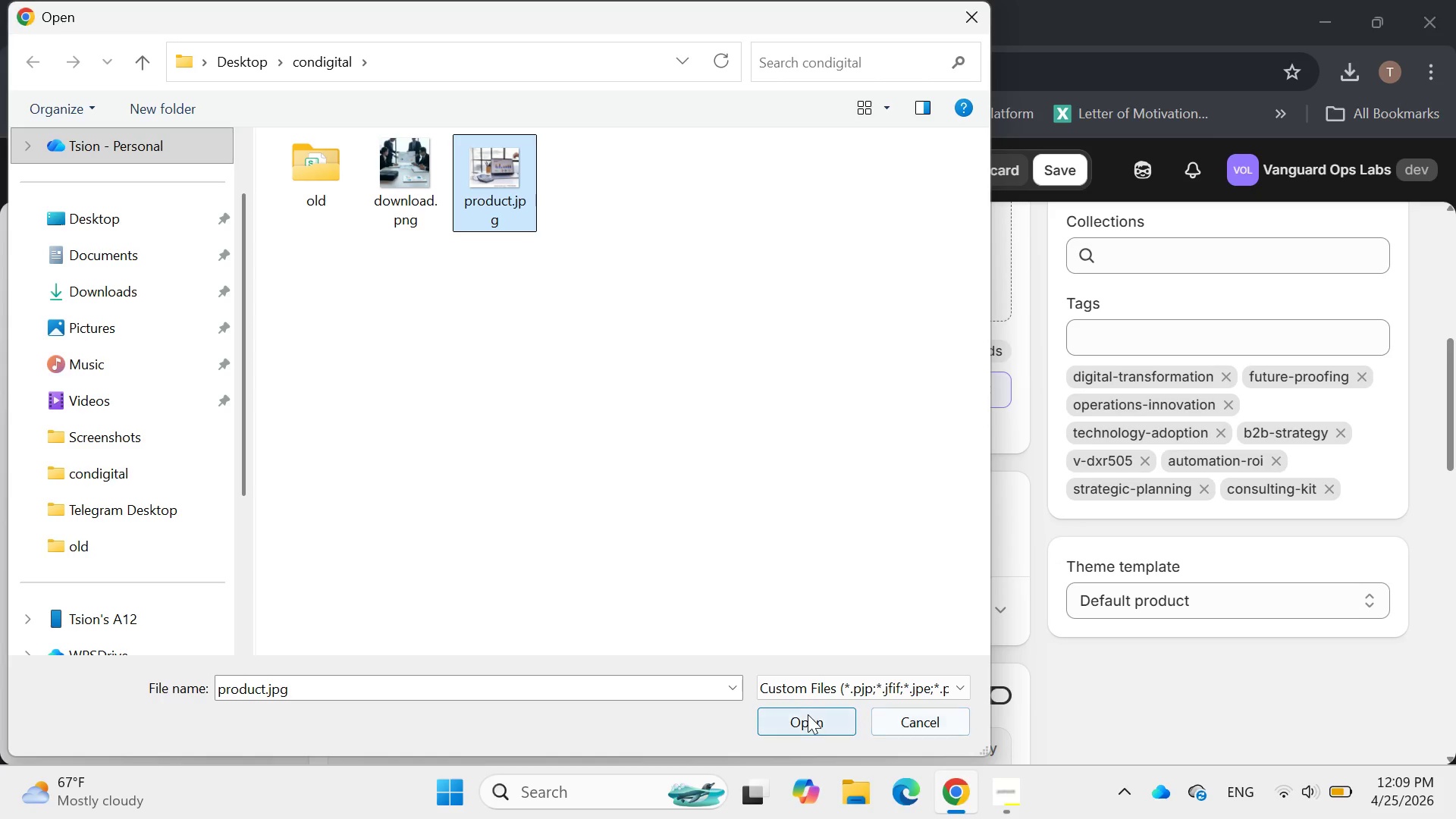 
left_click([808, 714])
 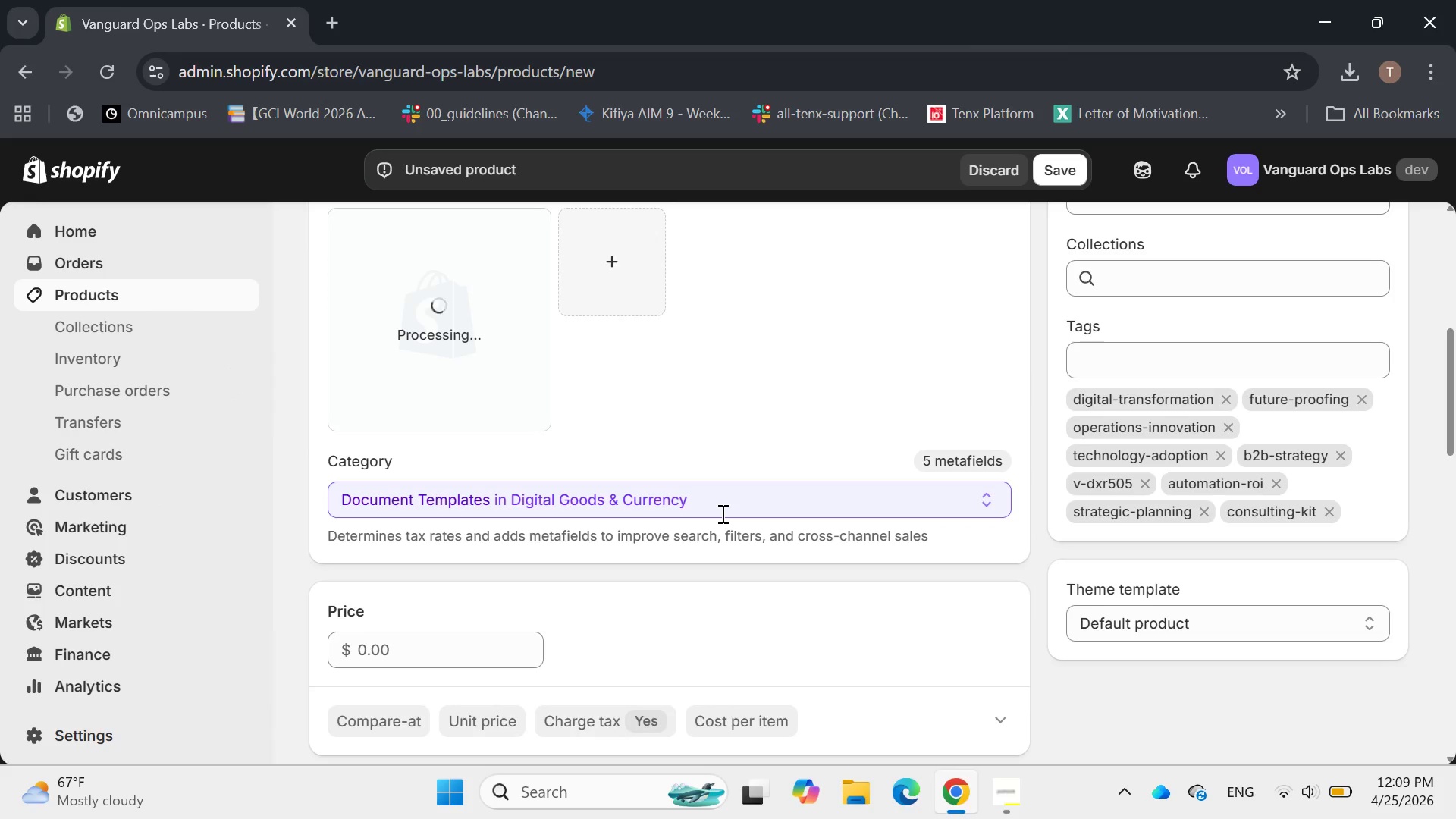 
wait(8.3)
 